 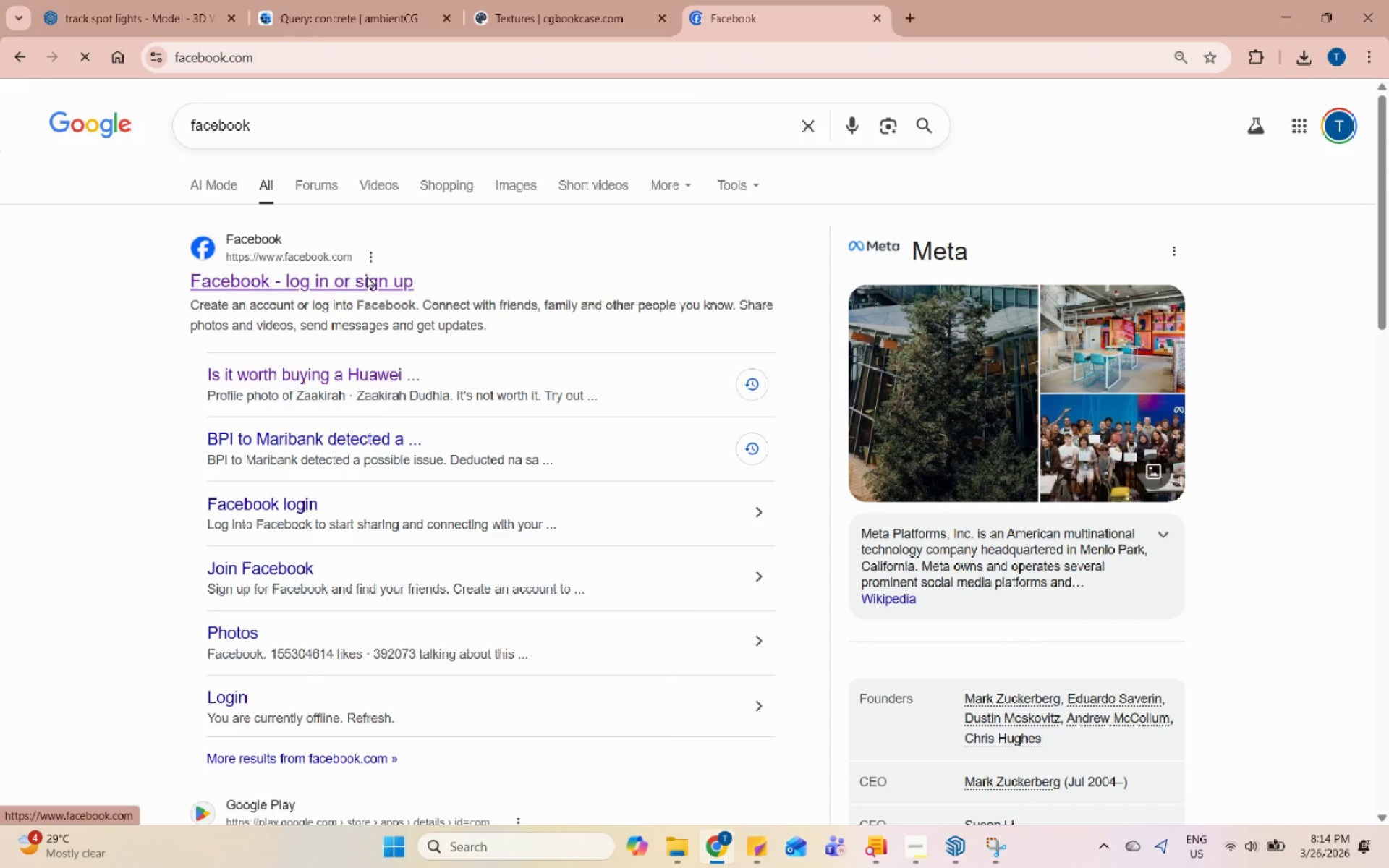 
left_click([1283, 100])
 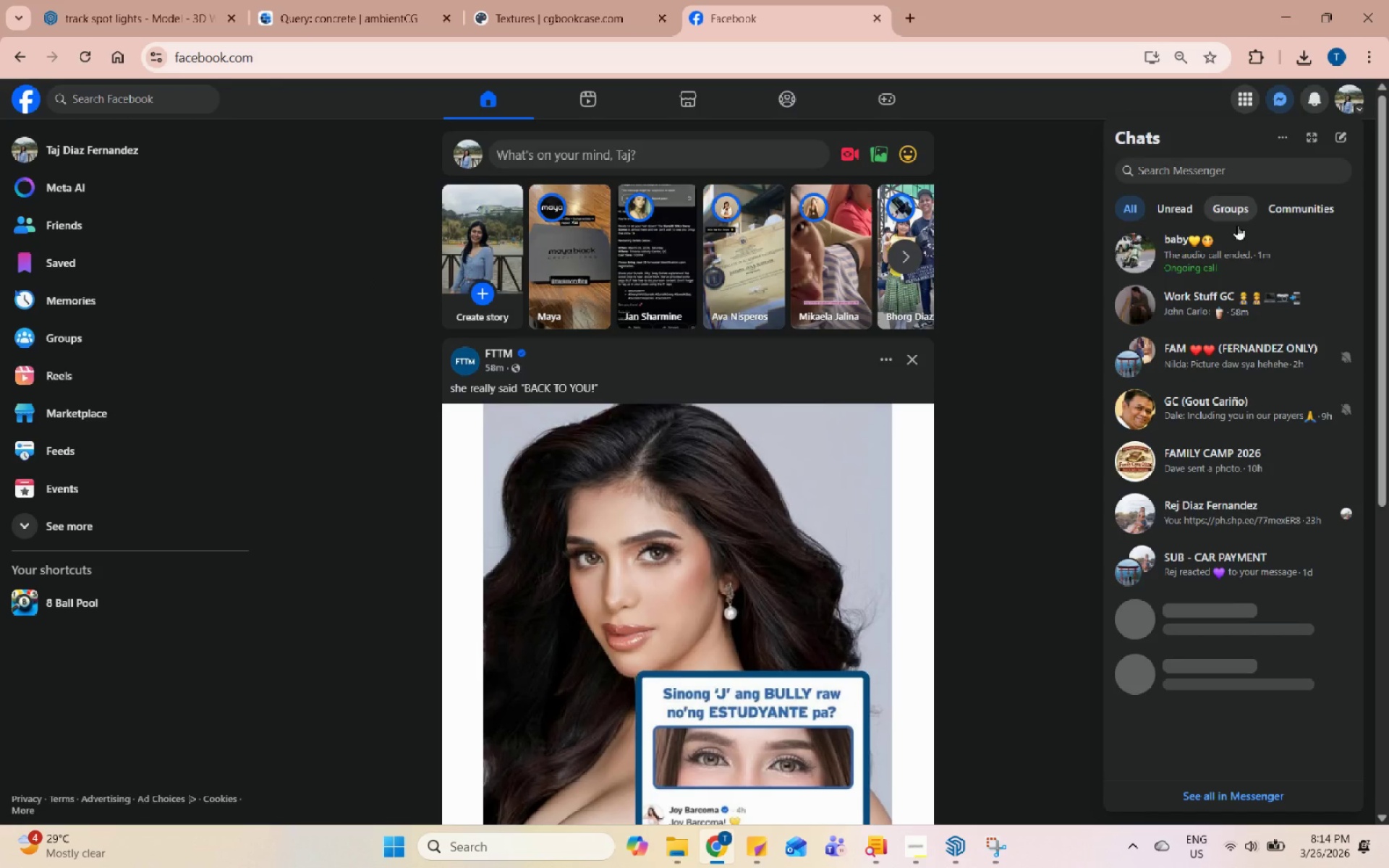 
left_click([1231, 247])
 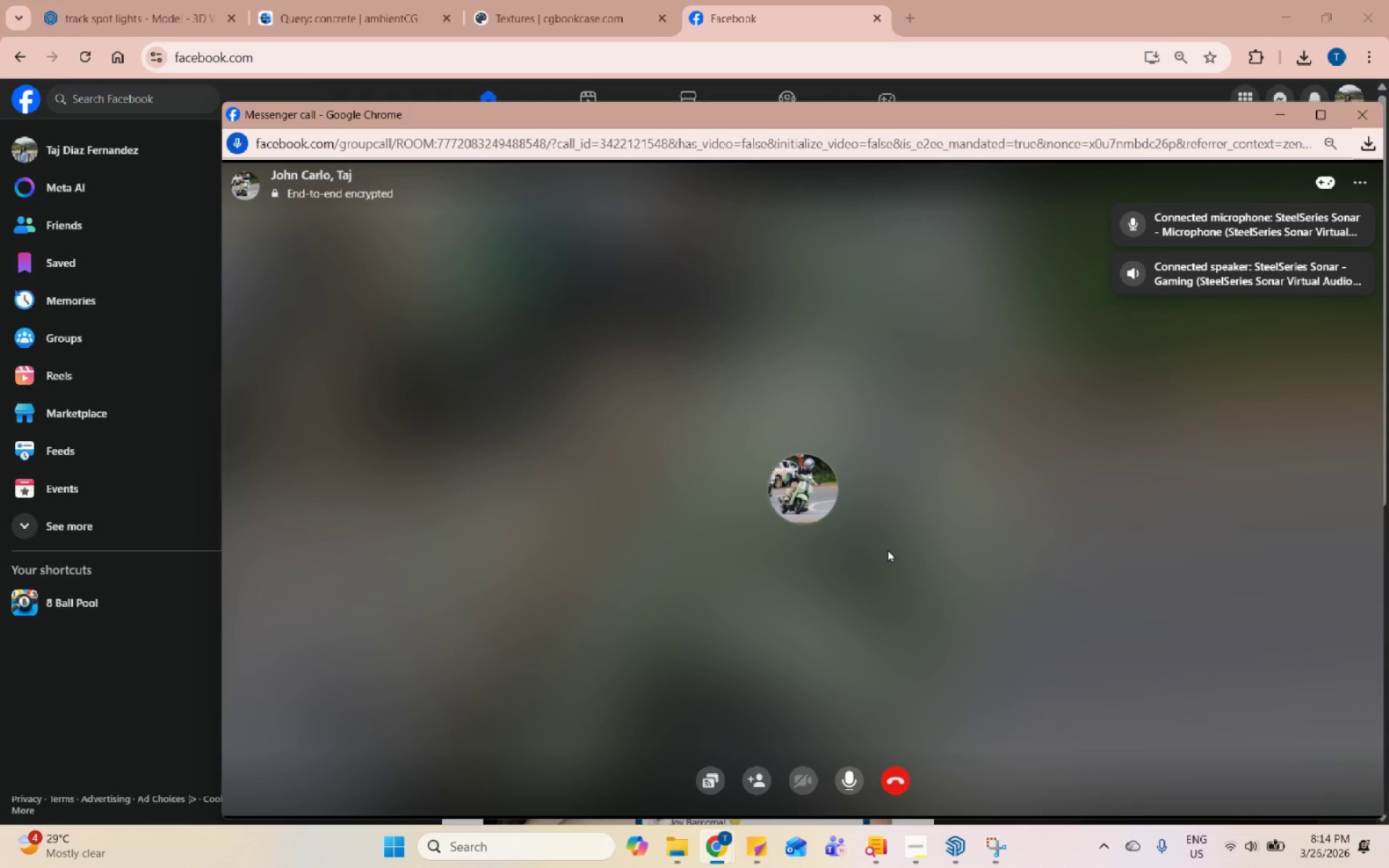 
wait(11.19)
 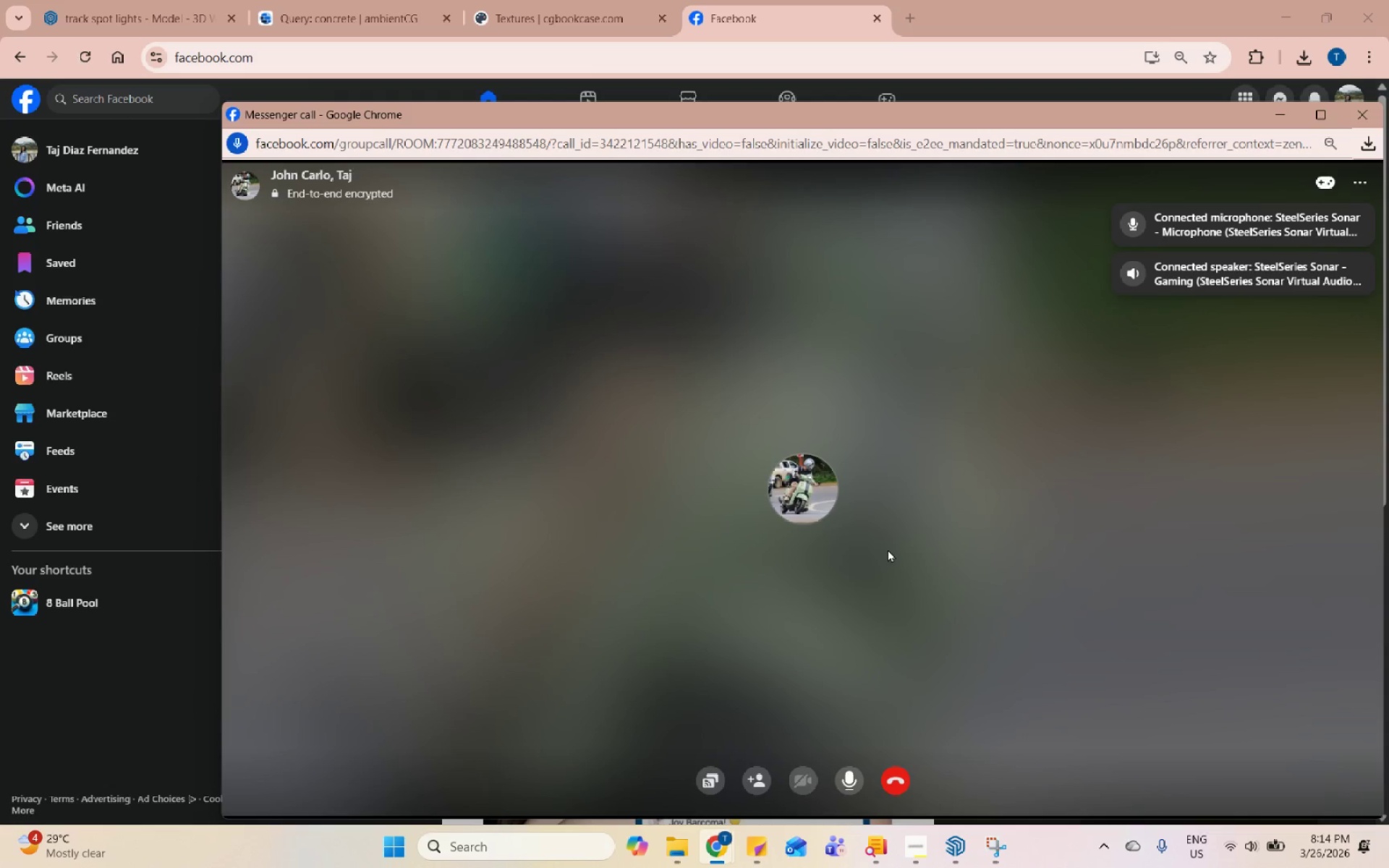 
left_click([1233, 858])
 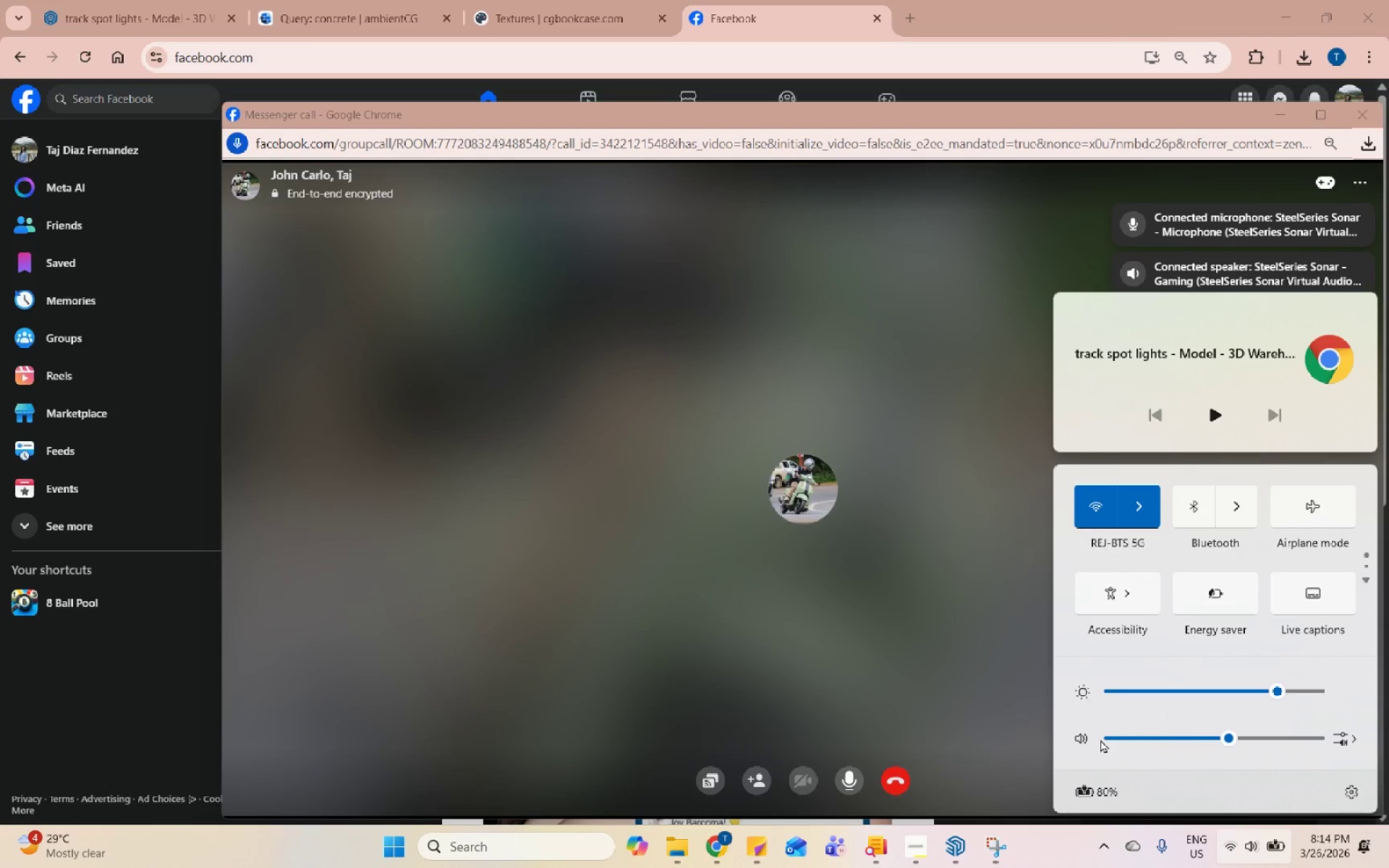 
left_click([1087, 737])
 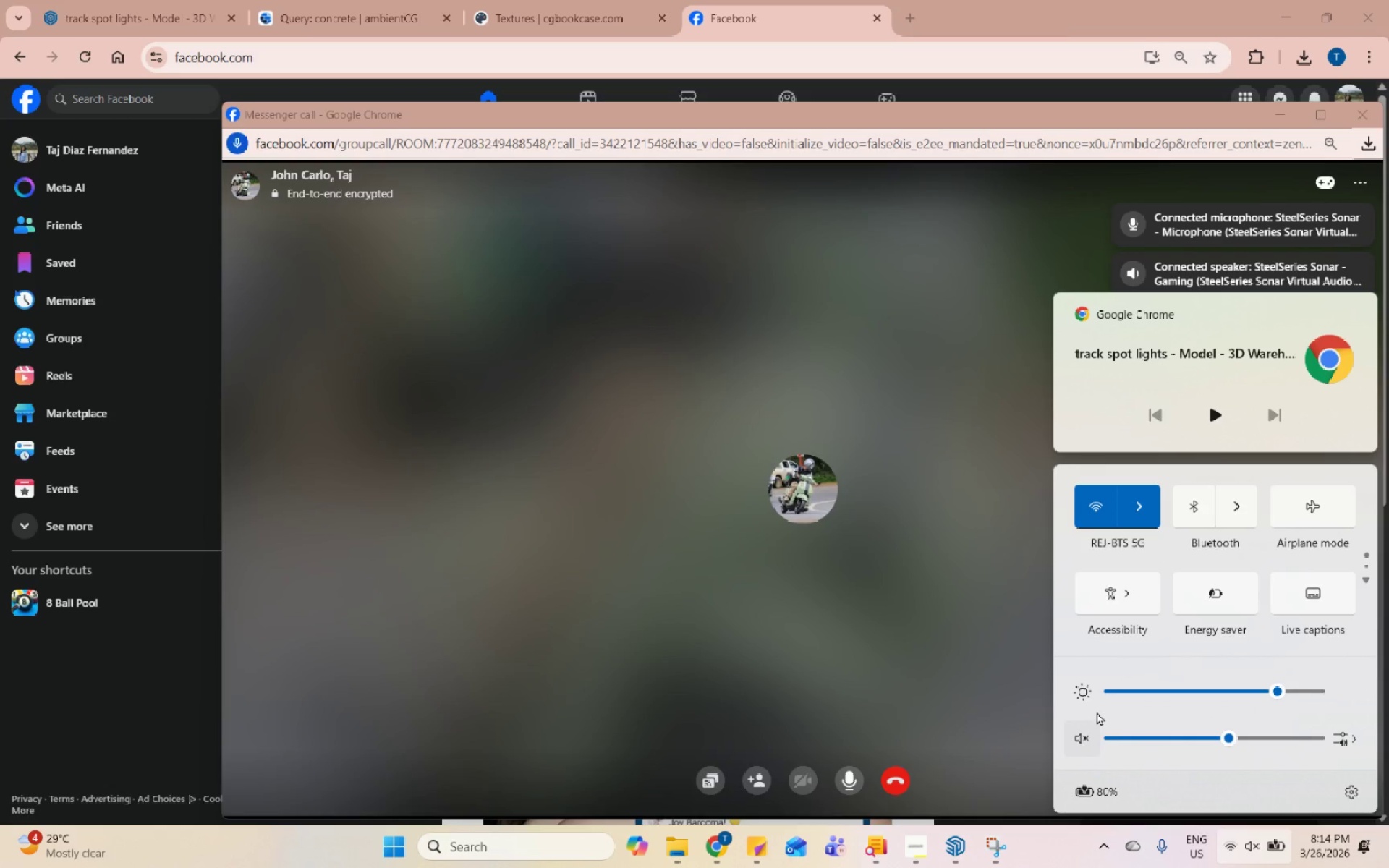 
wait(10.02)
 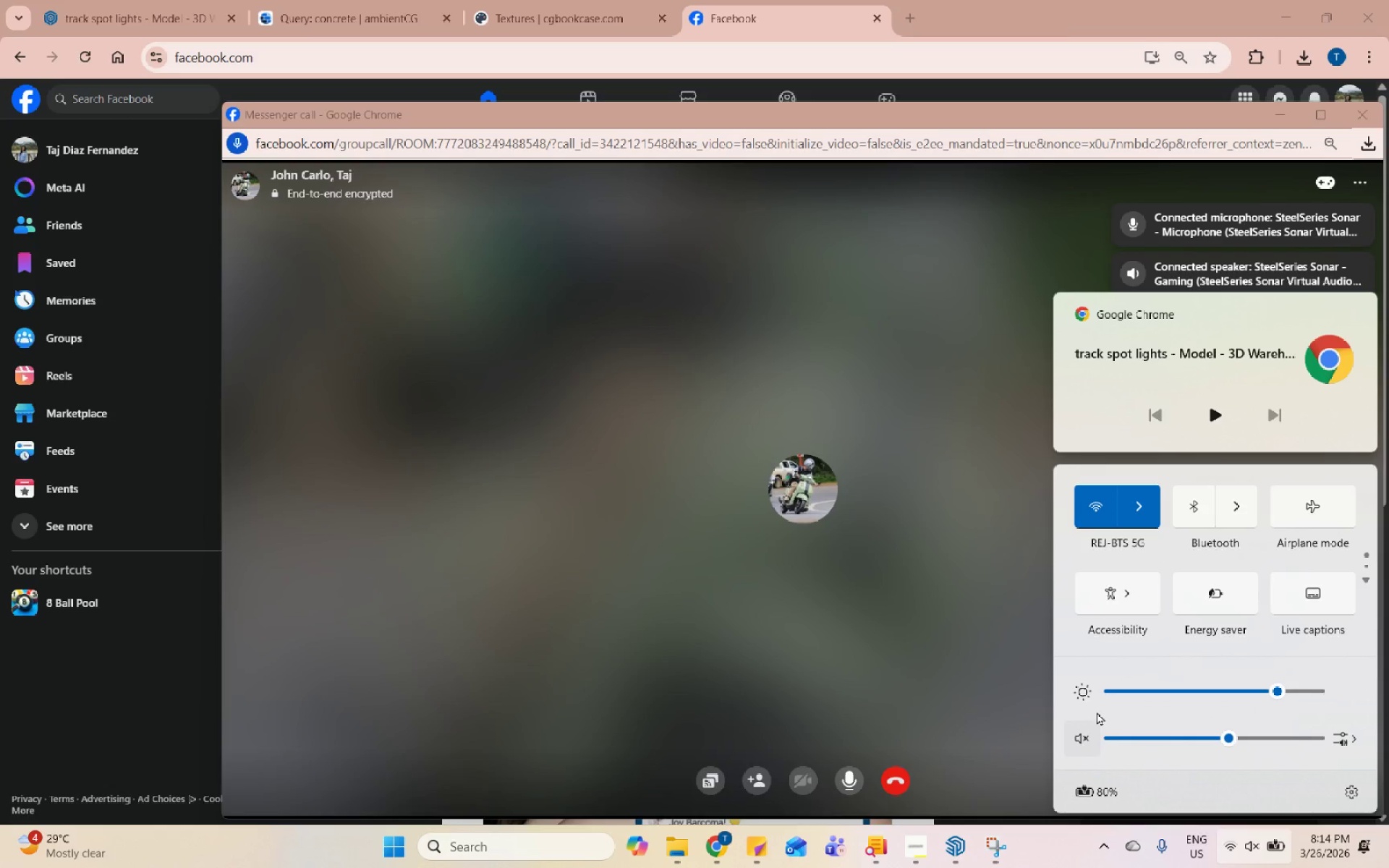 
left_click_drag(start_coordinate=[1299, 732], to_coordinate=[1241, 736])
 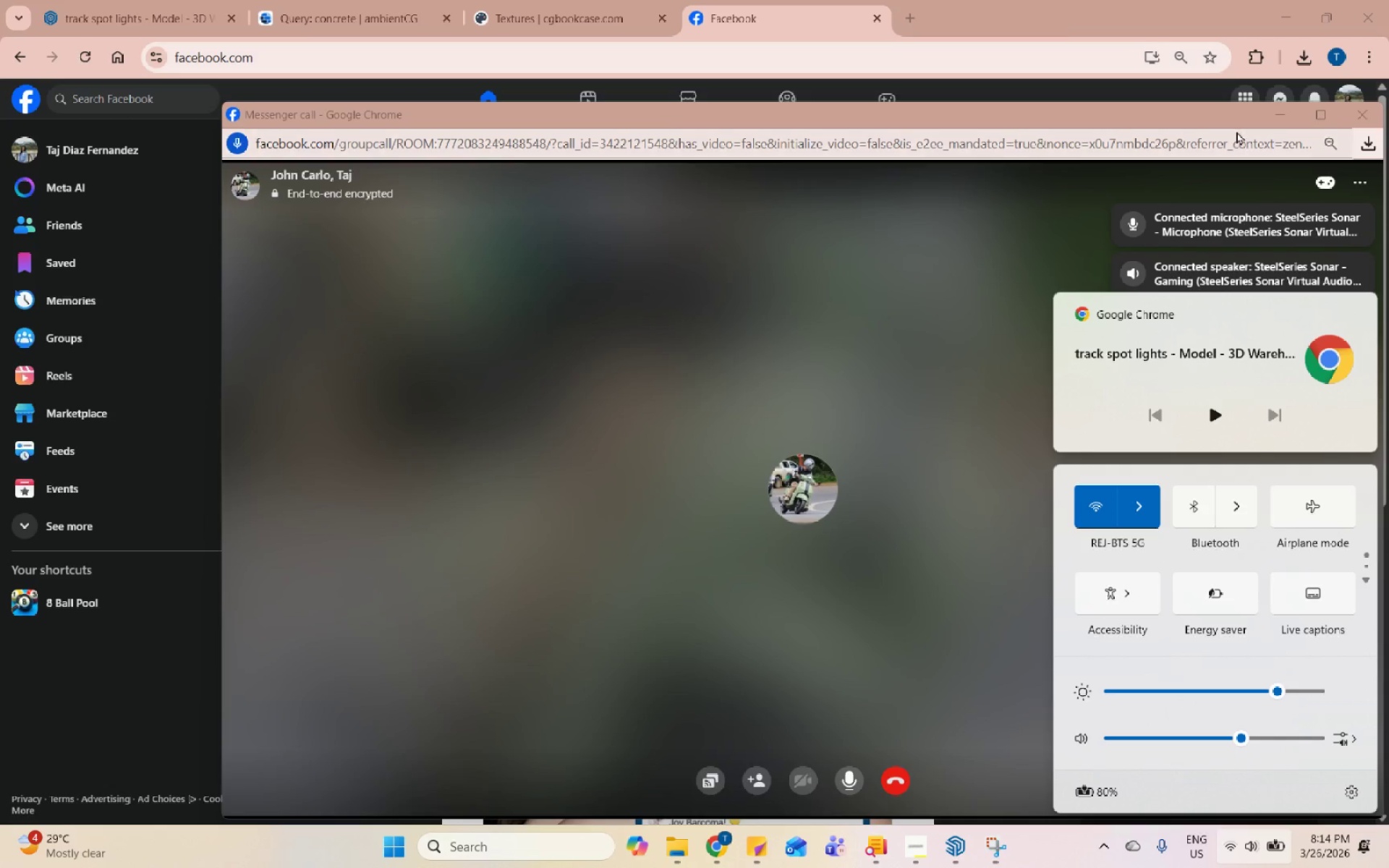 
left_click([1278, 115])
 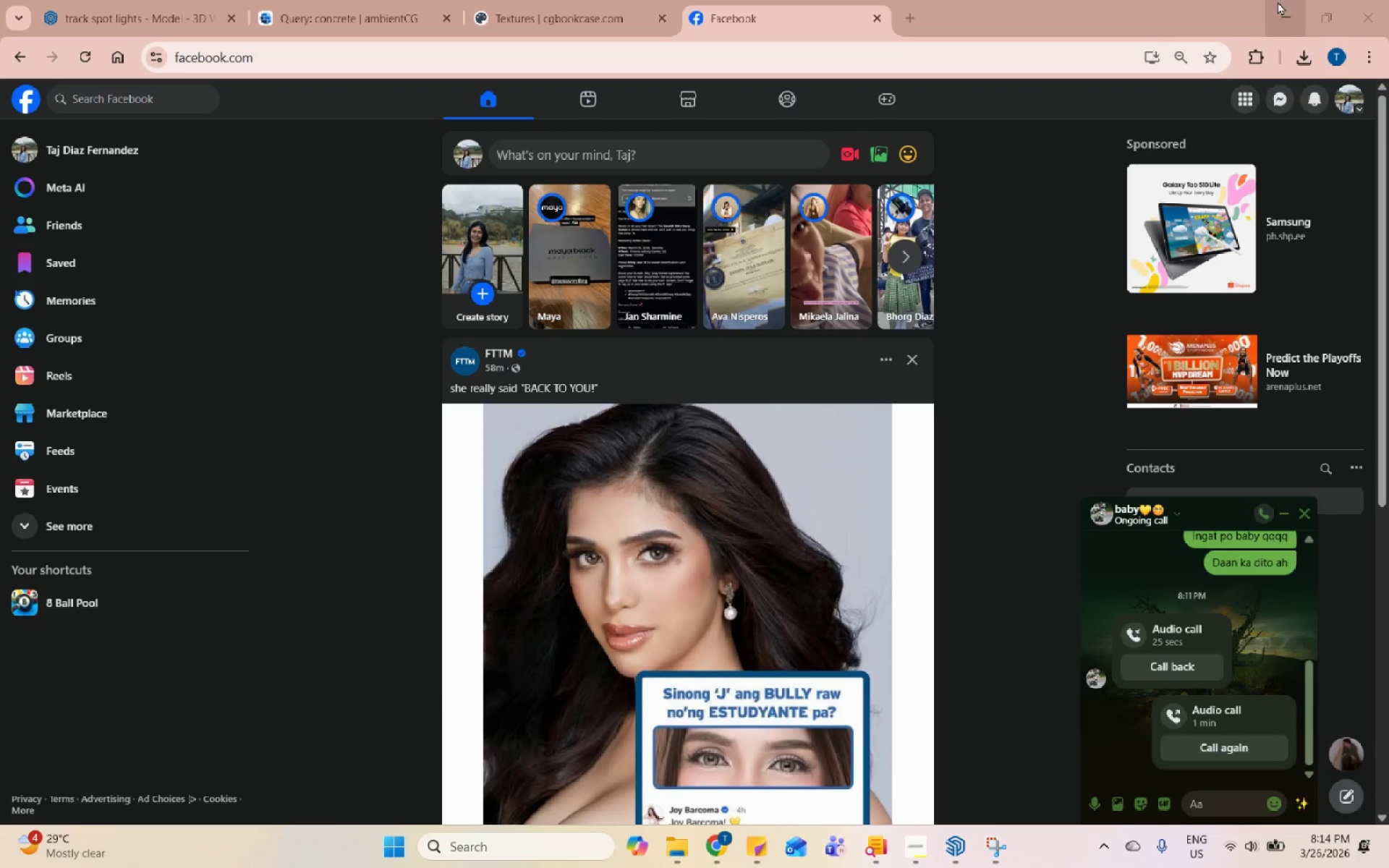 
left_click([1288, 7])
 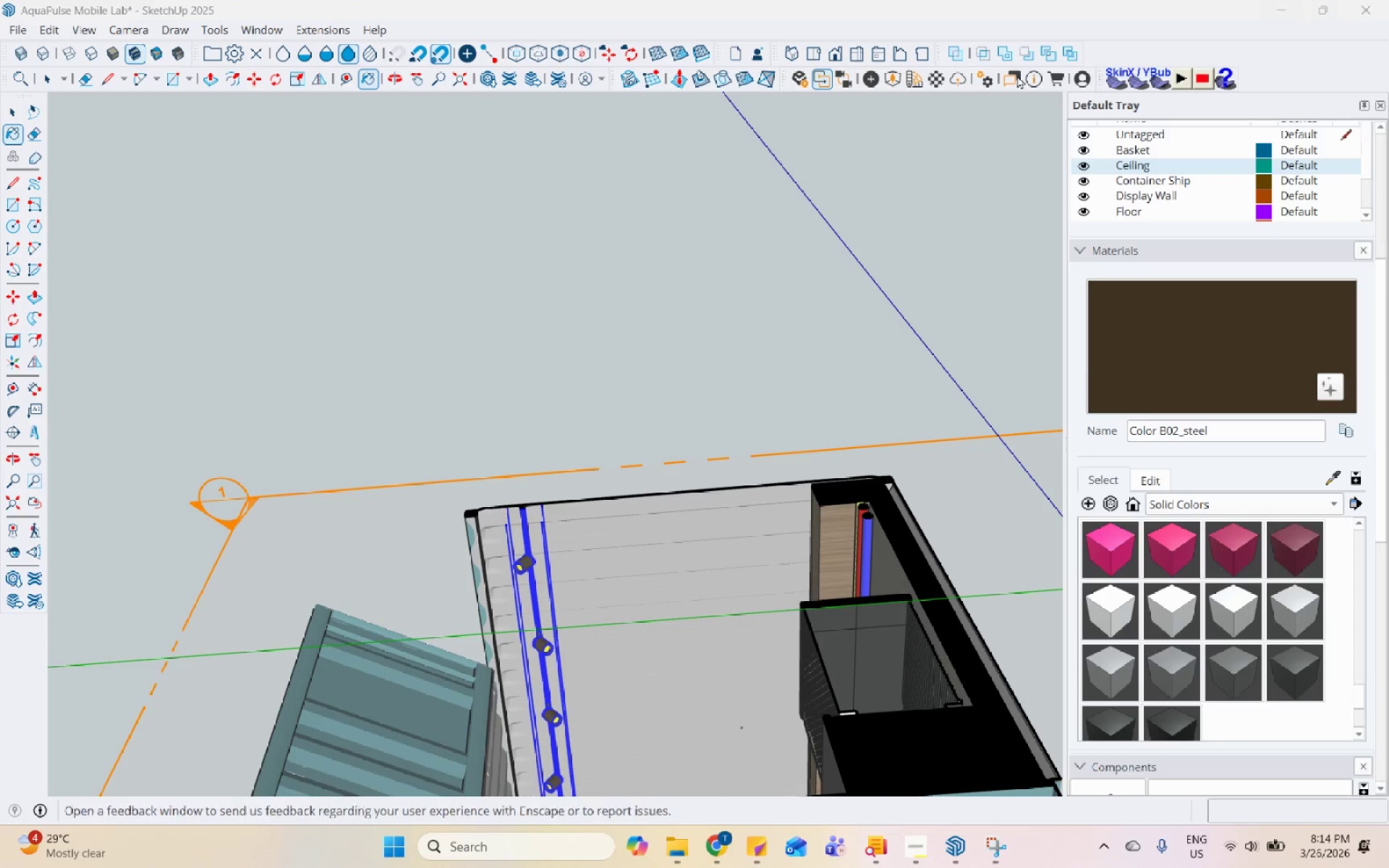 
scroll: coordinate [655, 507], scroll_direction: down, amount: 6.0
 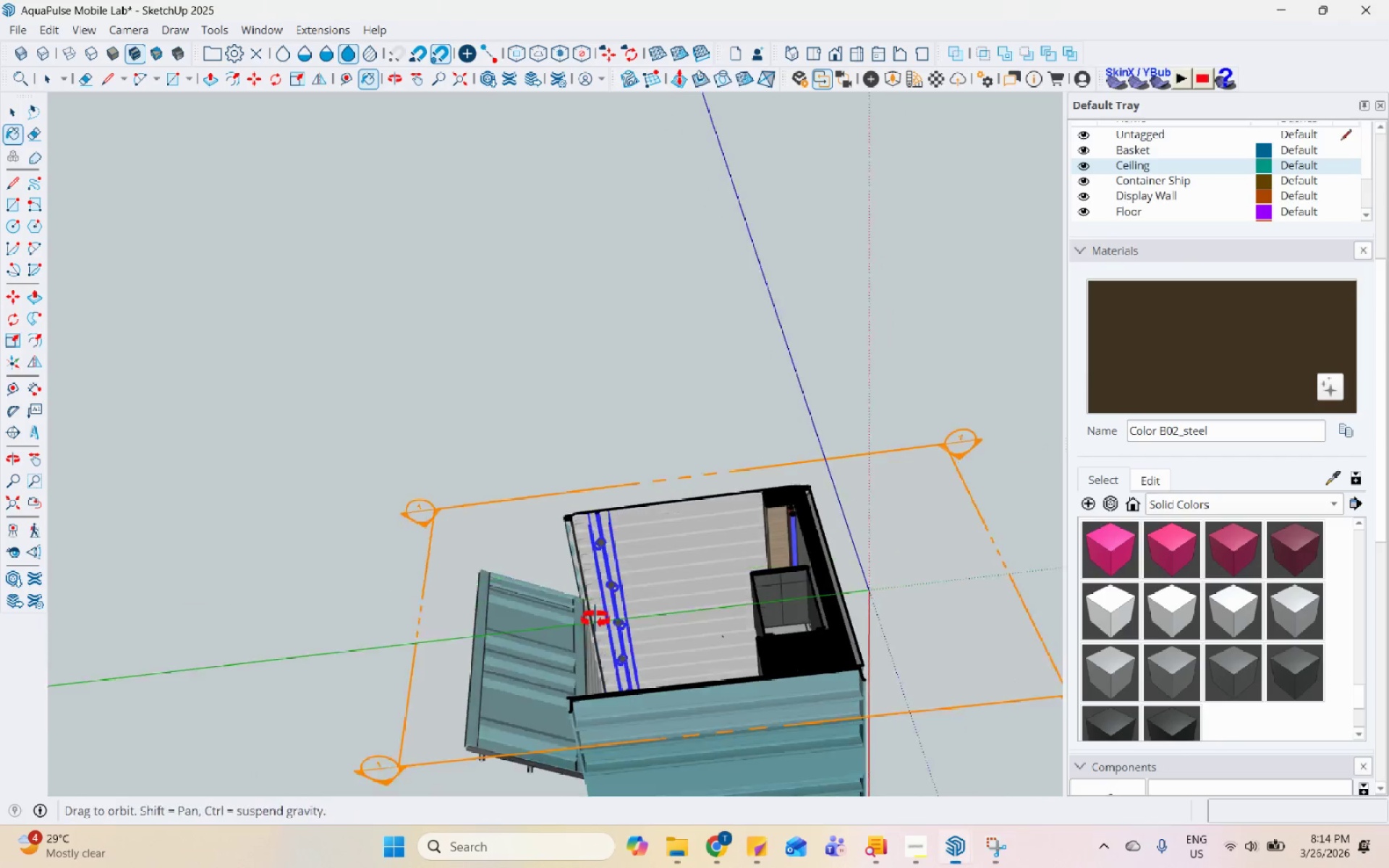 
key(Space)
 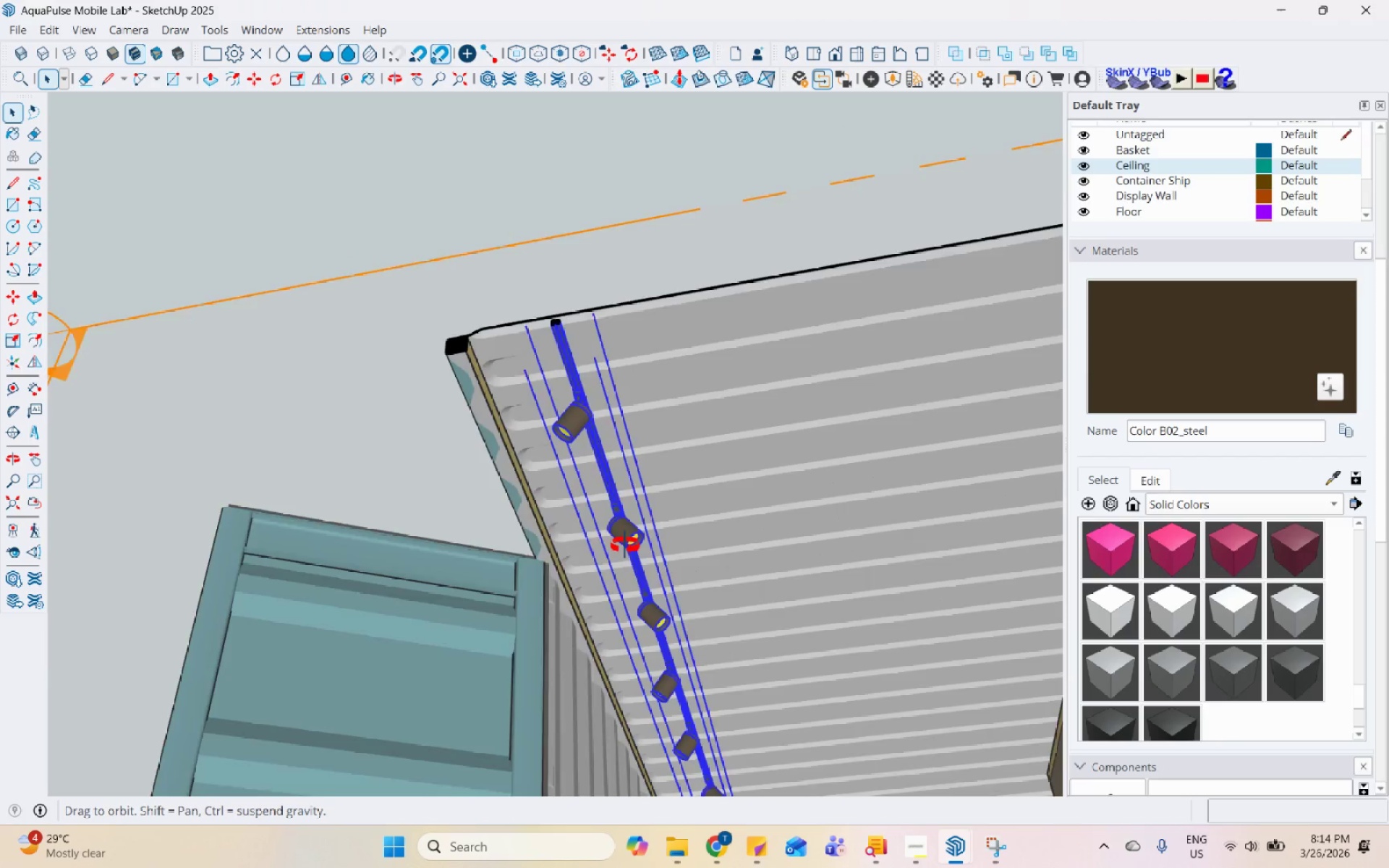 
scroll: coordinate [647, 605], scroll_direction: up, amount: 22.0
 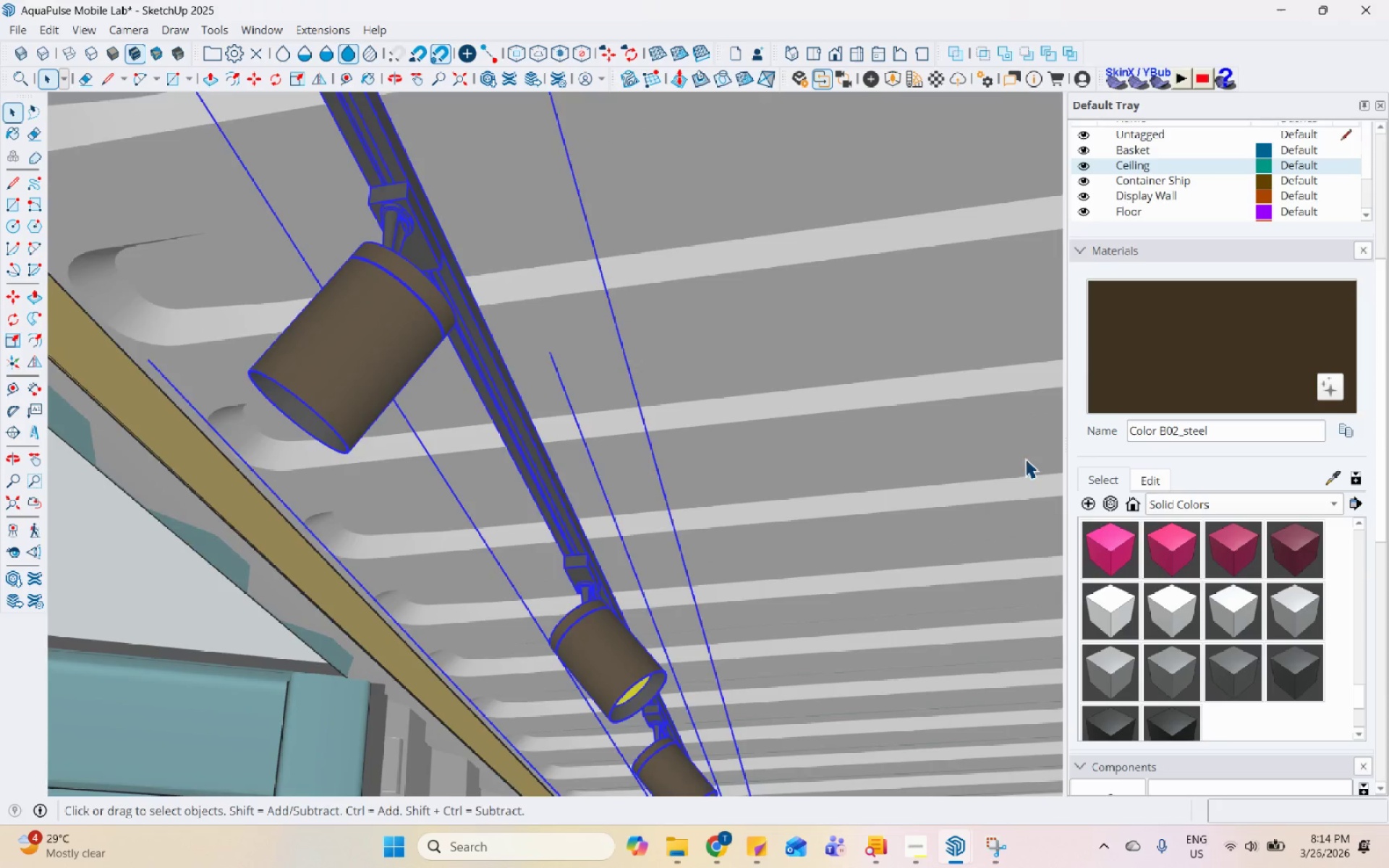 
scroll: coordinate [412, 388], scroll_direction: down, amount: 25.0
 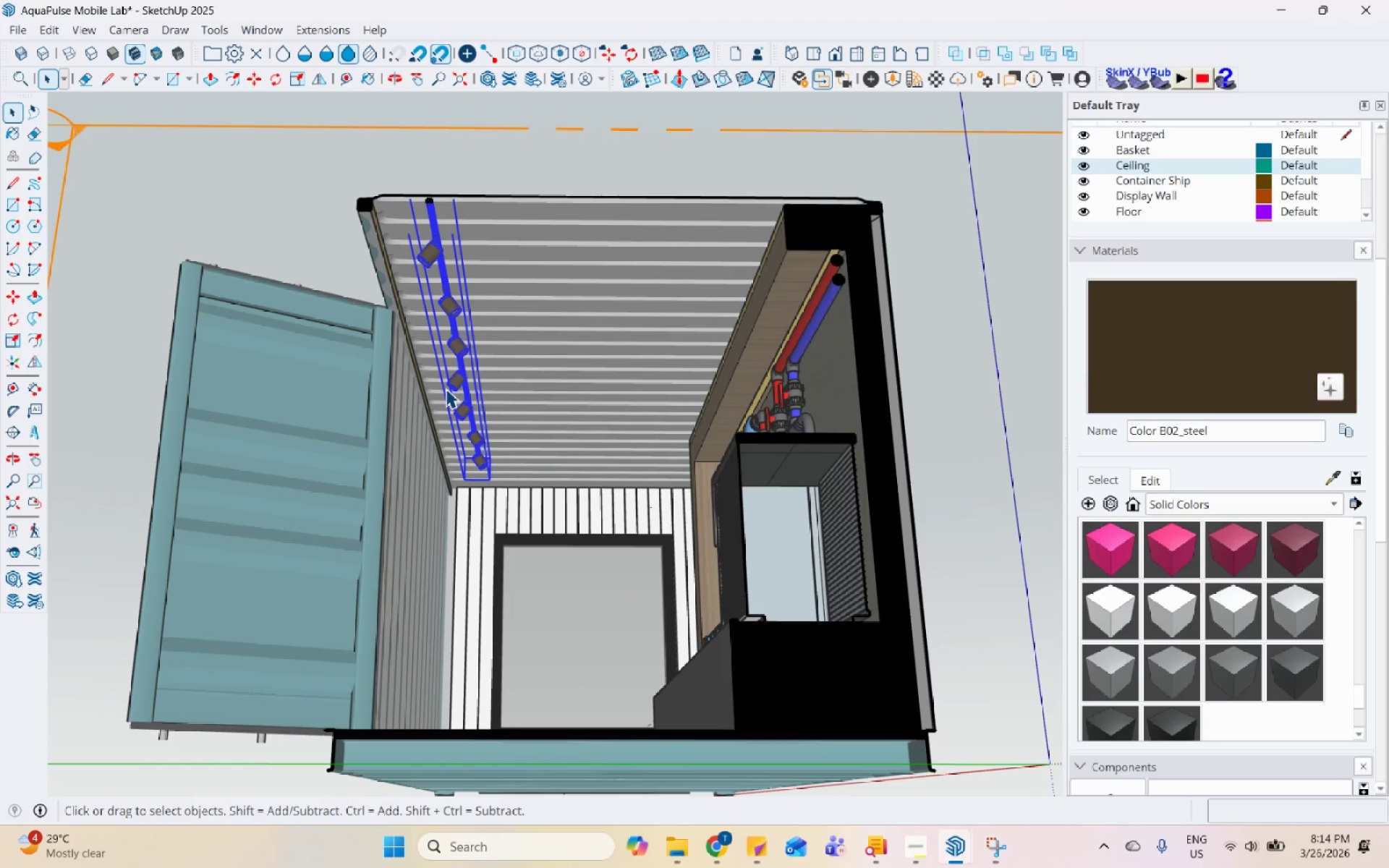 
key(M)
 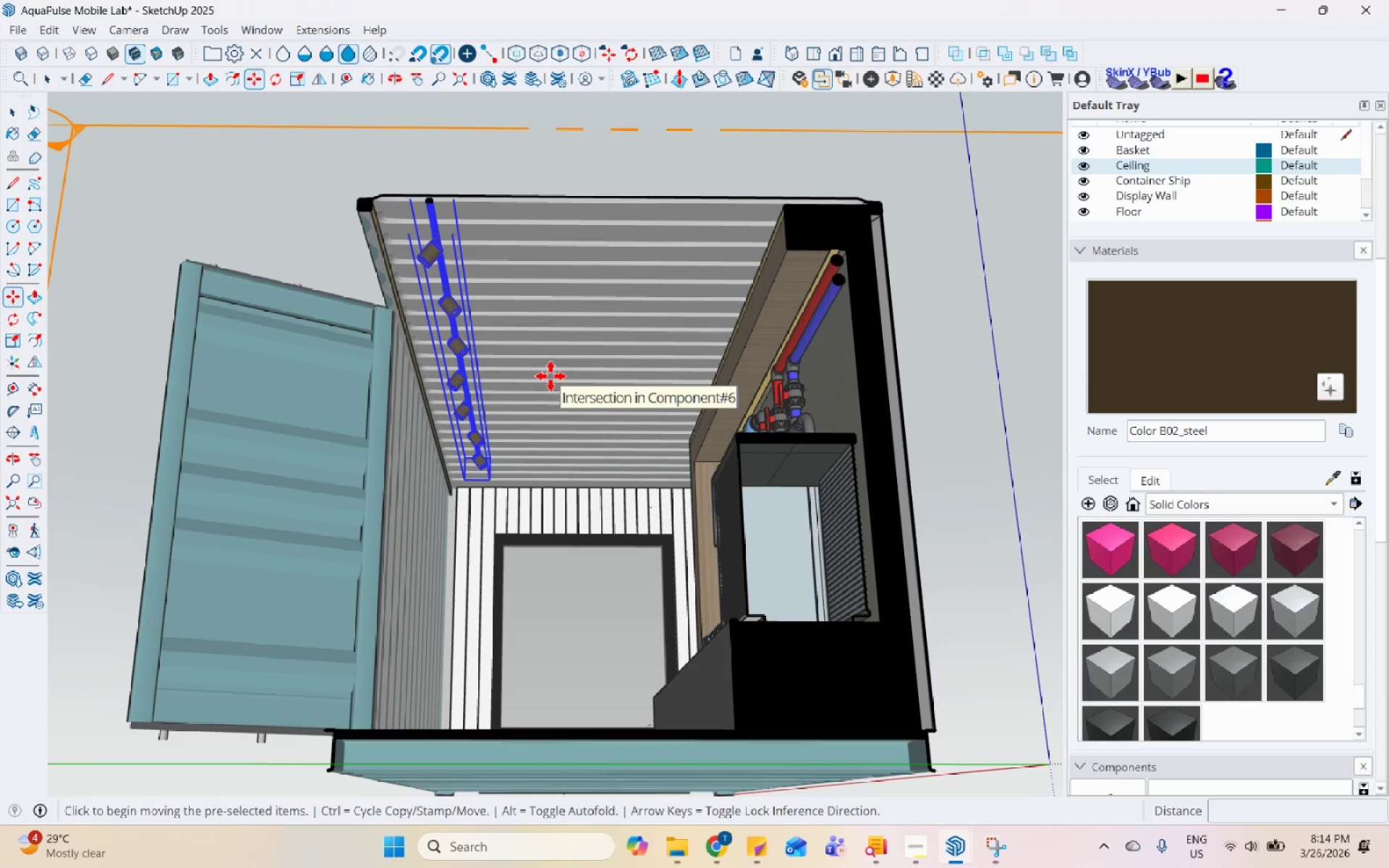 
key(Control+ControlLeft)
 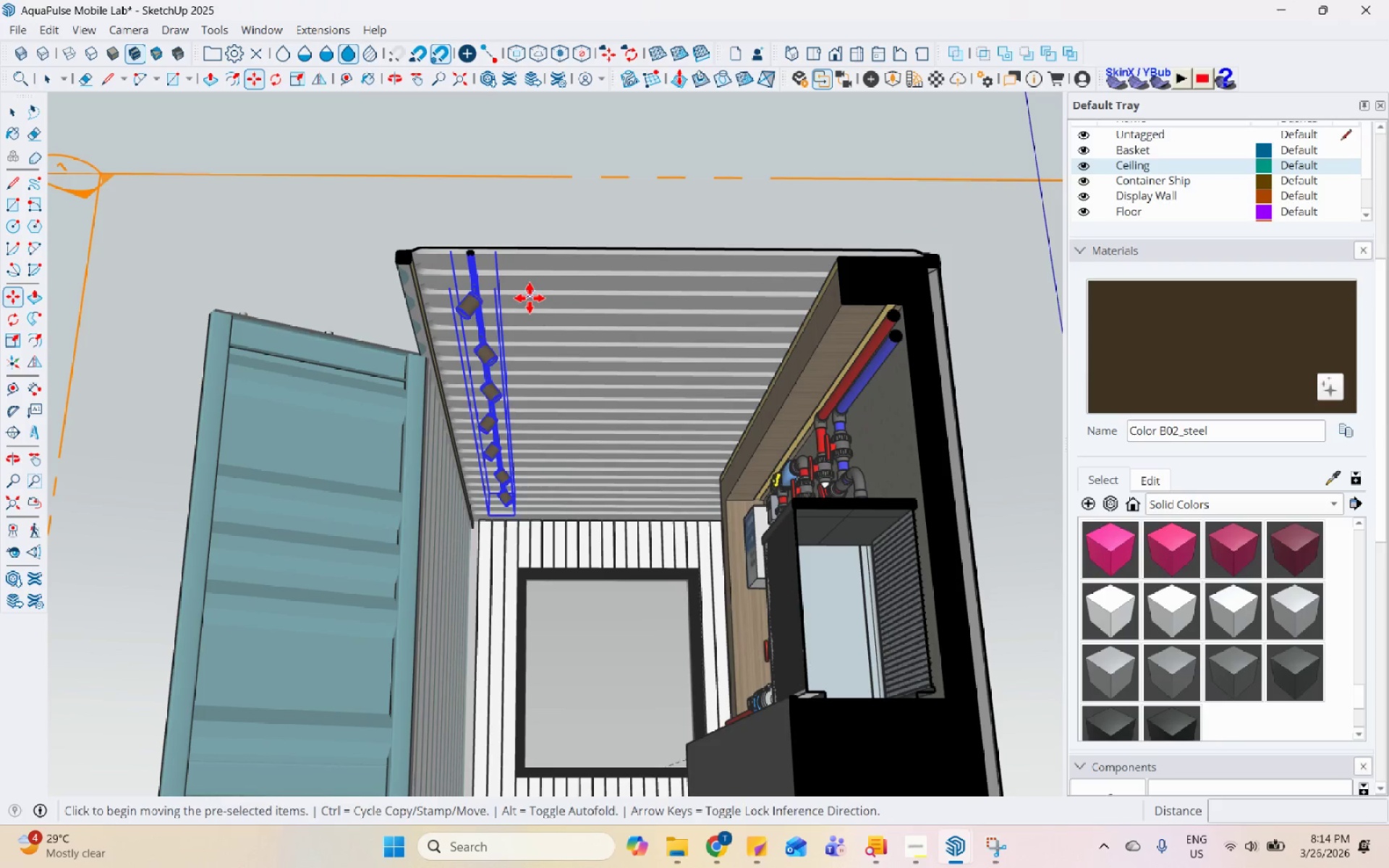 
left_click([530, 298])
 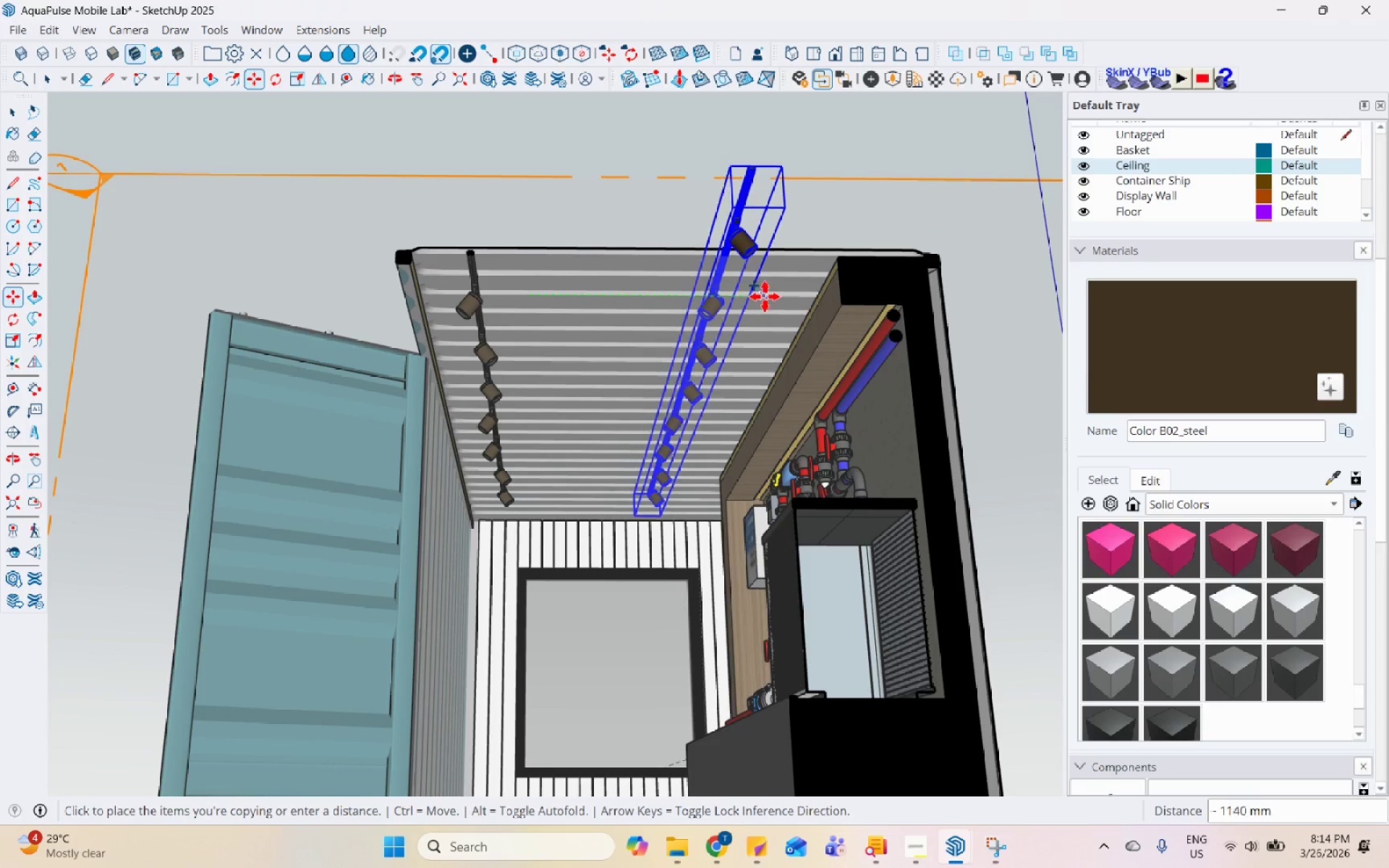 
scroll: coordinate [468, 277], scroll_direction: up, amount: 1.0
 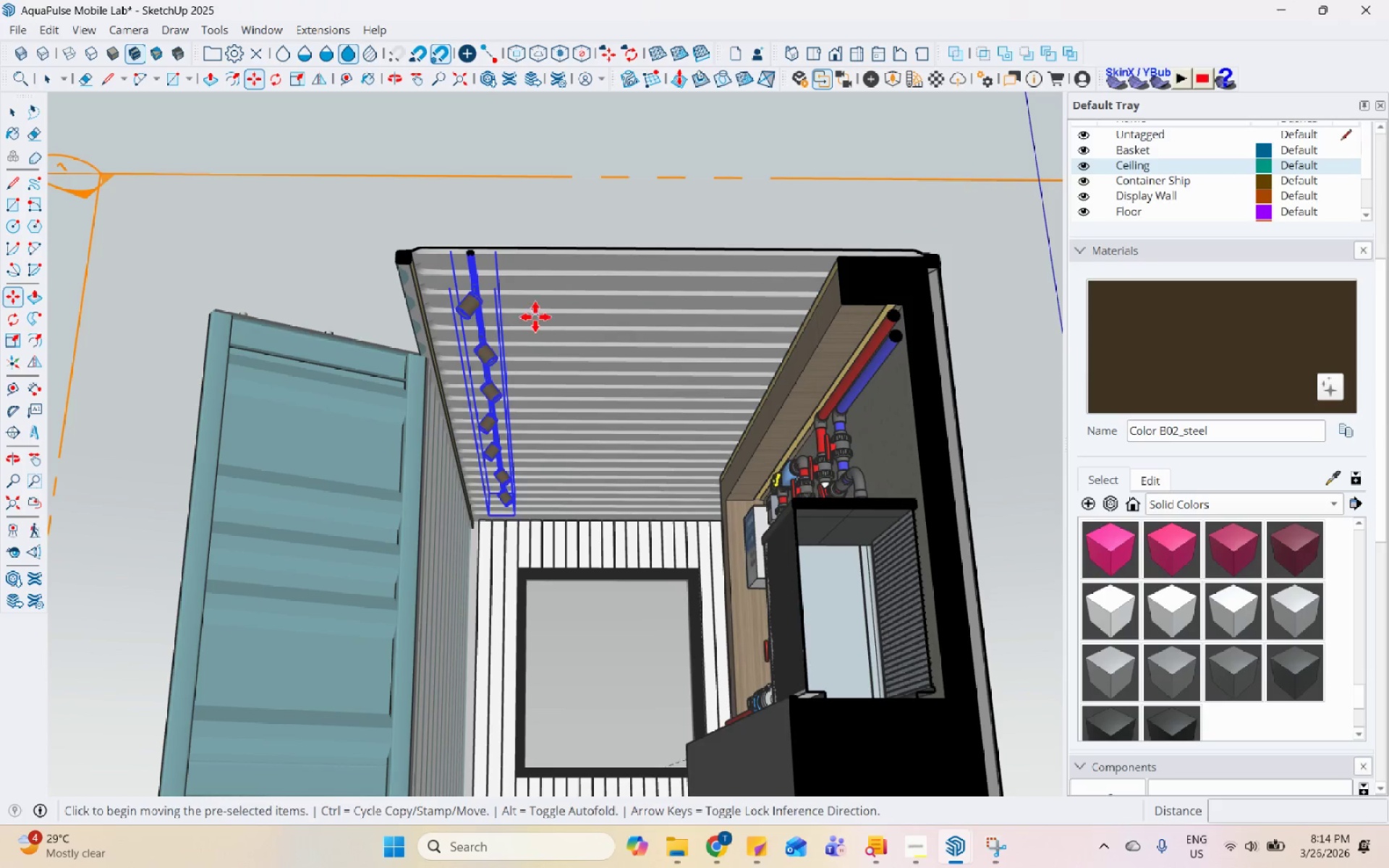 
left_click([796, 298])
 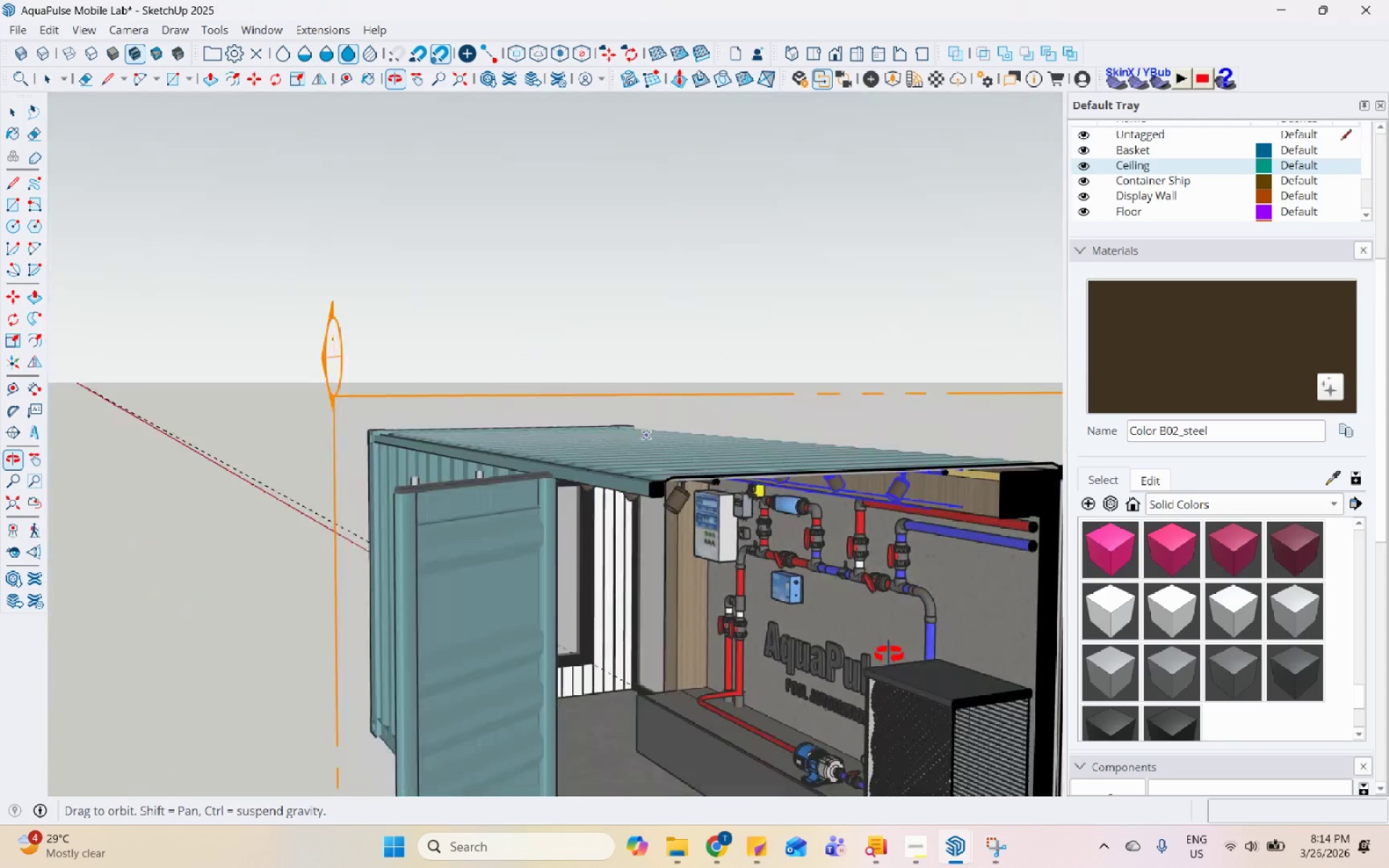 
key(Space)
 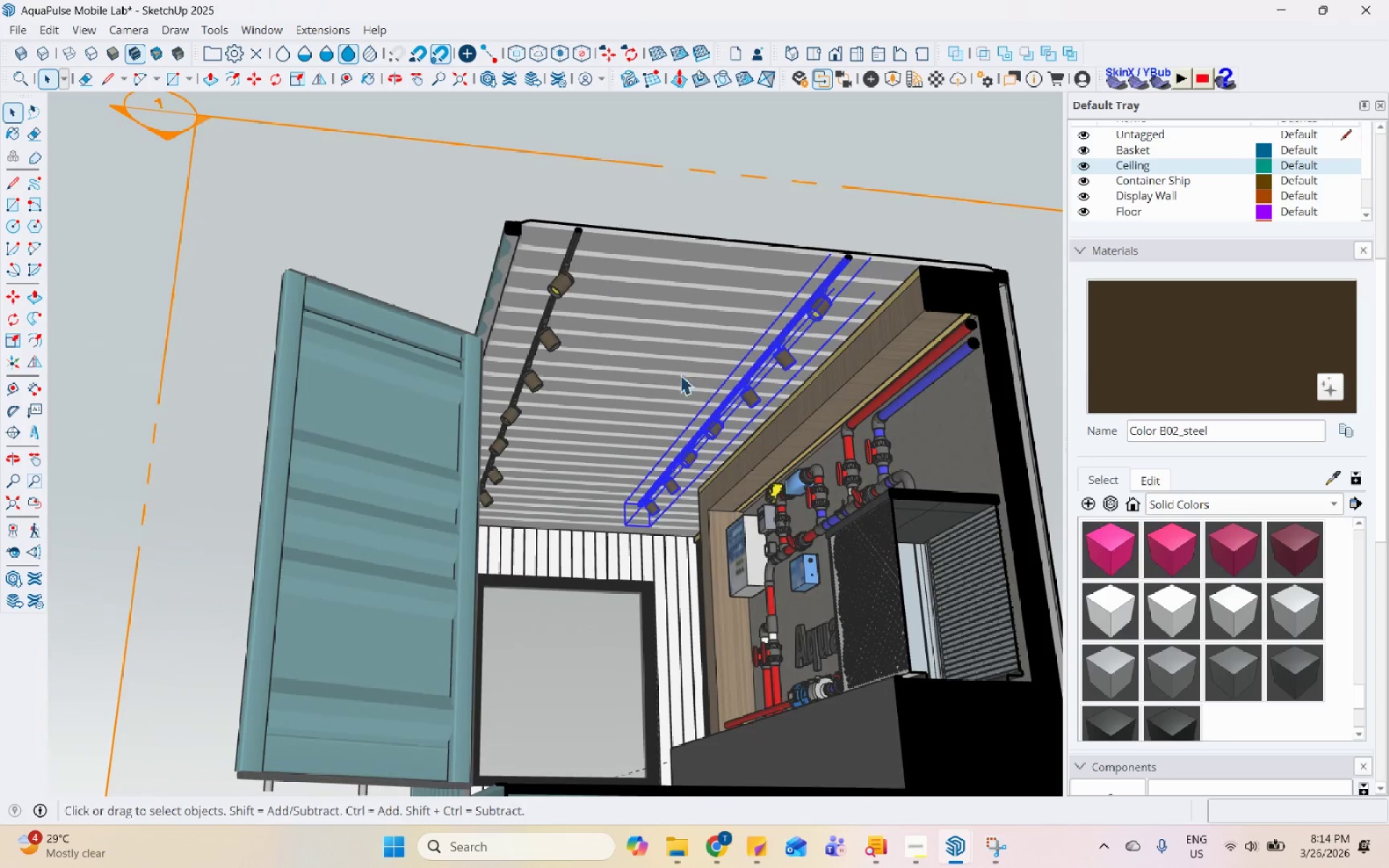 
scroll: coordinate [469, 313], scroll_direction: up, amount: 6.0
 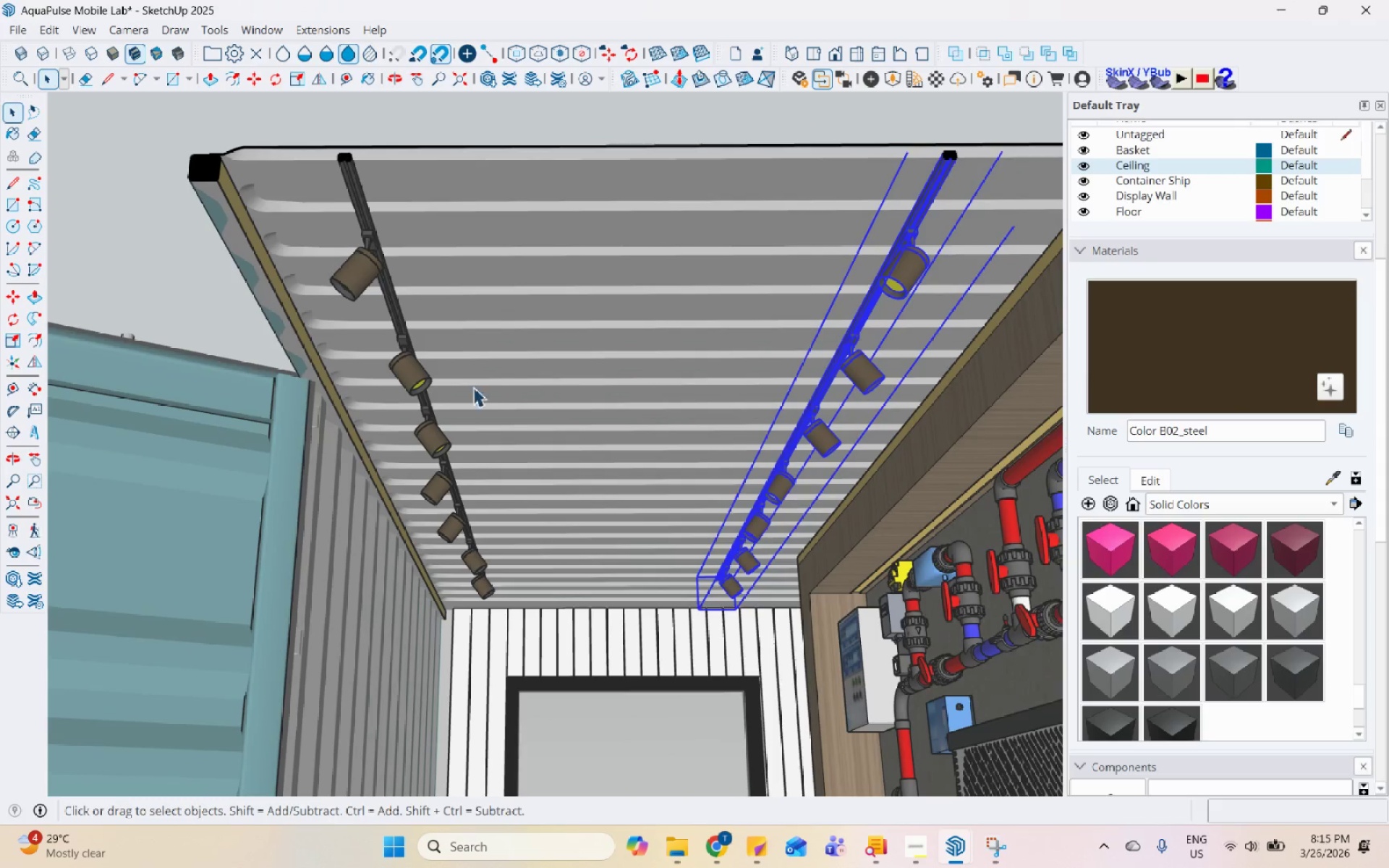 
left_click([414, 378])
 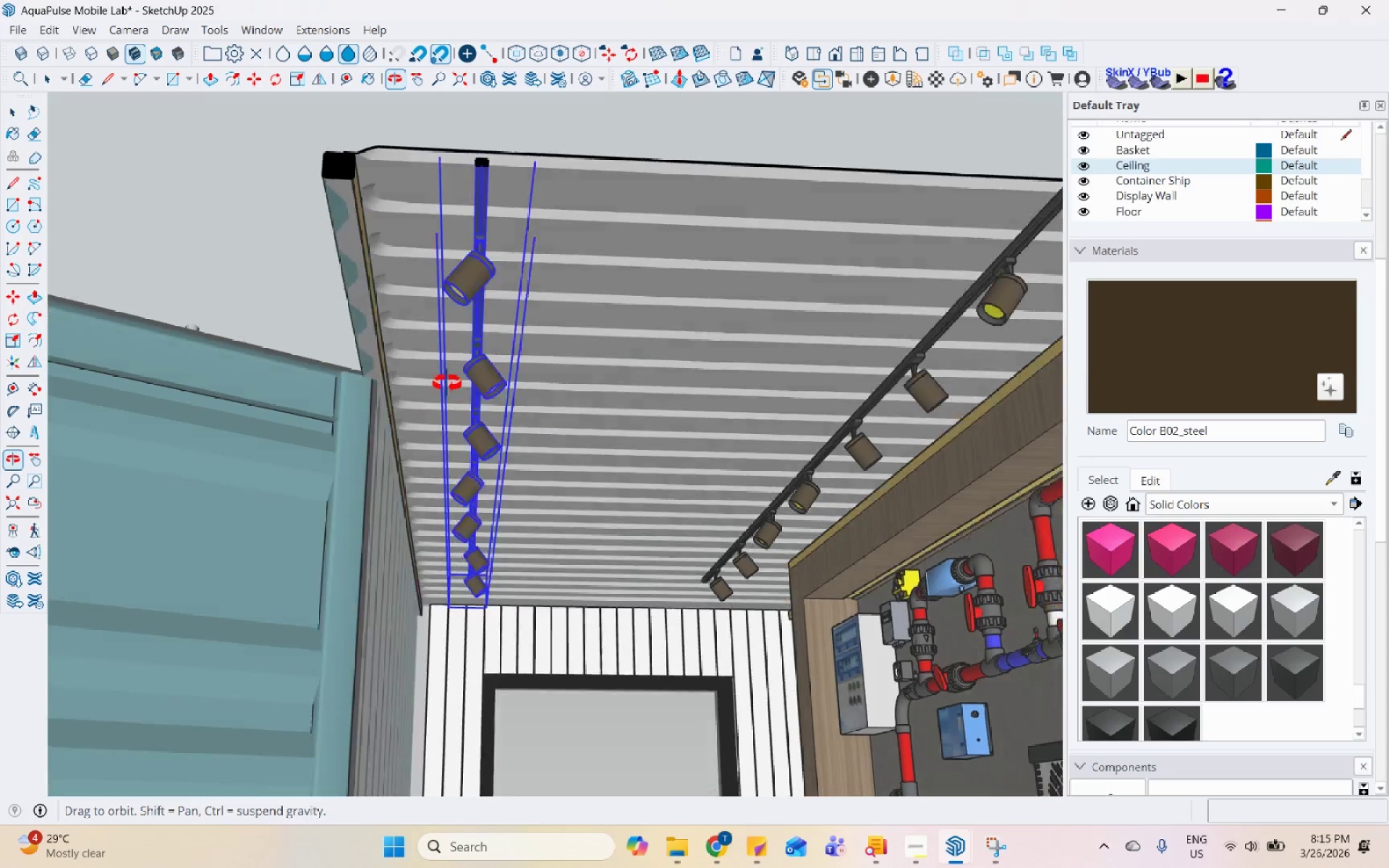 
key(M)
 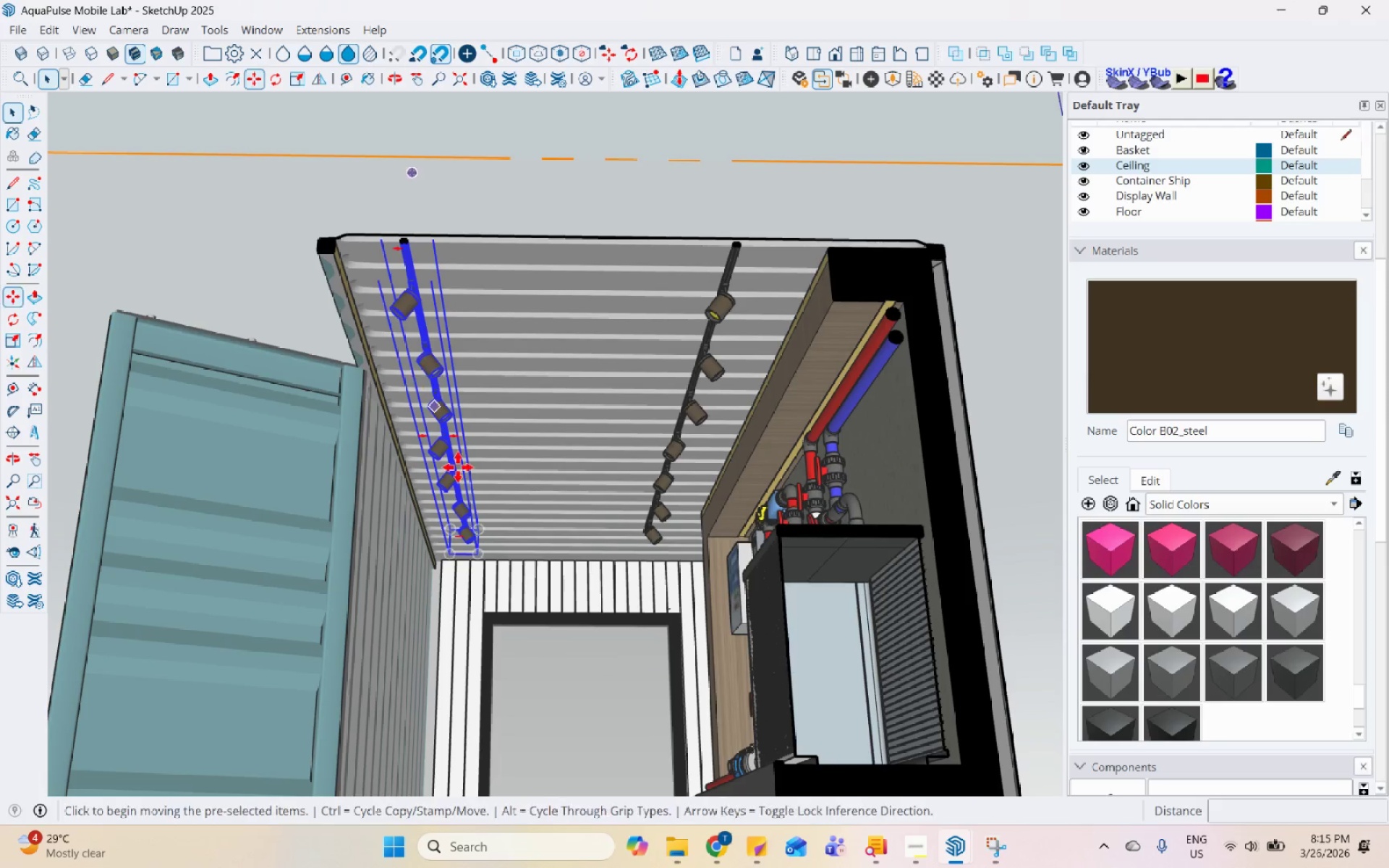 
scroll: coordinate [425, 376], scroll_direction: down, amount: 5.0
 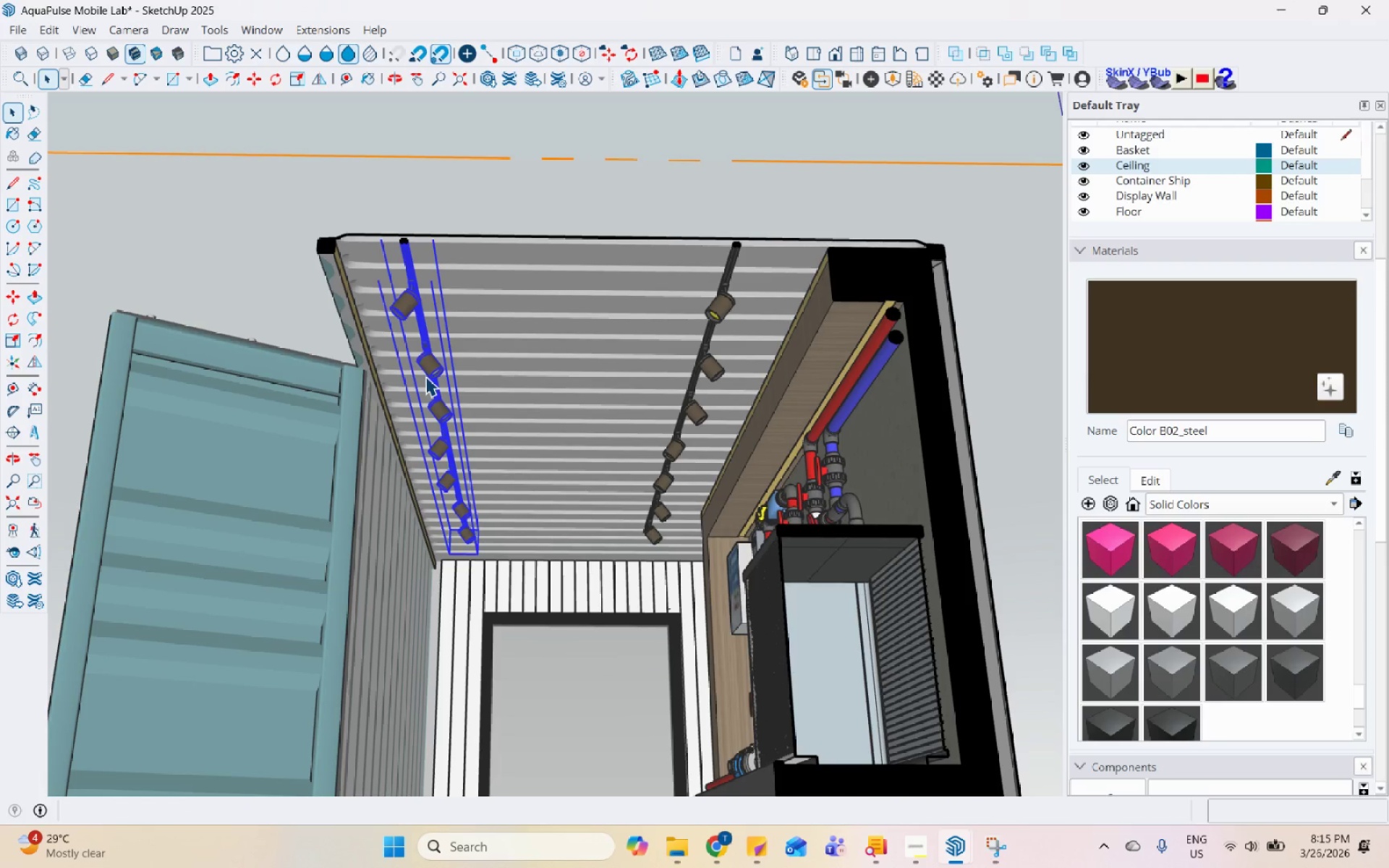 
left_click([501, 465])
 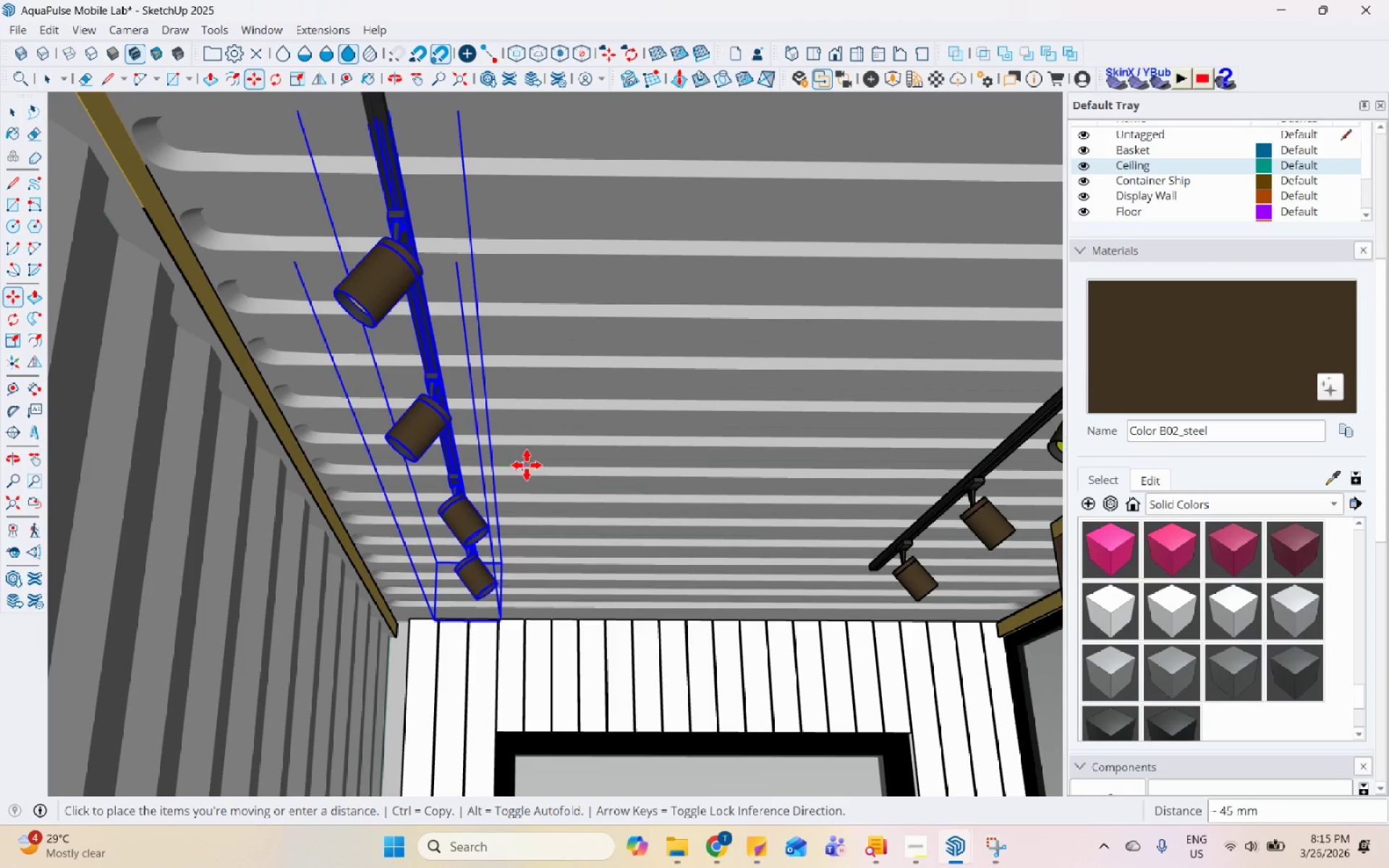 
scroll: coordinate [472, 506], scroll_direction: up, amount: 9.0
 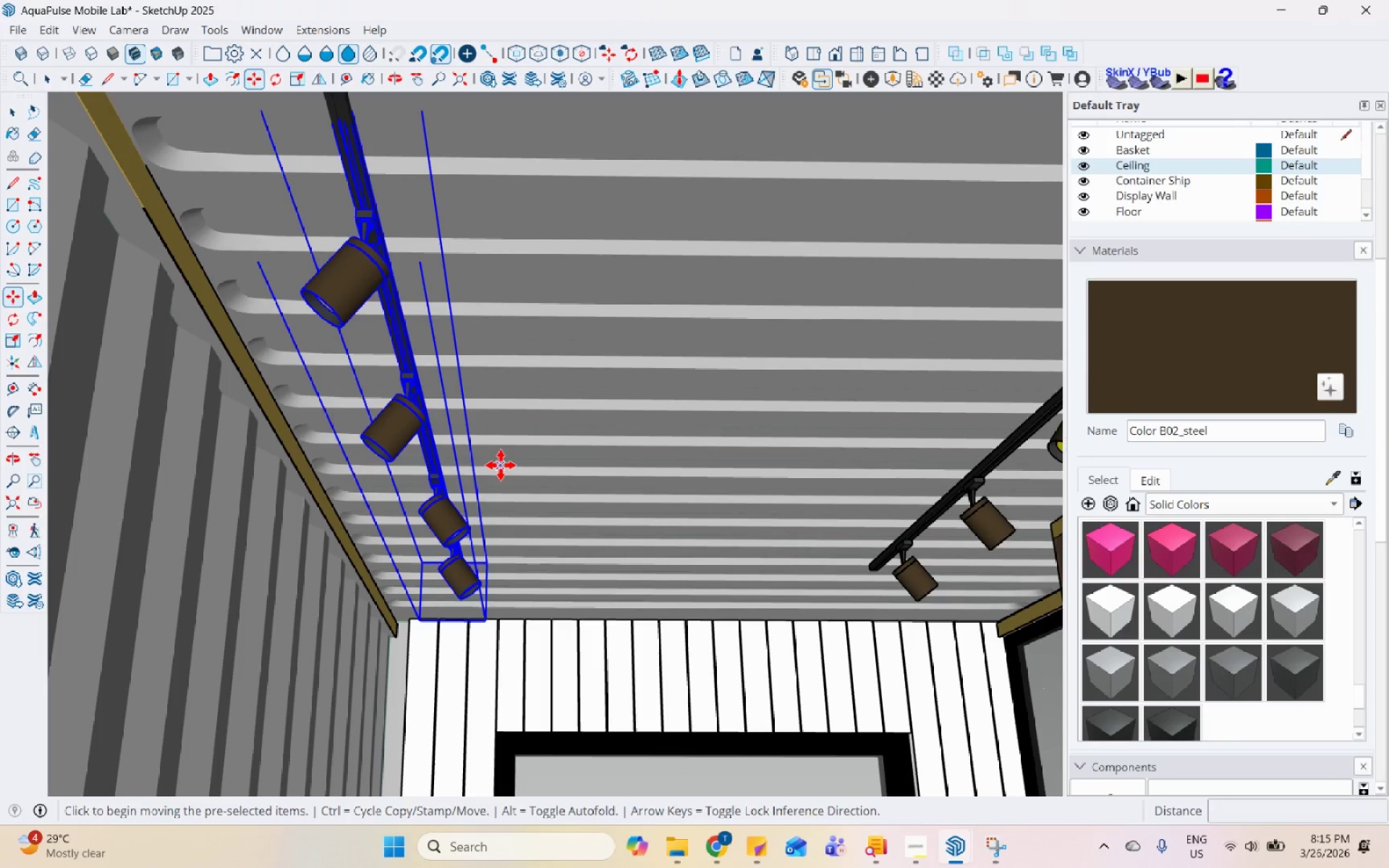 
left_click([529, 465])
 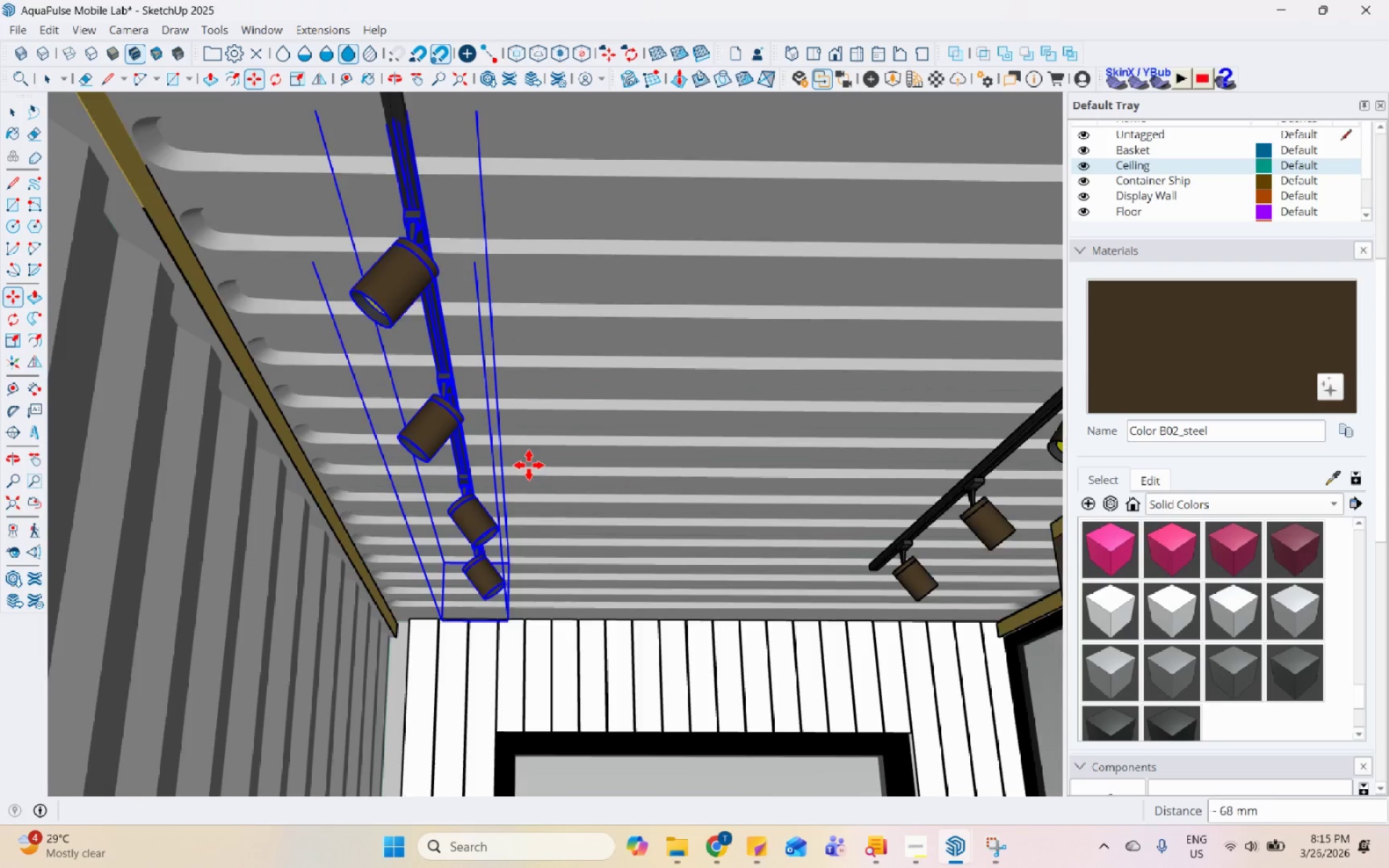 
scroll: coordinate [529, 465], scroll_direction: down, amount: 5.0
 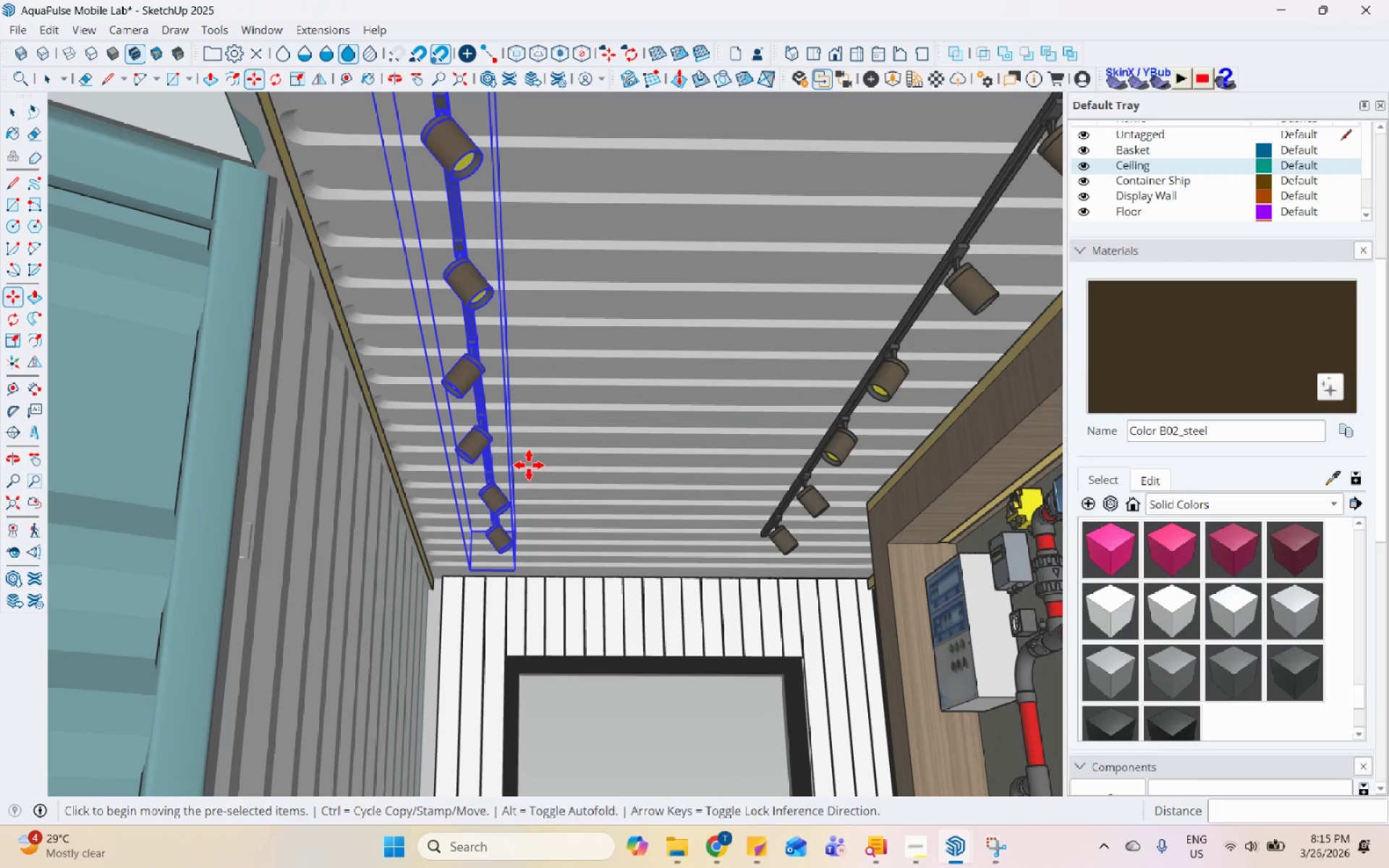 
key(Space)
 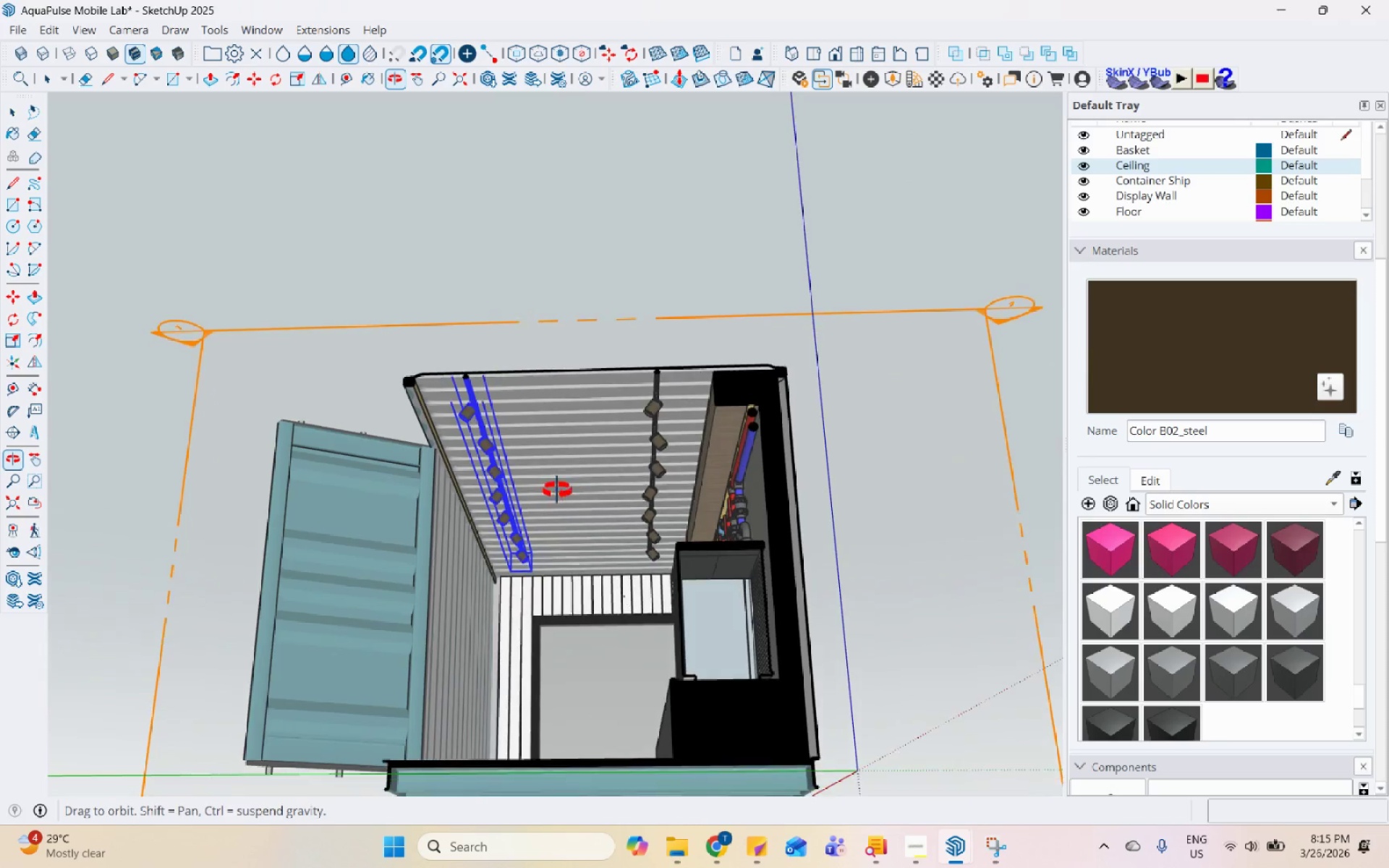 
scroll: coordinate [527, 540], scroll_direction: down, amount: 8.0
 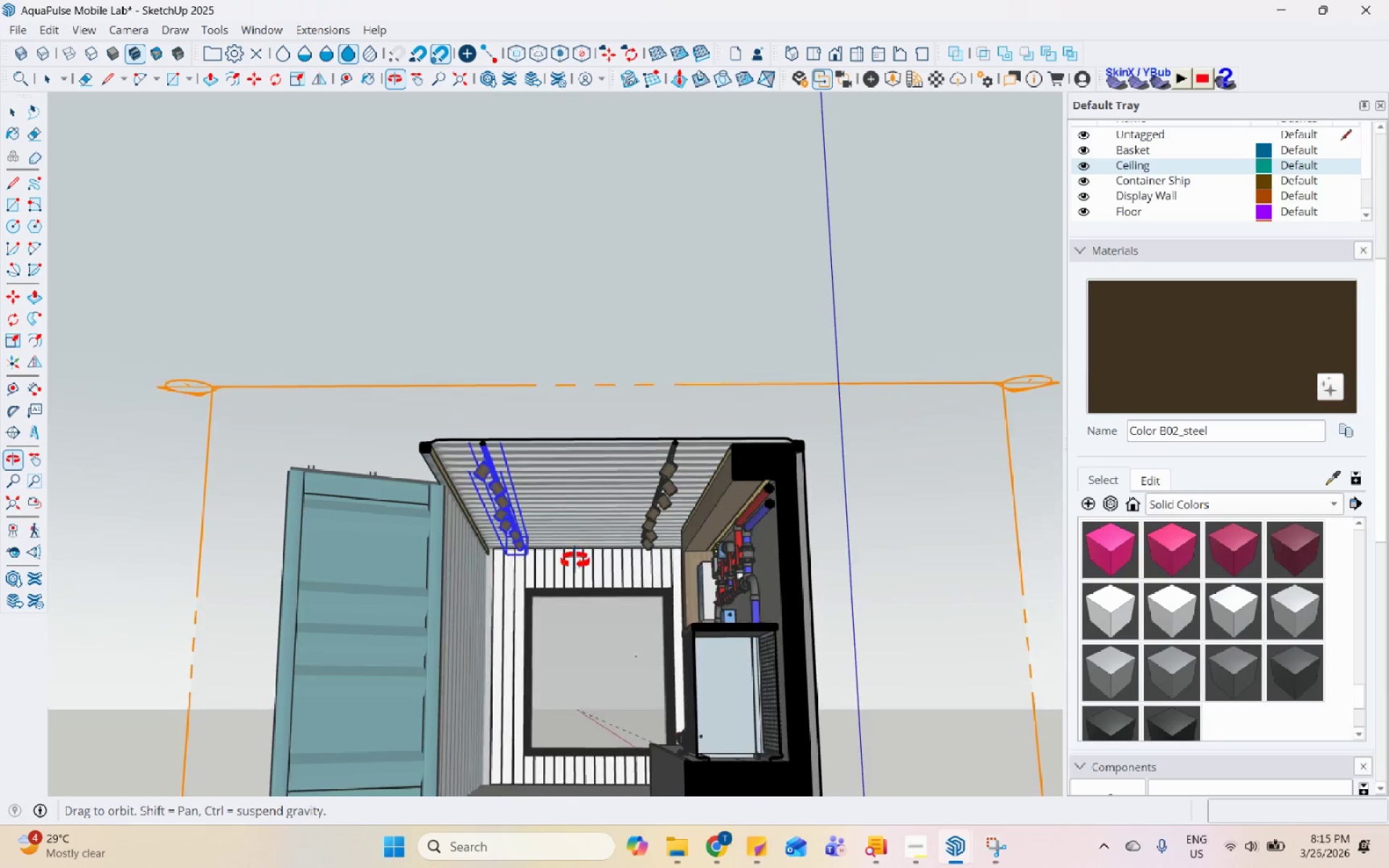 
left_click([589, 255])
 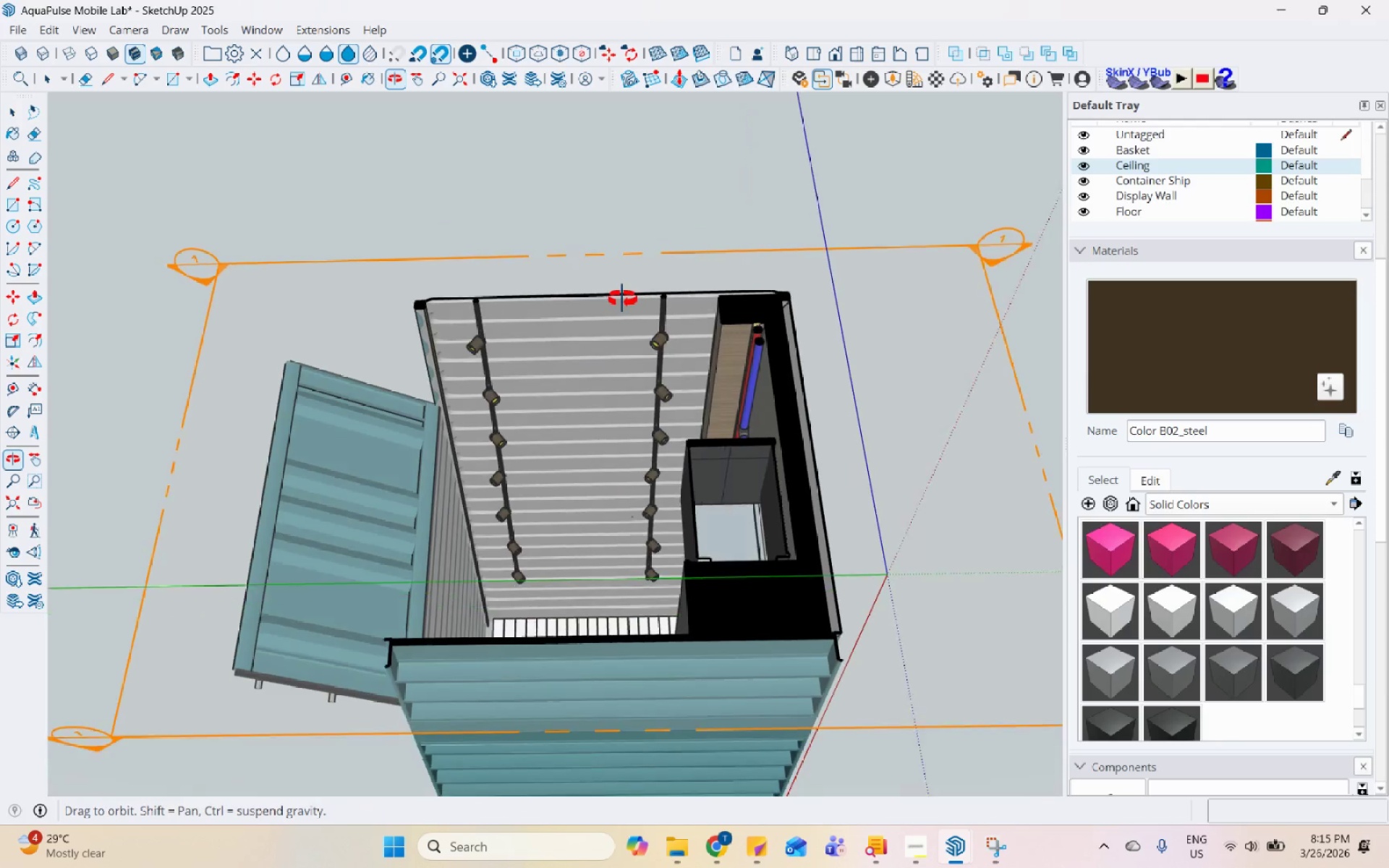 
left_click([620, 280])
 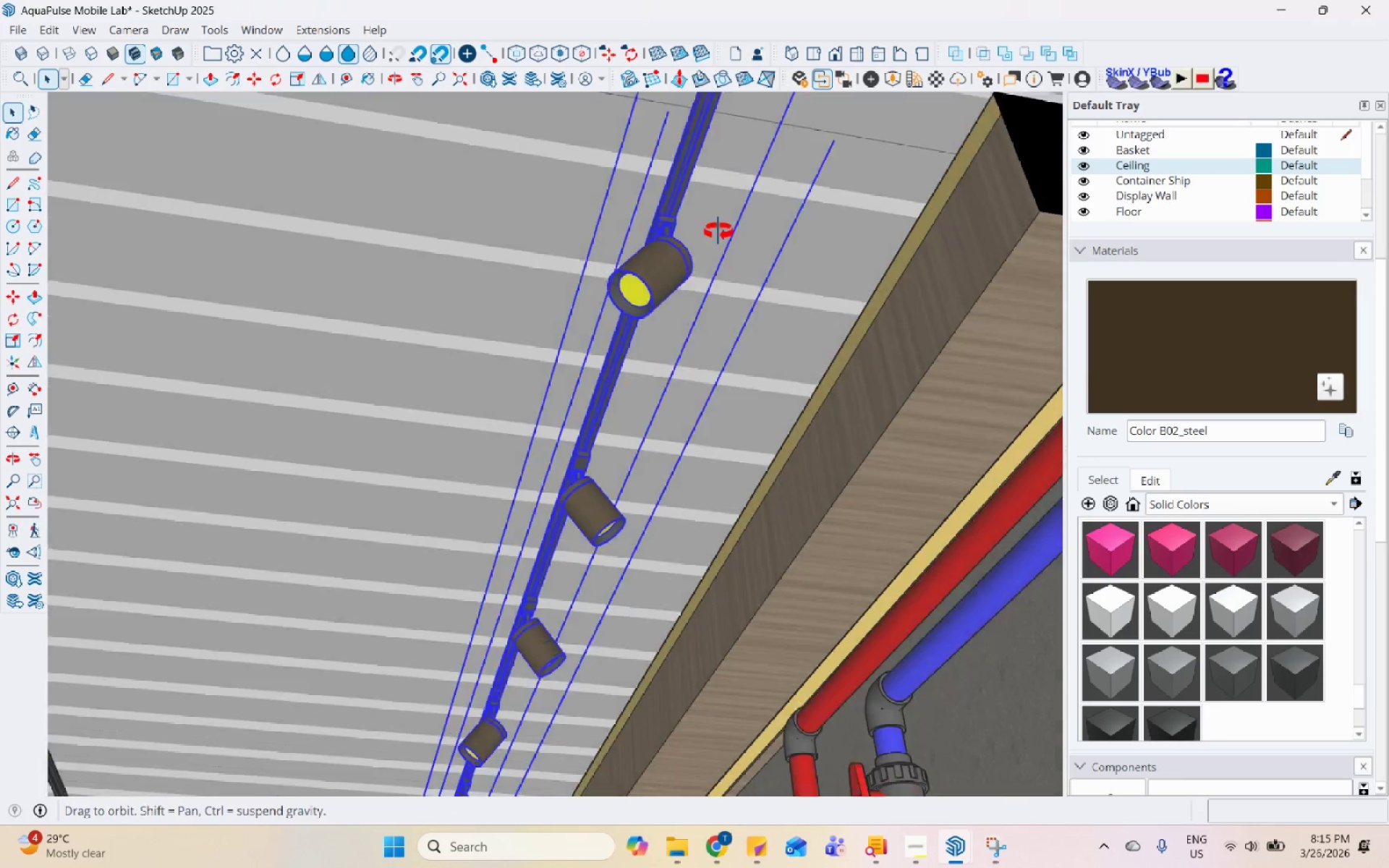 
scroll: coordinate [628, 323], scroll_direction: up, amount: 23.0
 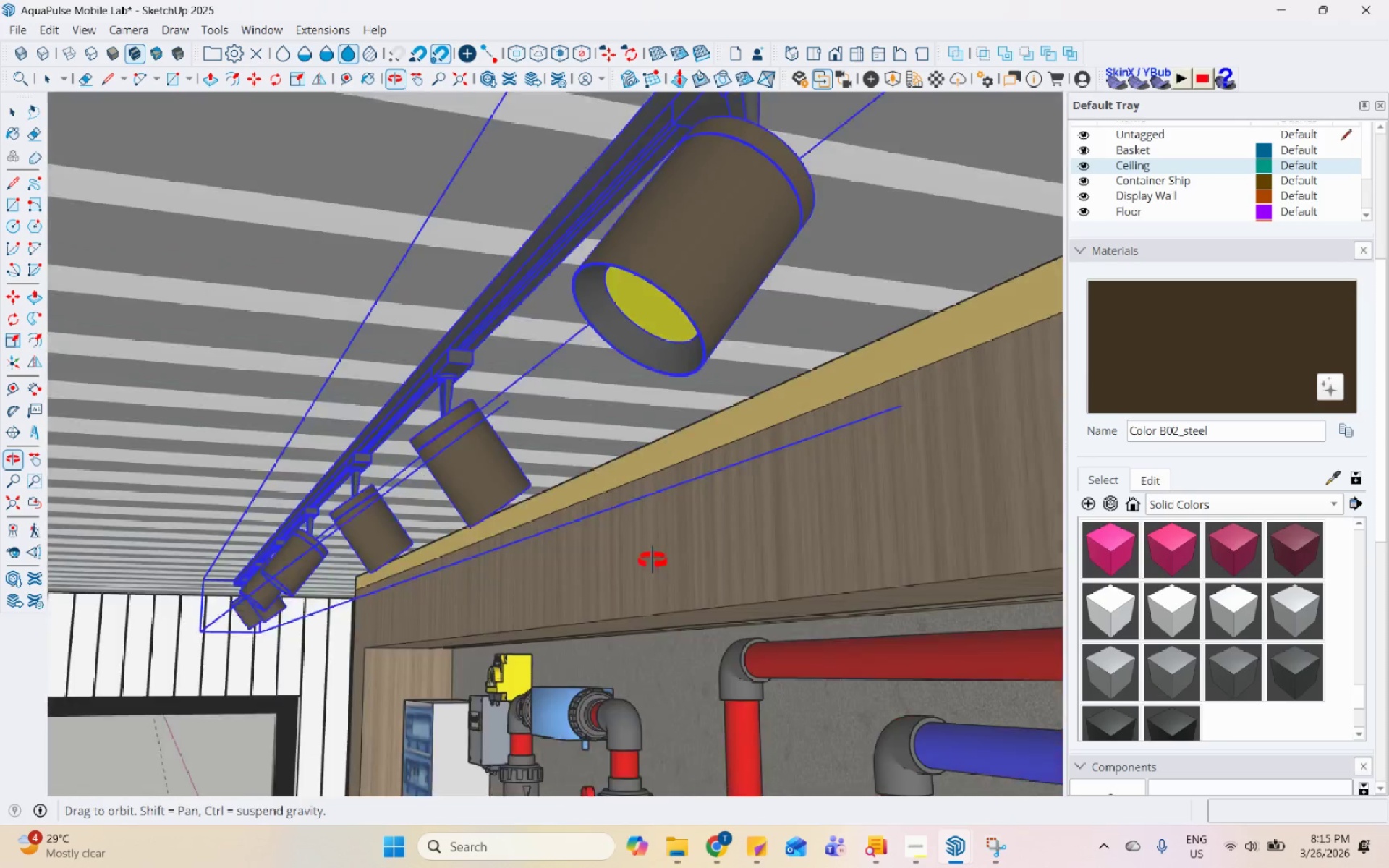 
scroll: coordinate [590, 499], scroll_direction: down, amount: 15.0
 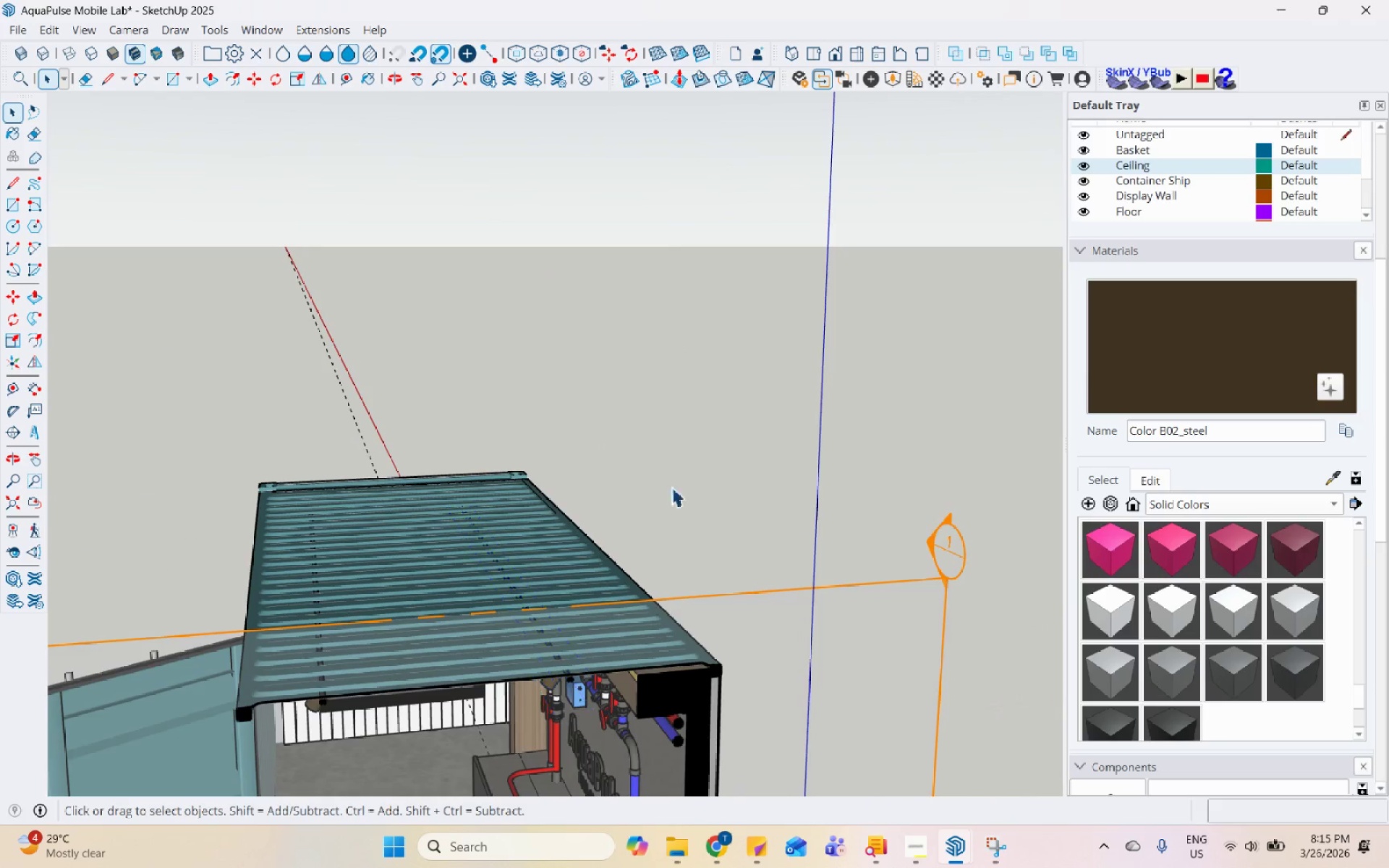 
scroll: coordinate [552, 740], scroll_direction: up, amount: 13.0
 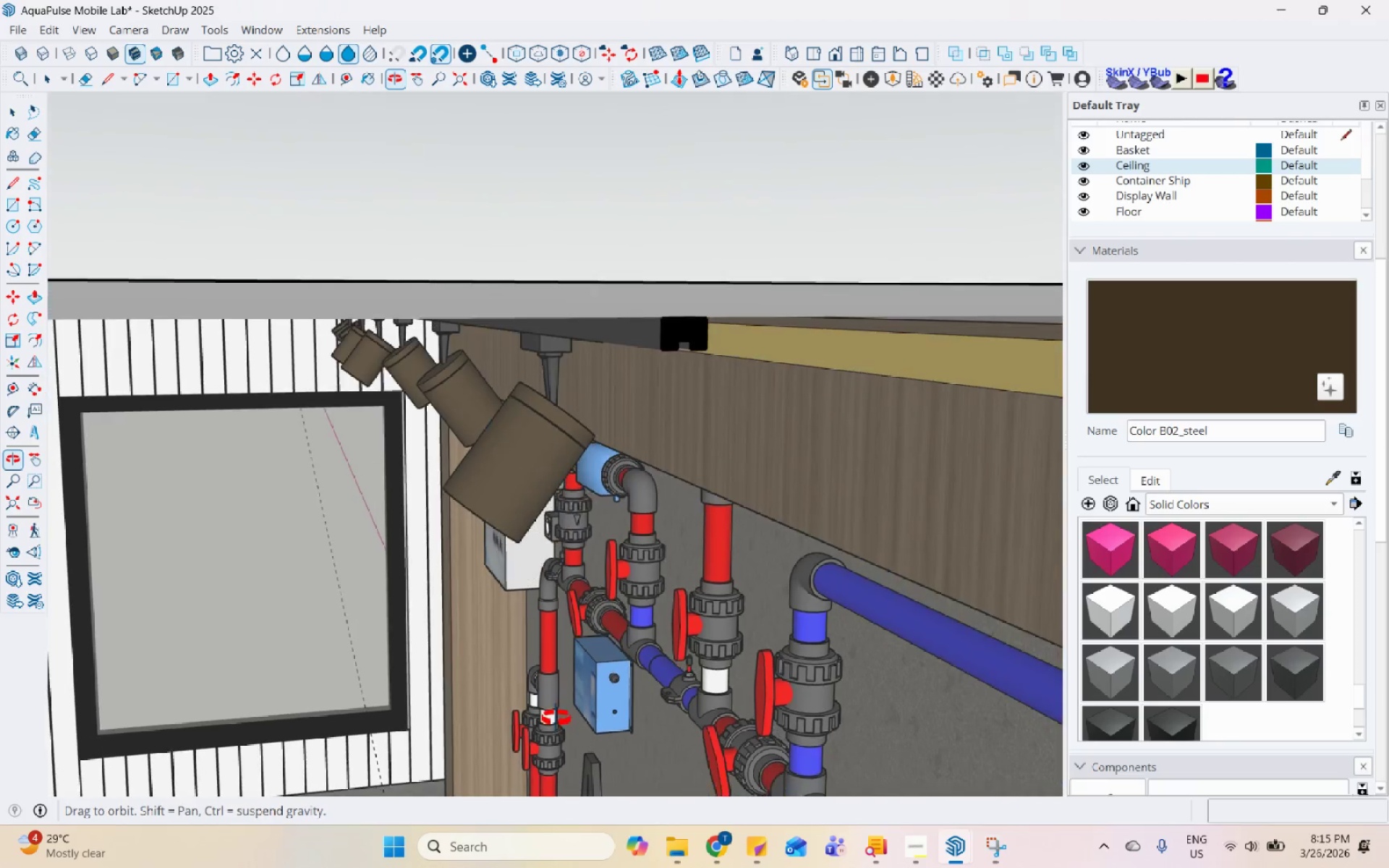 
scroll: coordinate [556, 720], scroll_direction: down, amount: 5.0
 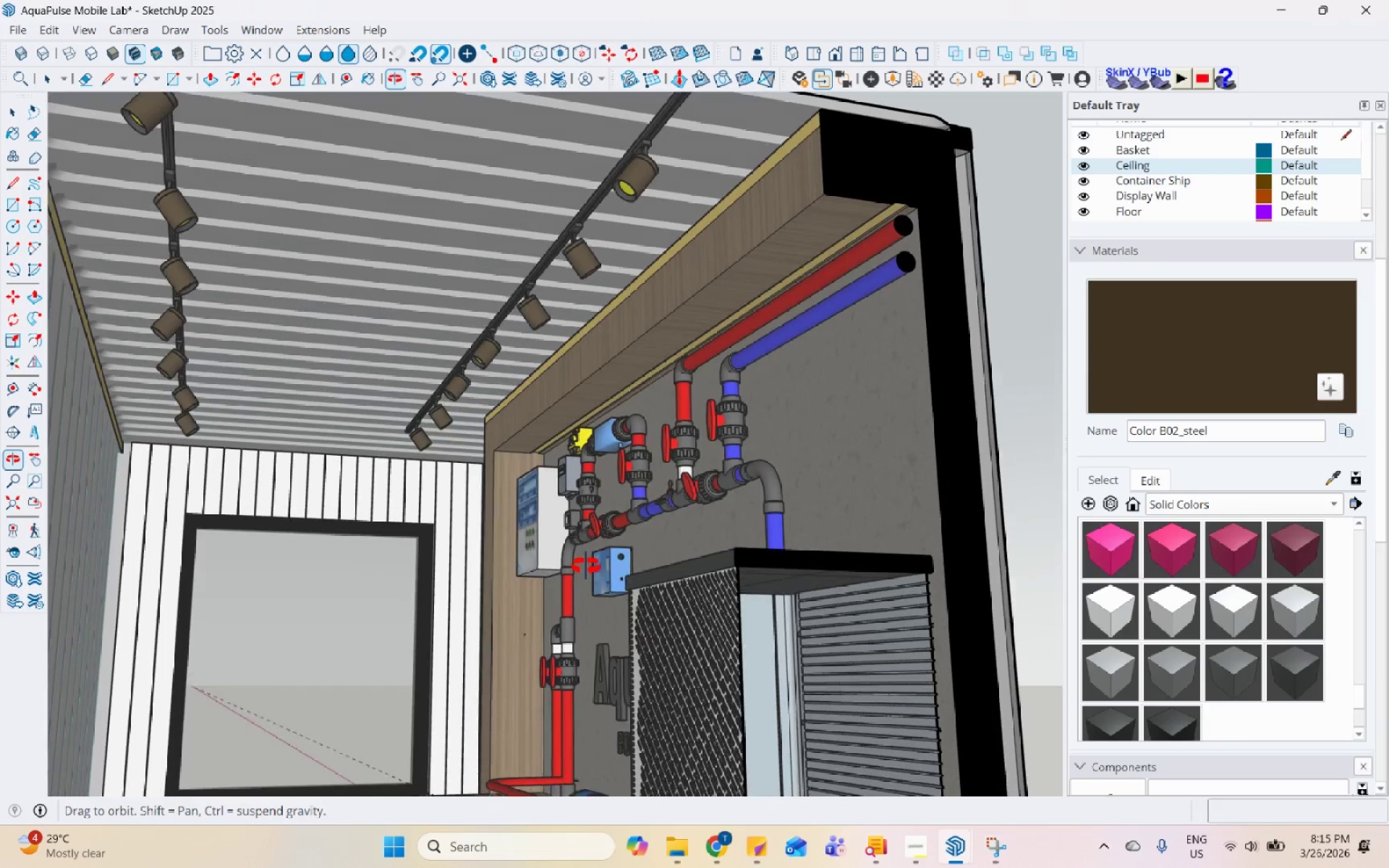 
left_click([613, 152])
 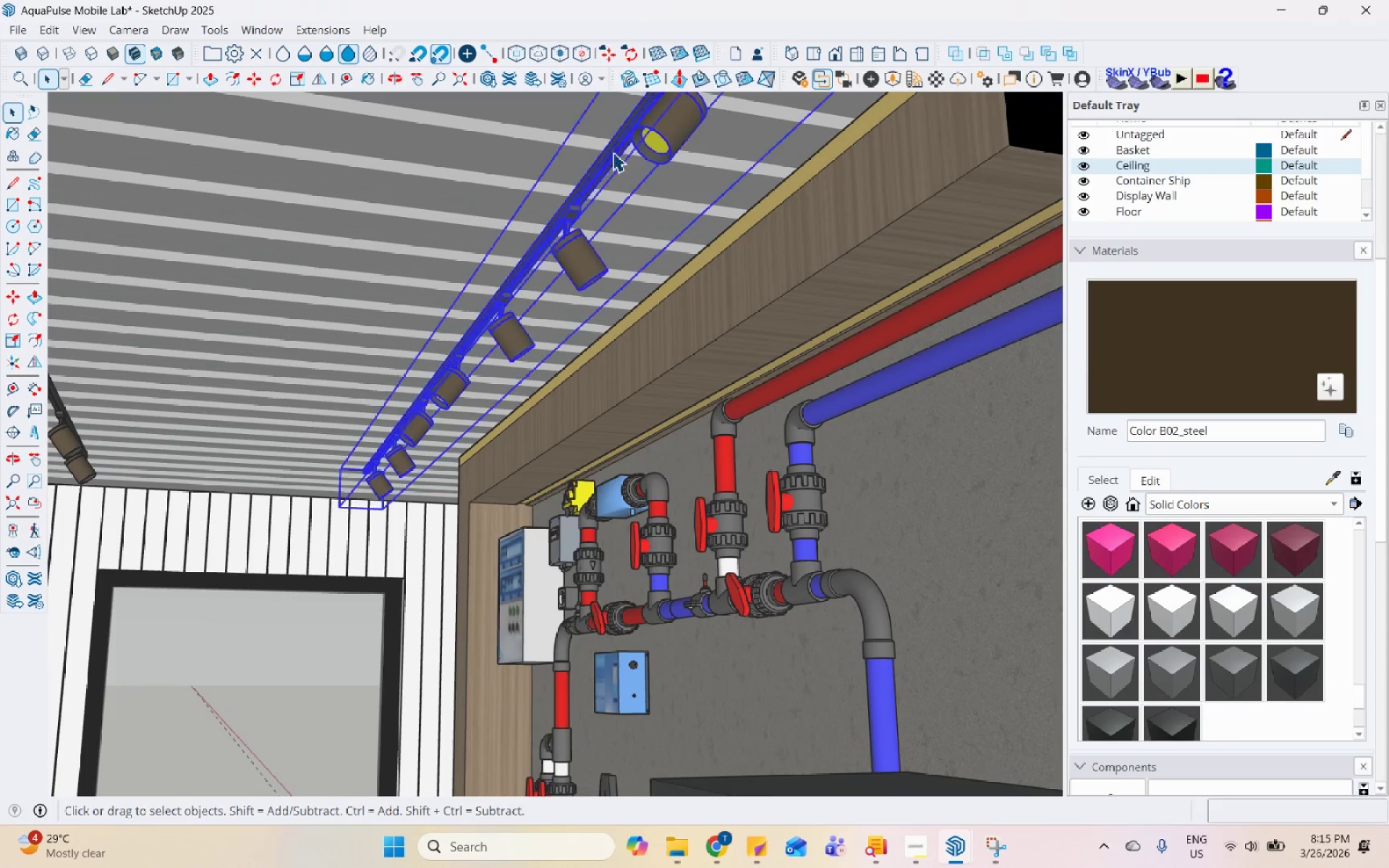 
scroll: coordinate [436, 223], scroll_direction: up, amount: 30.0
 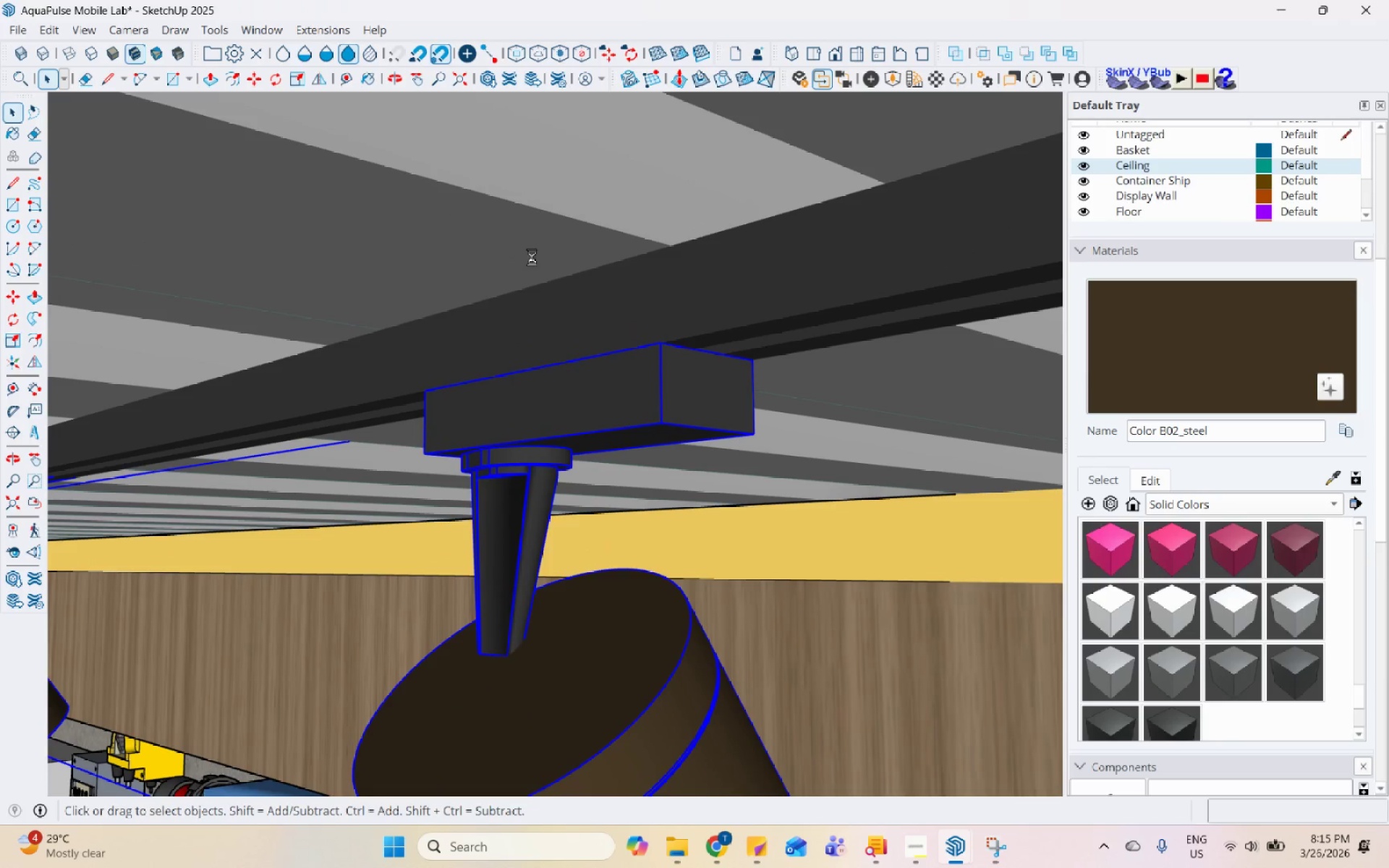 
key(M)
 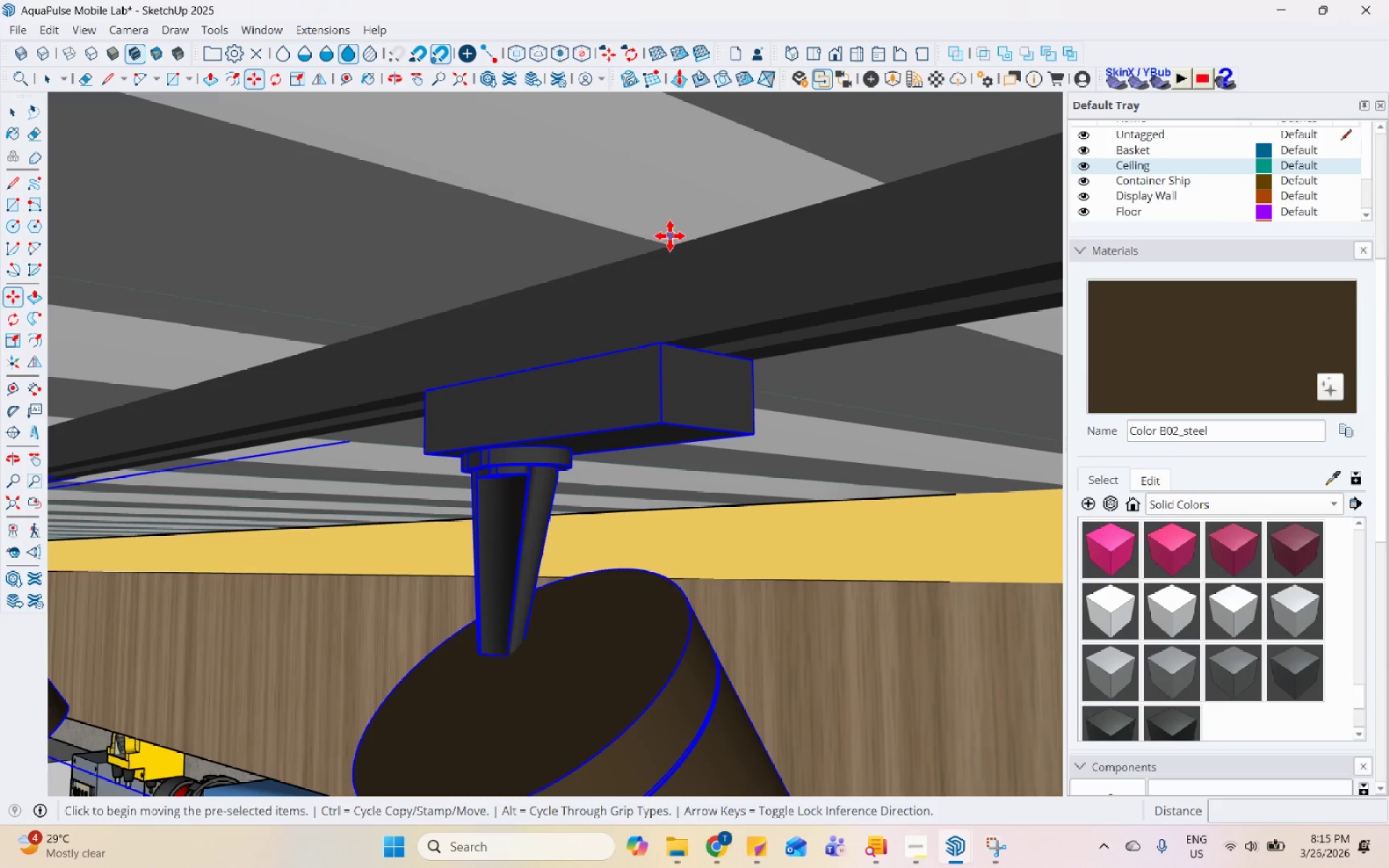 
left_click([670, 246])
 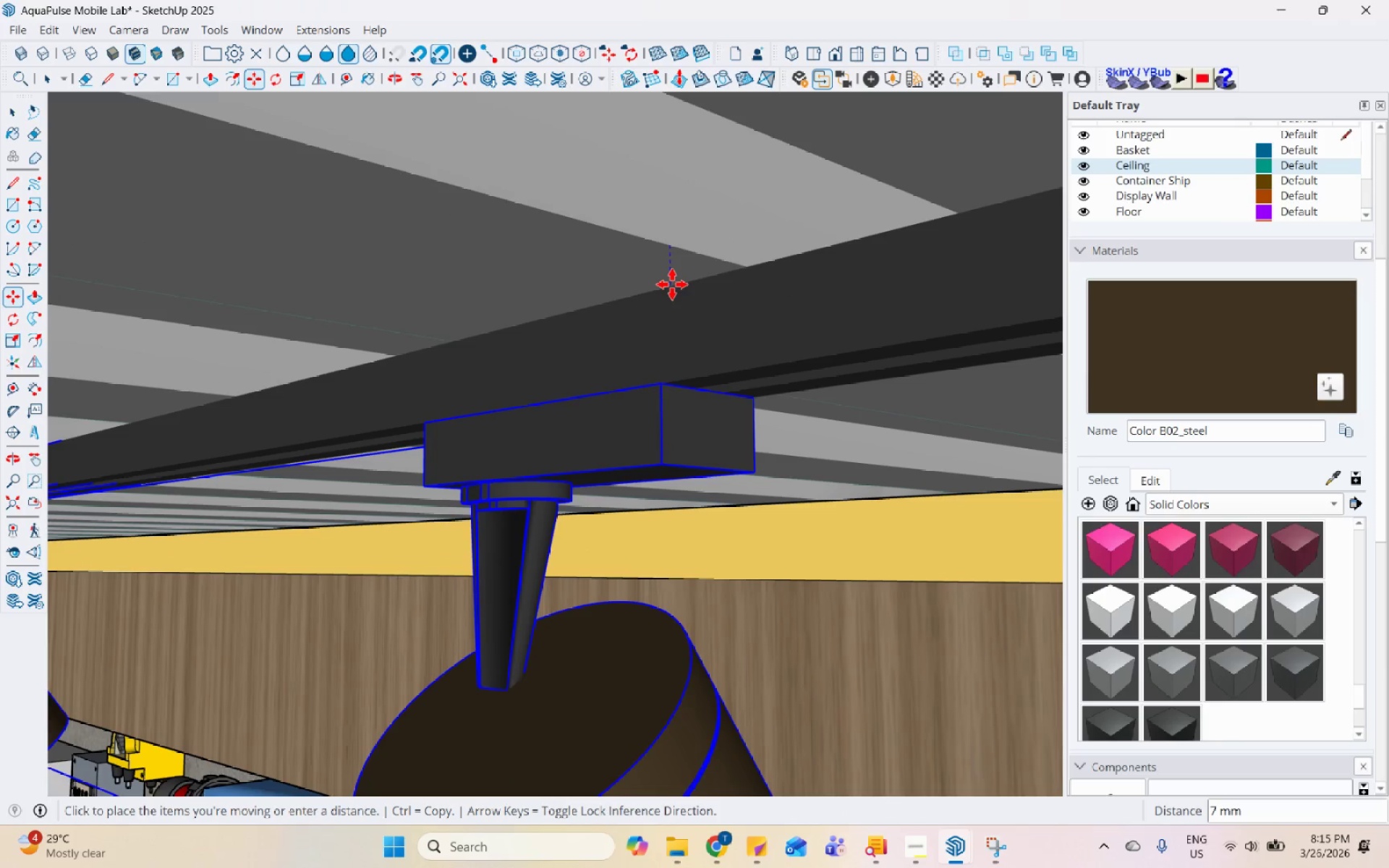 
left_click([672, 284])
 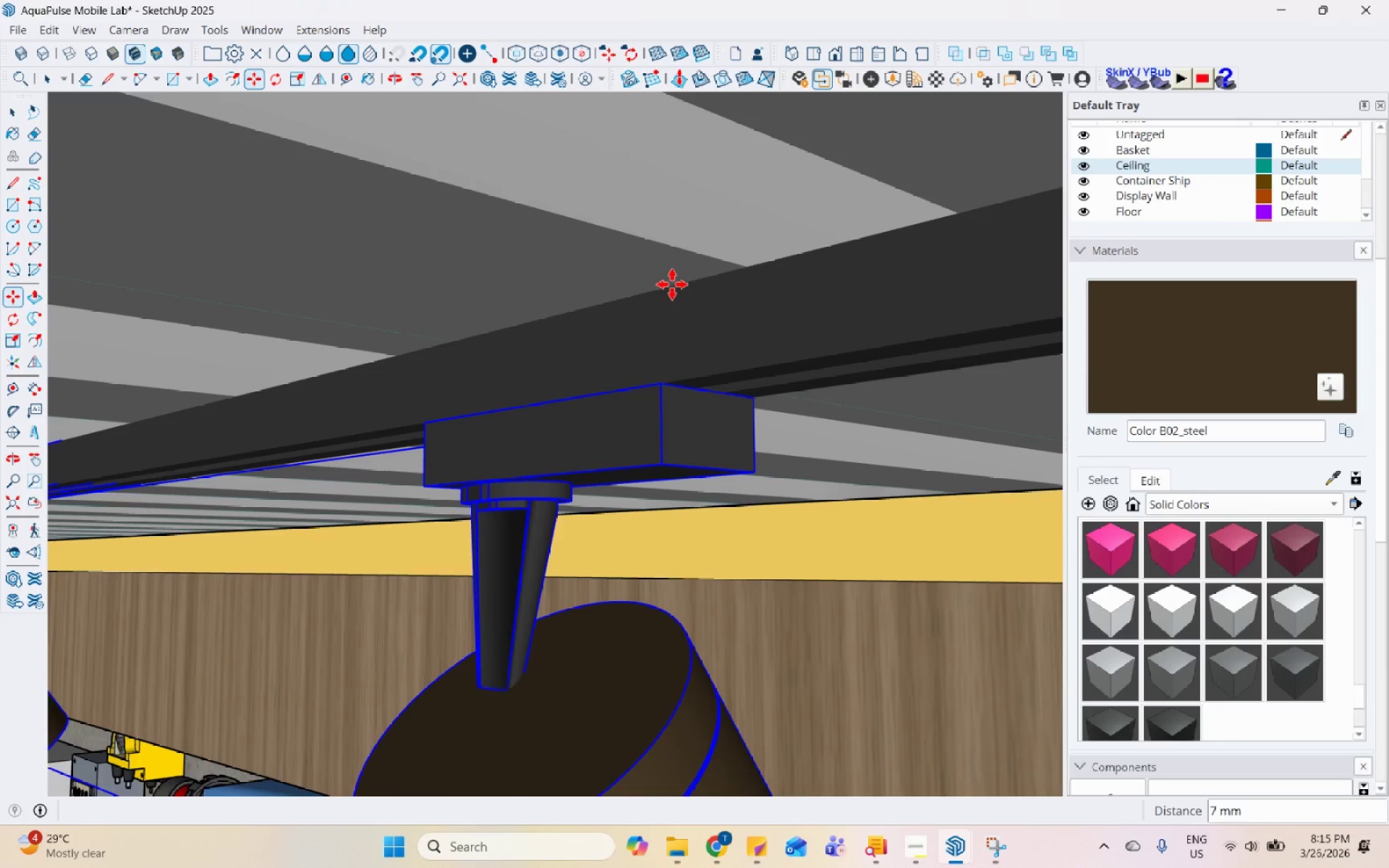 
key(Space)
 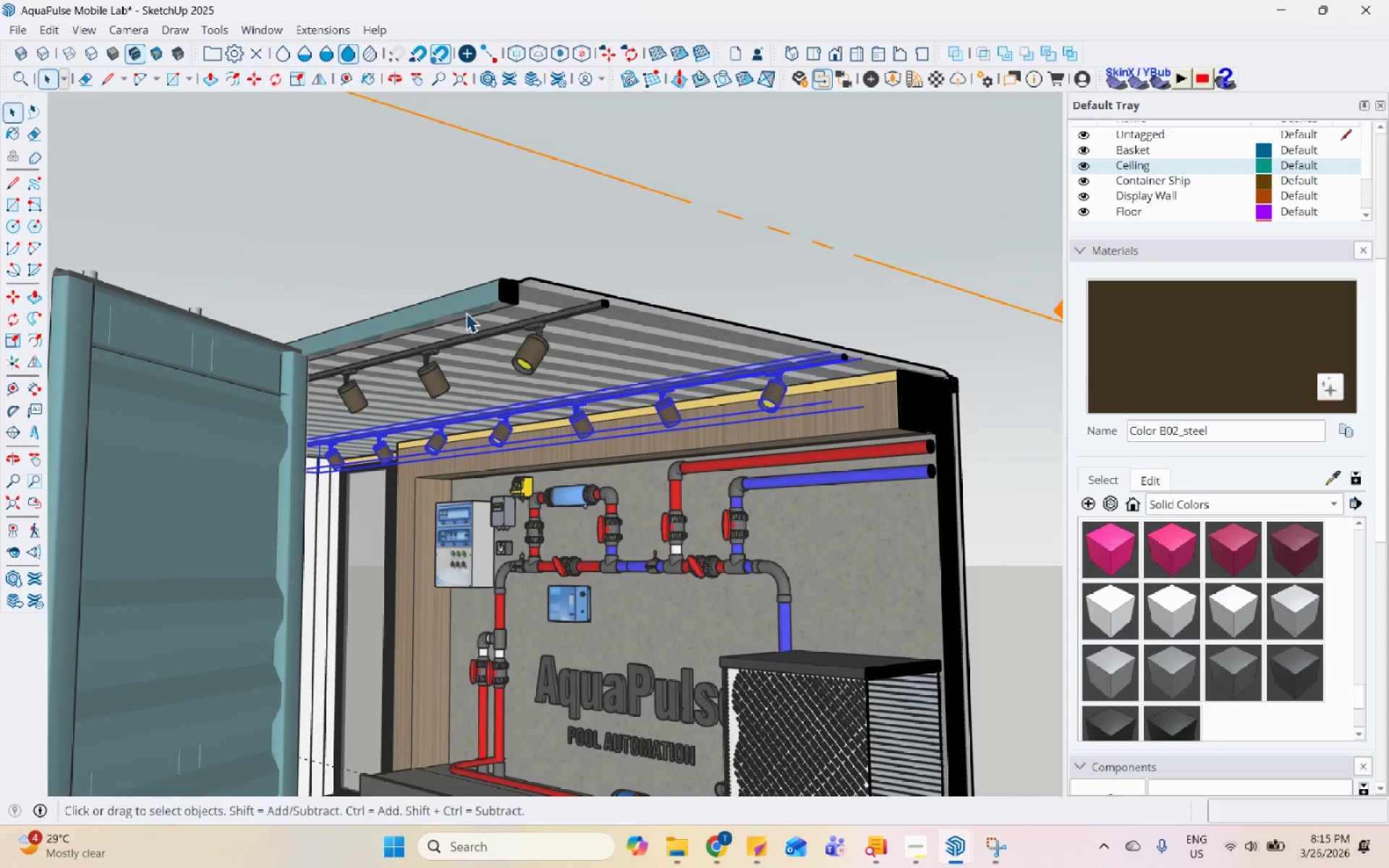 
scroll: coordinate [671, 395], scroll_direction: down, amount: 32.0
 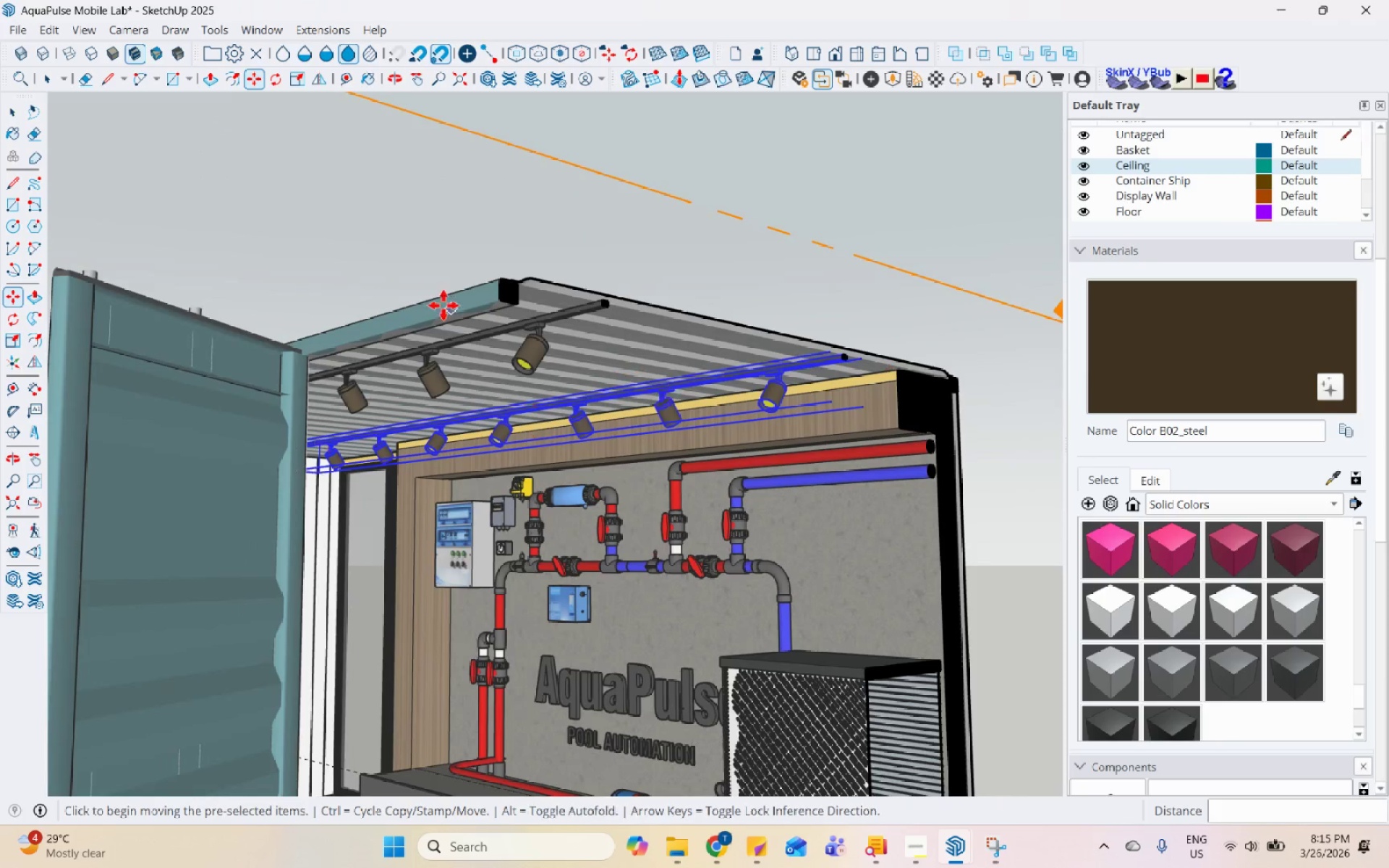 
left_click([535, 334])
 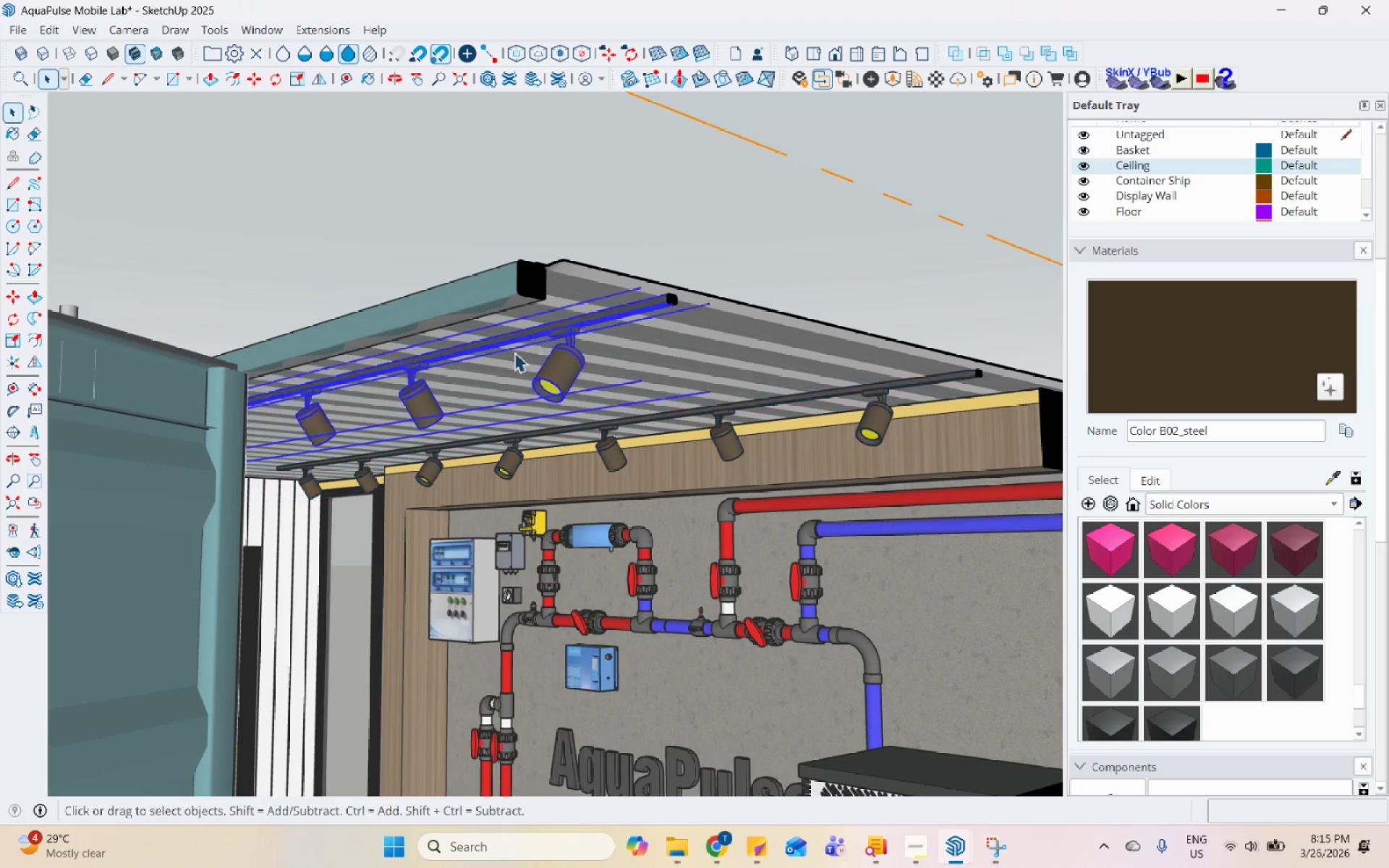 
scroll: coordinate [240, 501], scroll_direction: up, amount: 30.0
 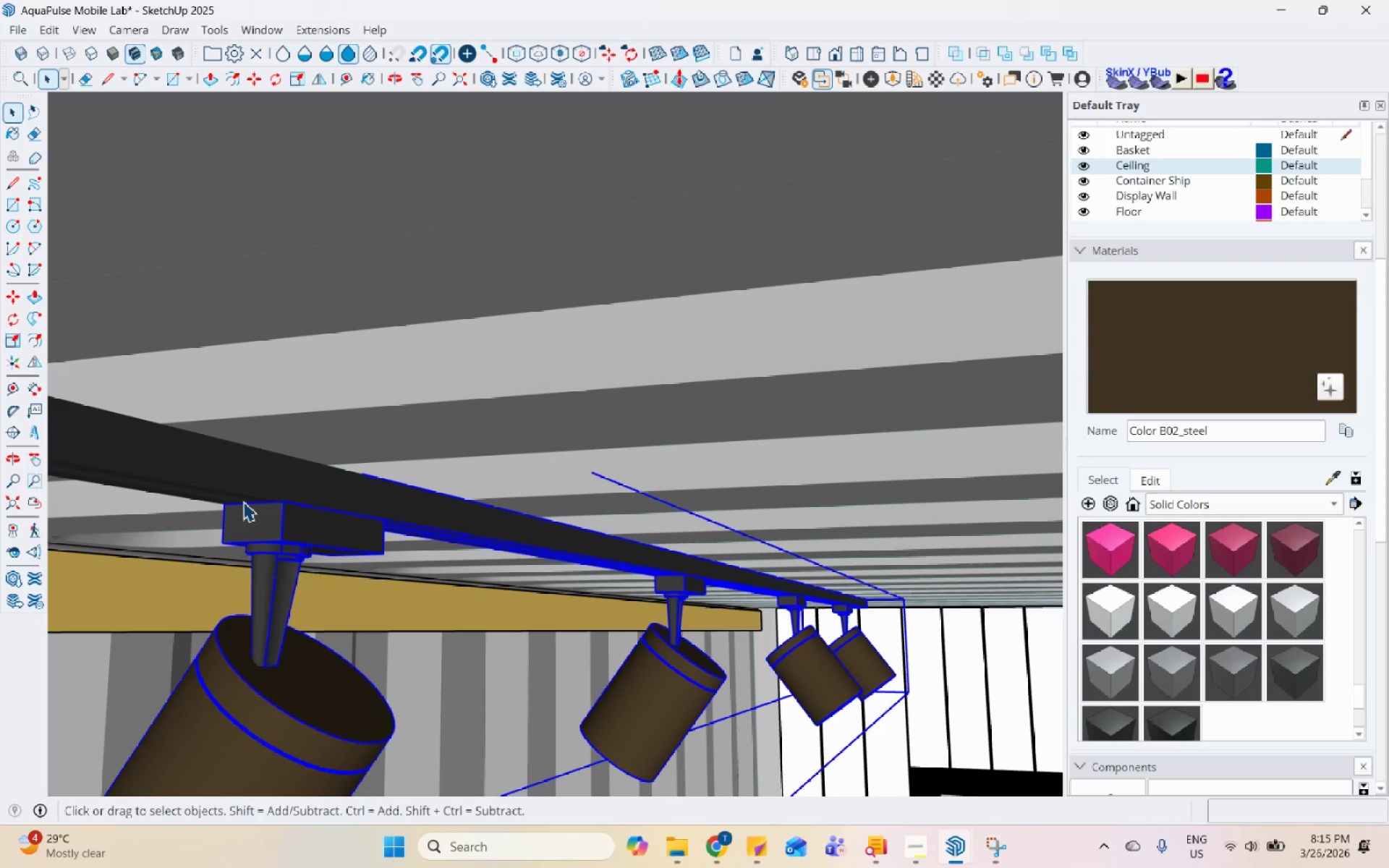 
key(M)
 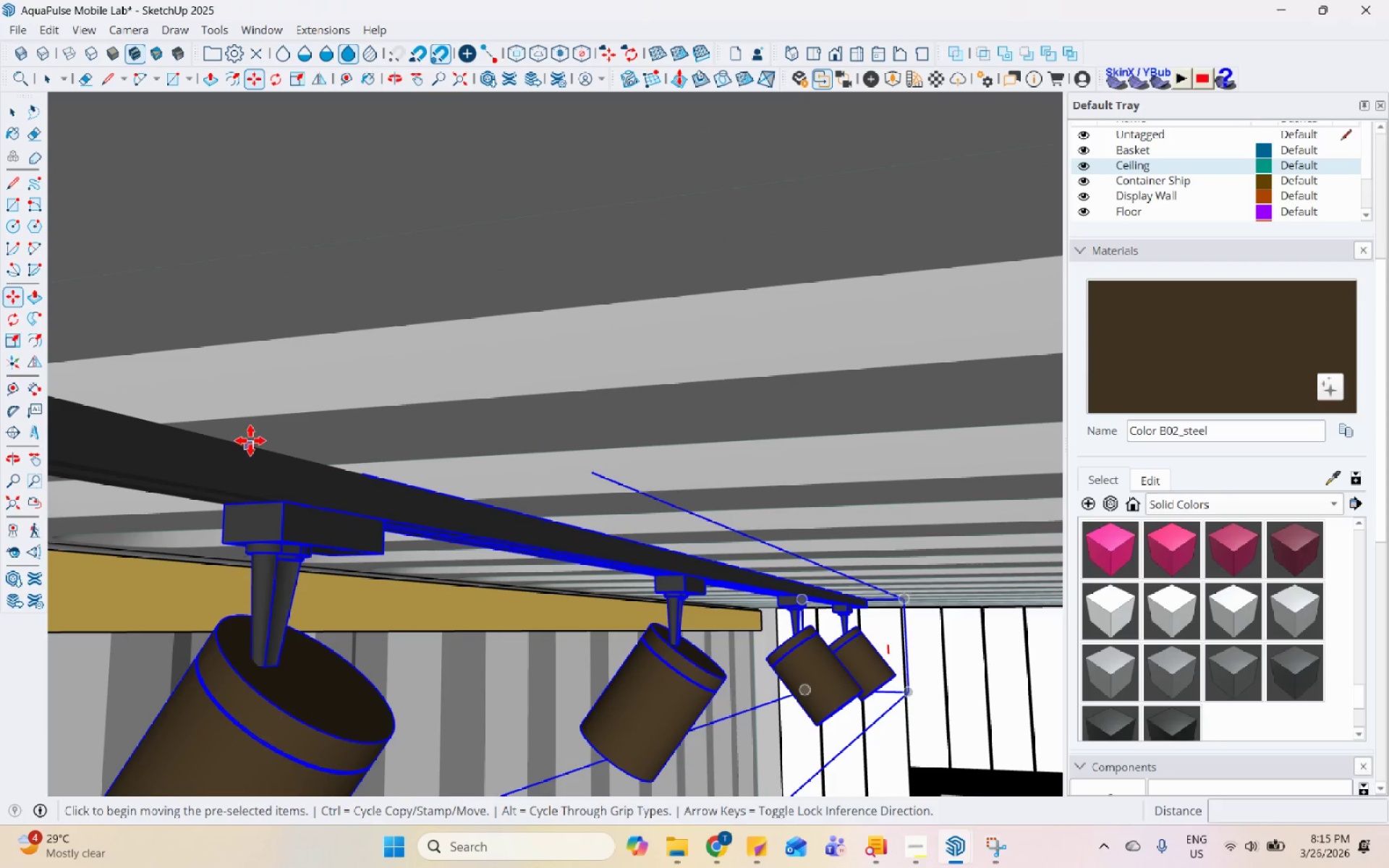 
left_click([258, 429])
 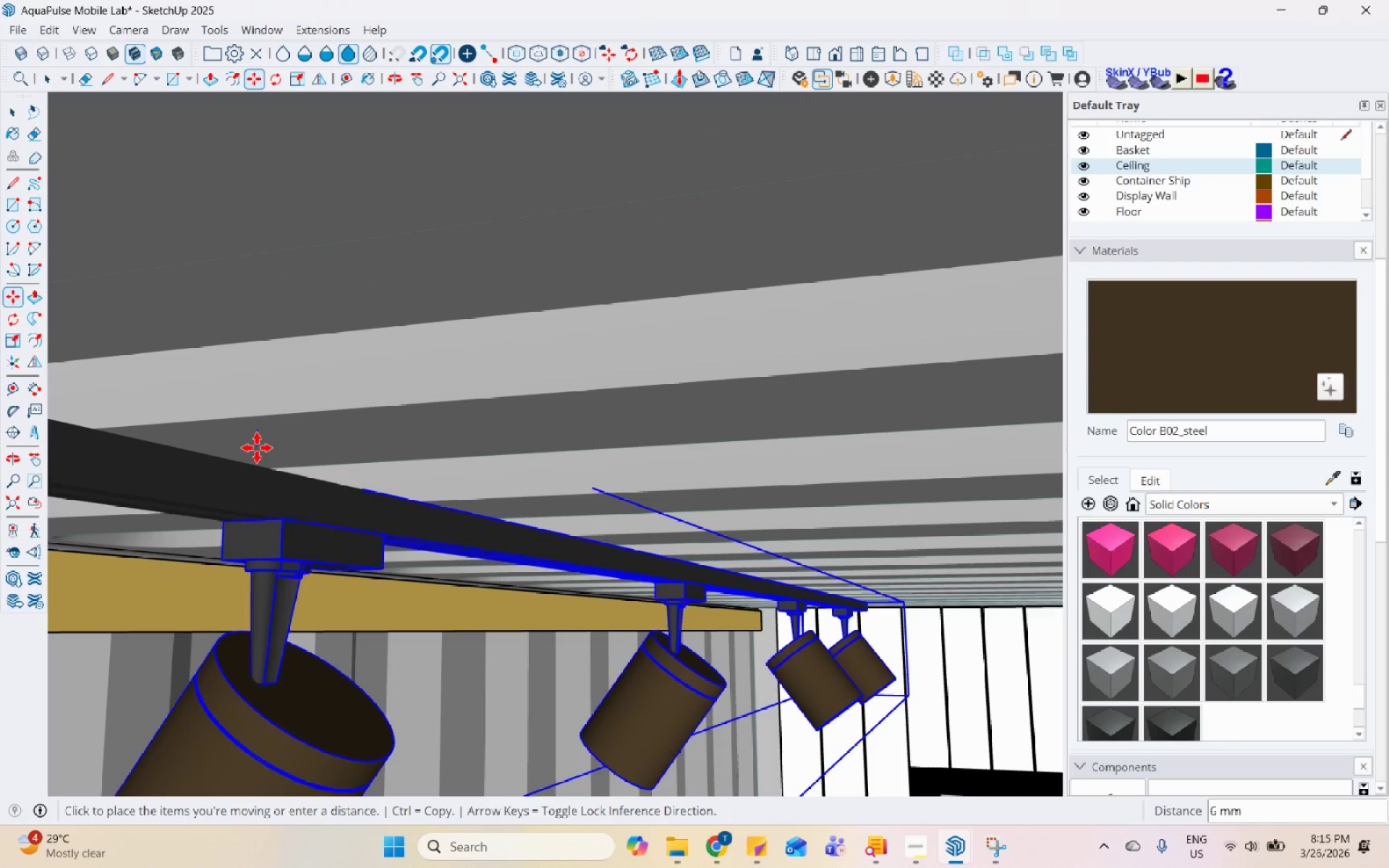 
left_click([257, 448])
 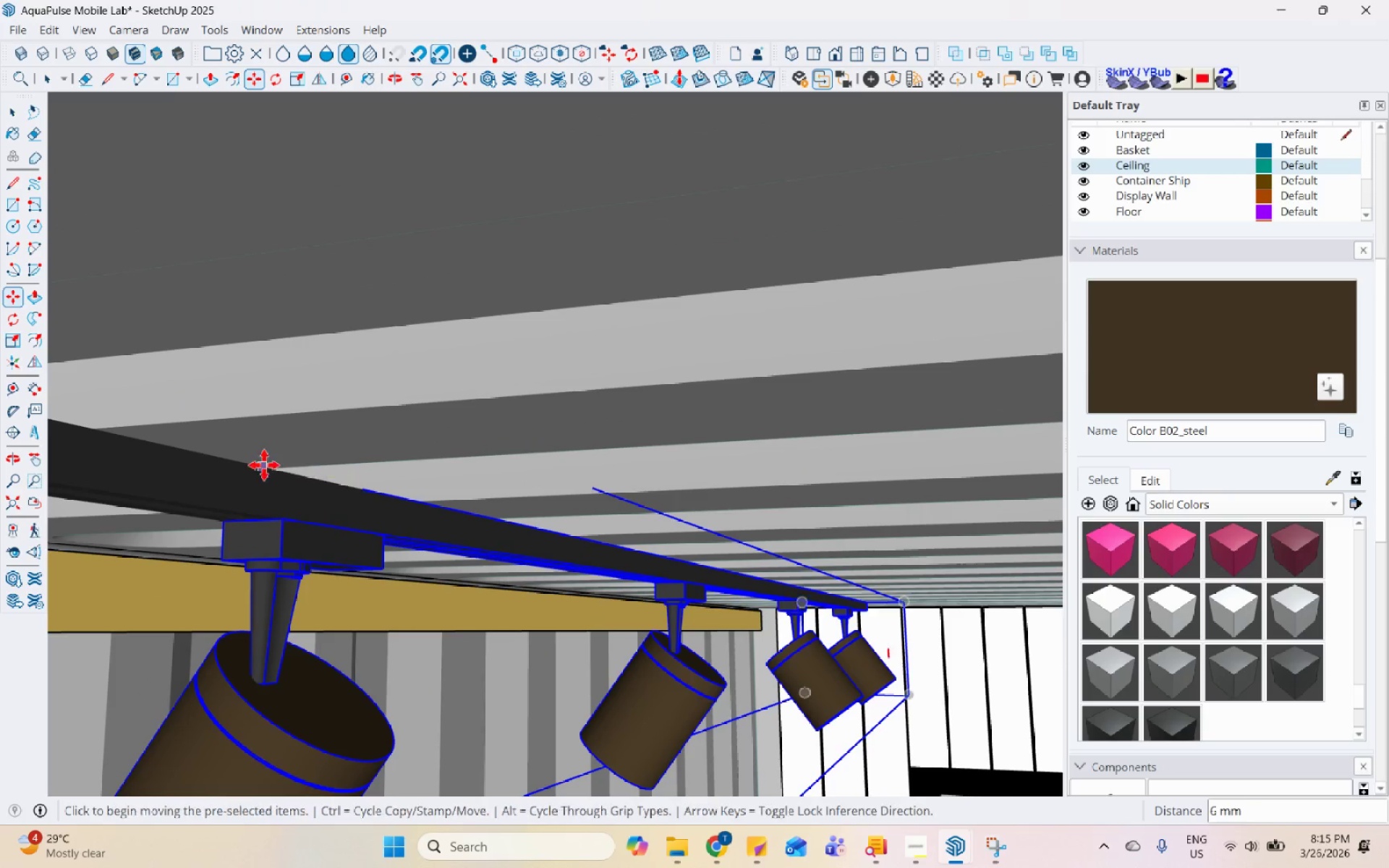 
scroll: coordinate [340, 399], scroll_direction: down, amount: 32.0
 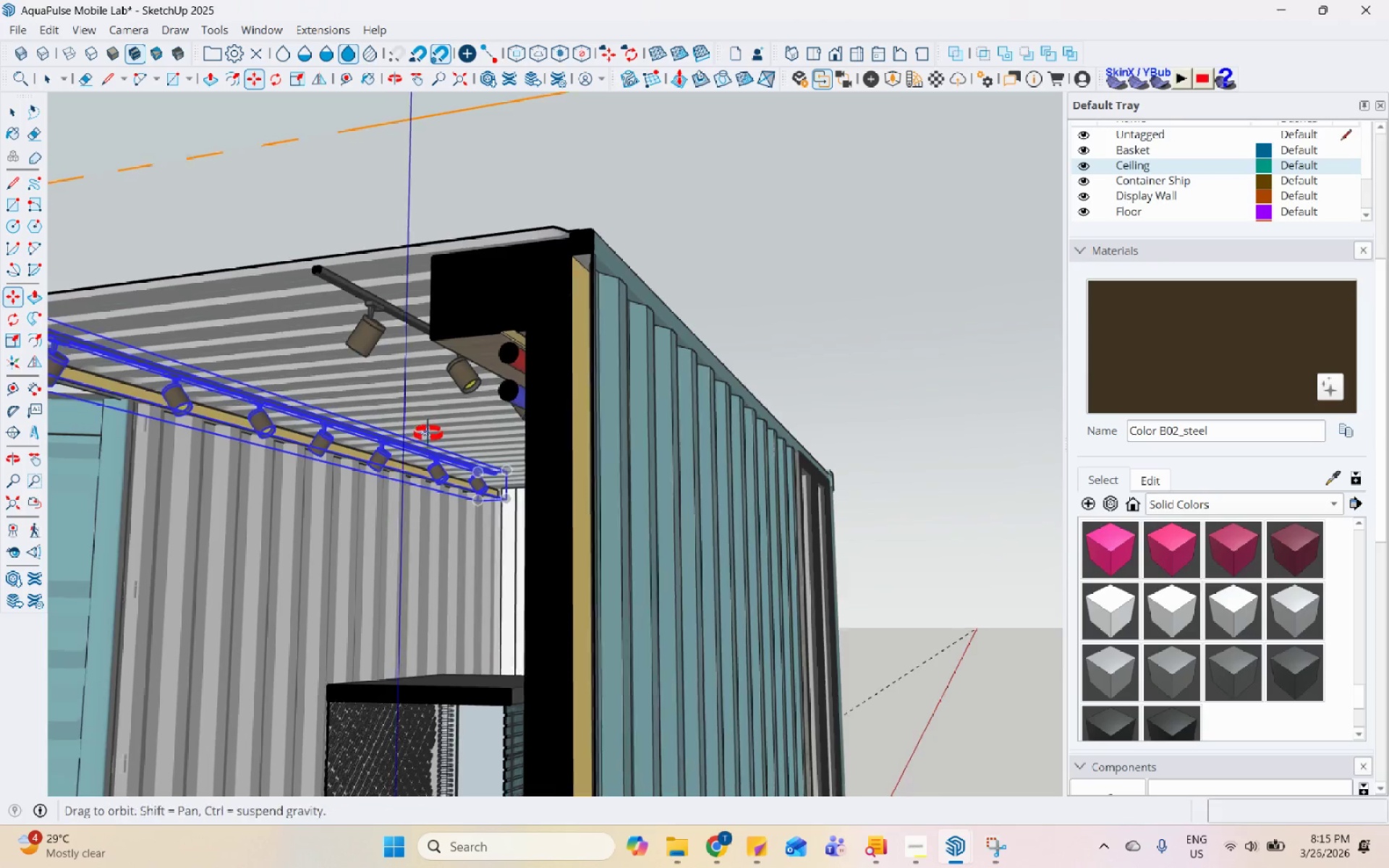 
key(Space)
 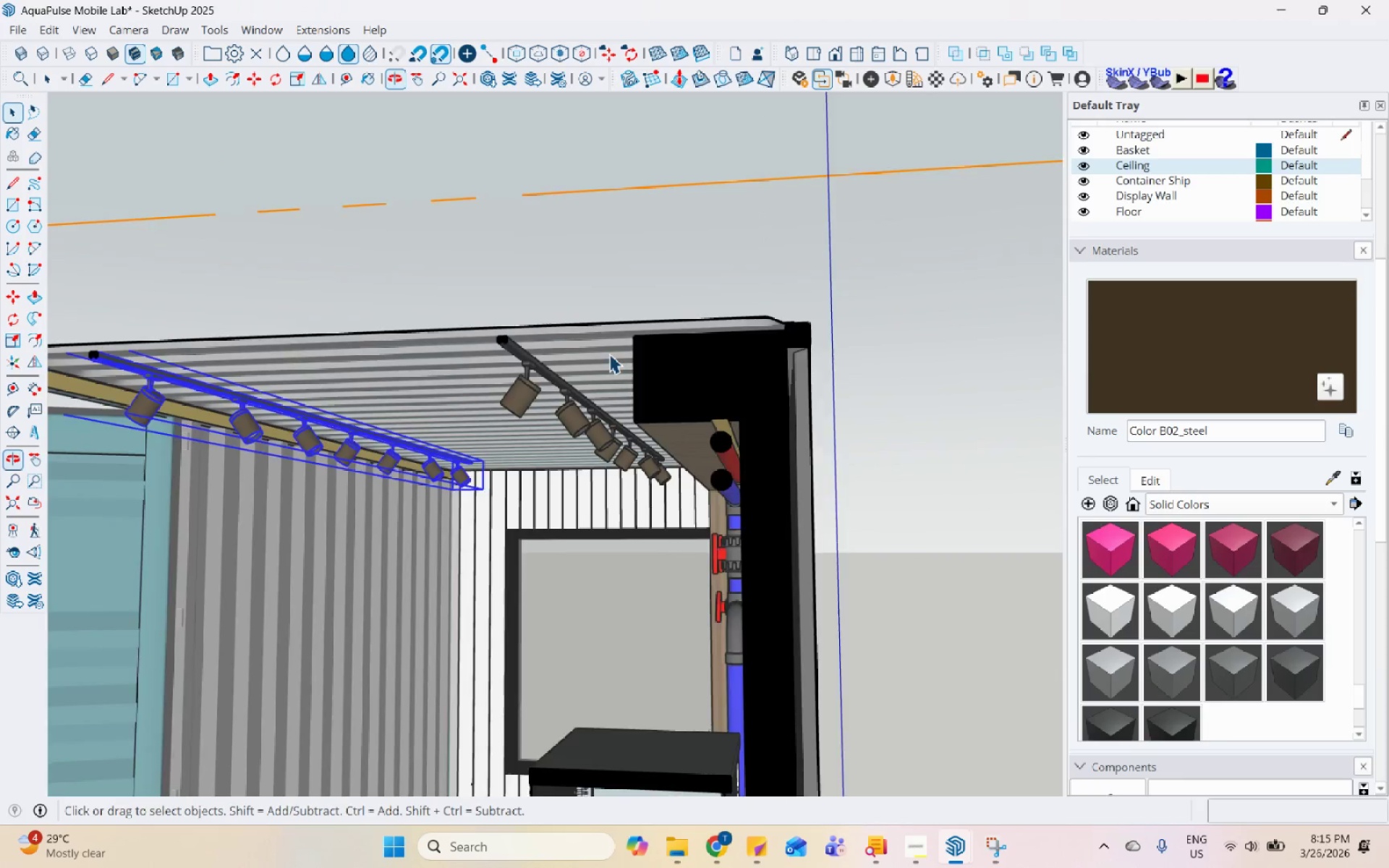 
scroll: coordinate [514, 248], scroll_direction: up, amount: 38.0
 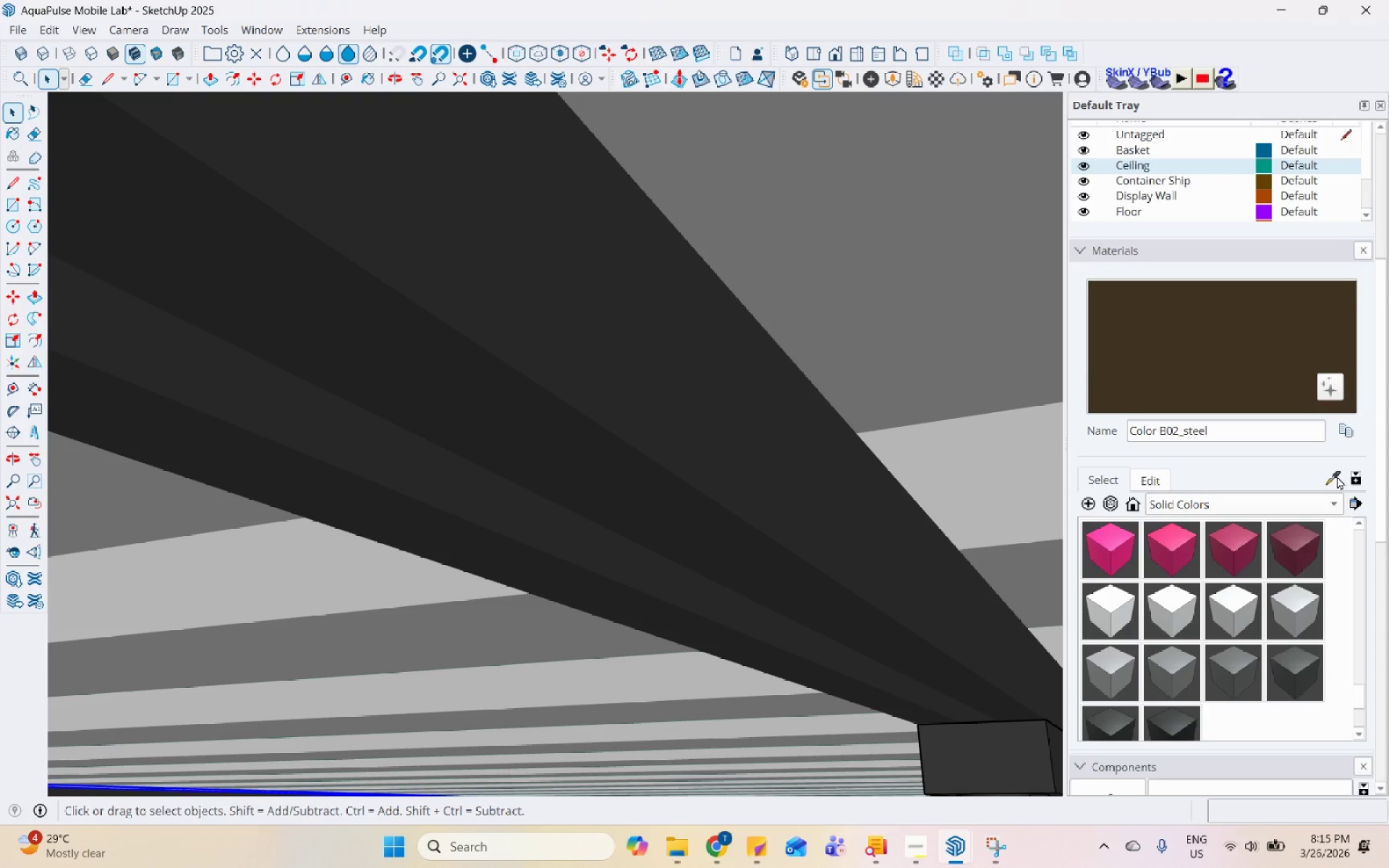 
double_click([748, 467])
 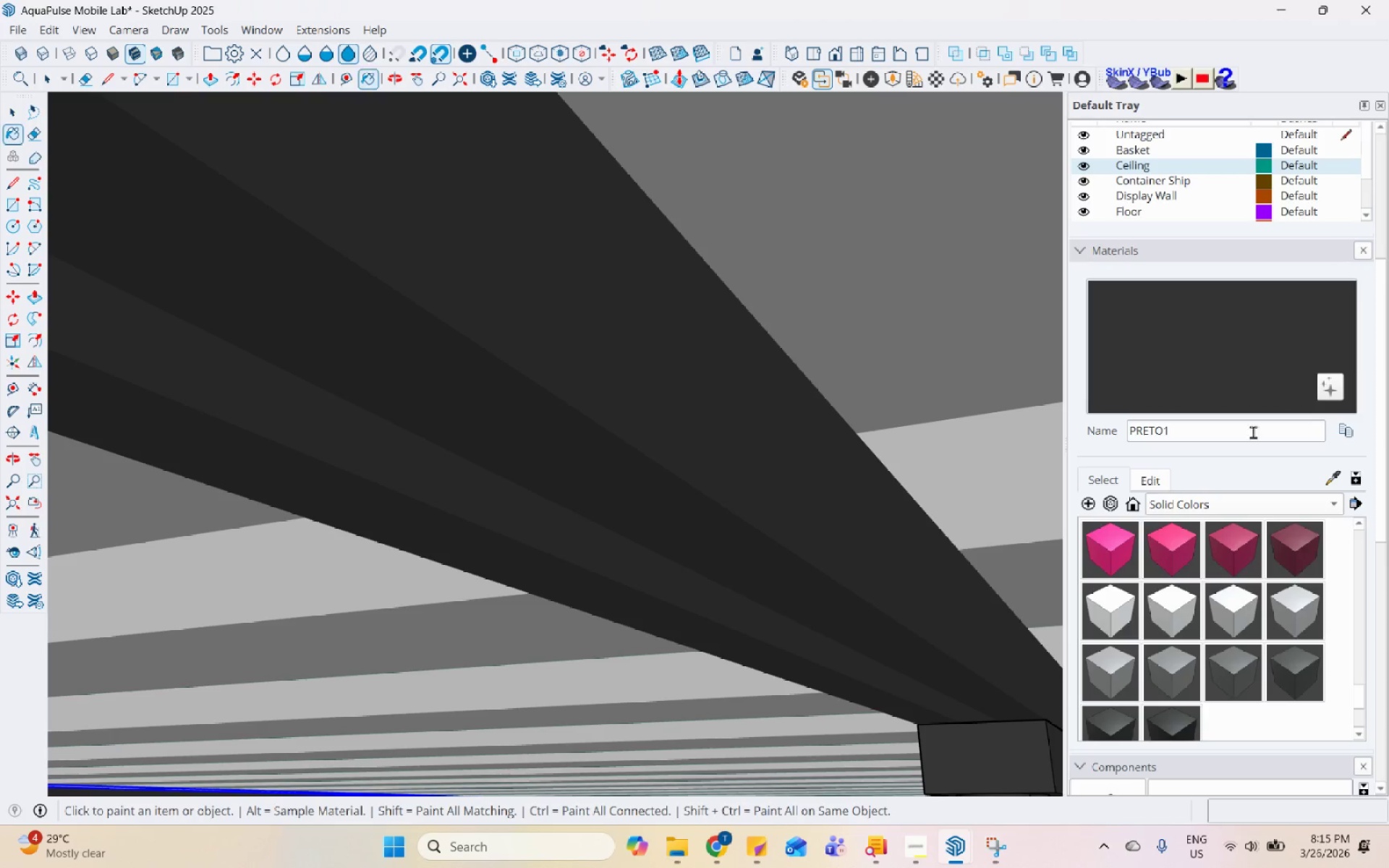 
left_click([1253, 425])
 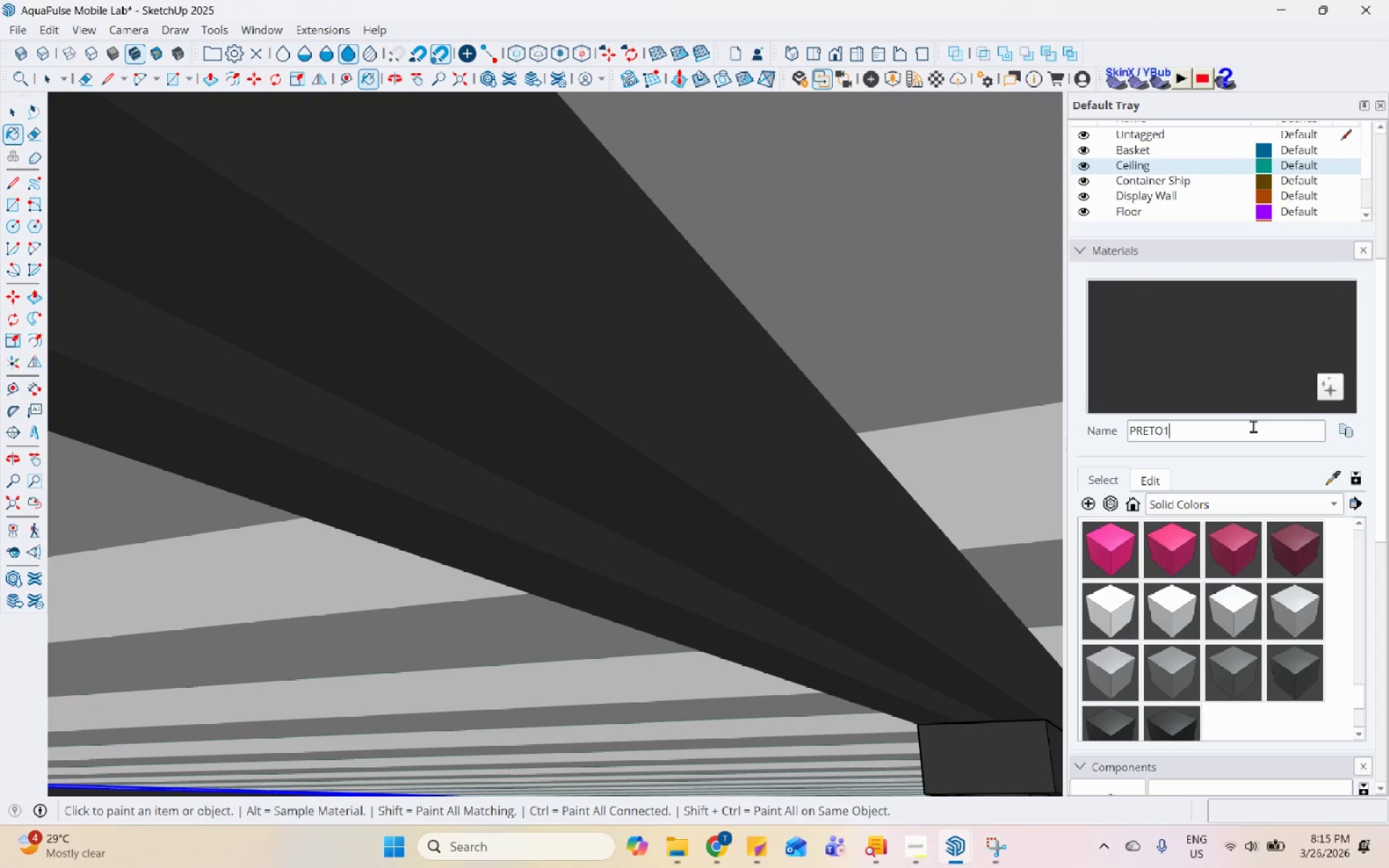 
type(_Steel)
 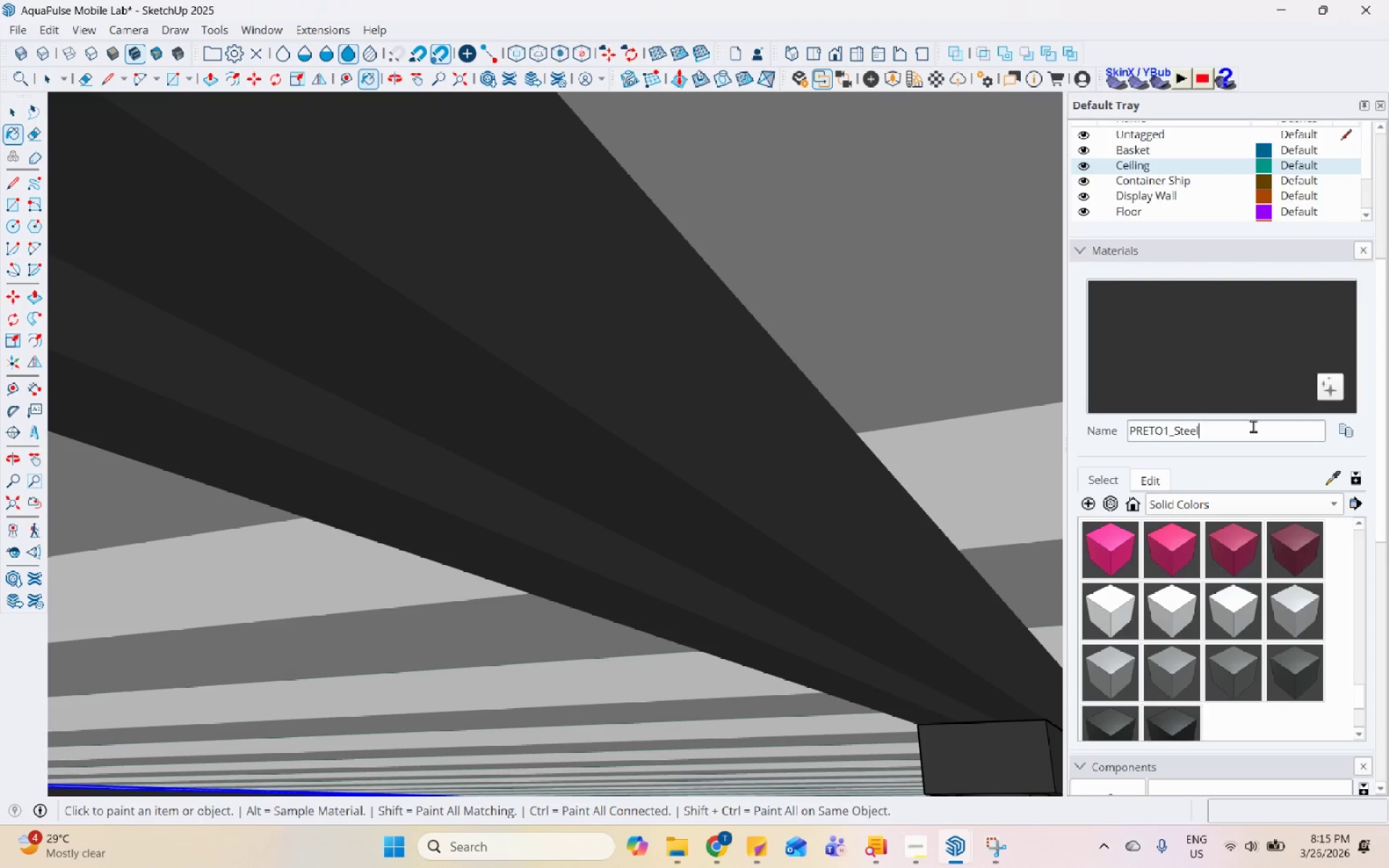 
key(Space)
 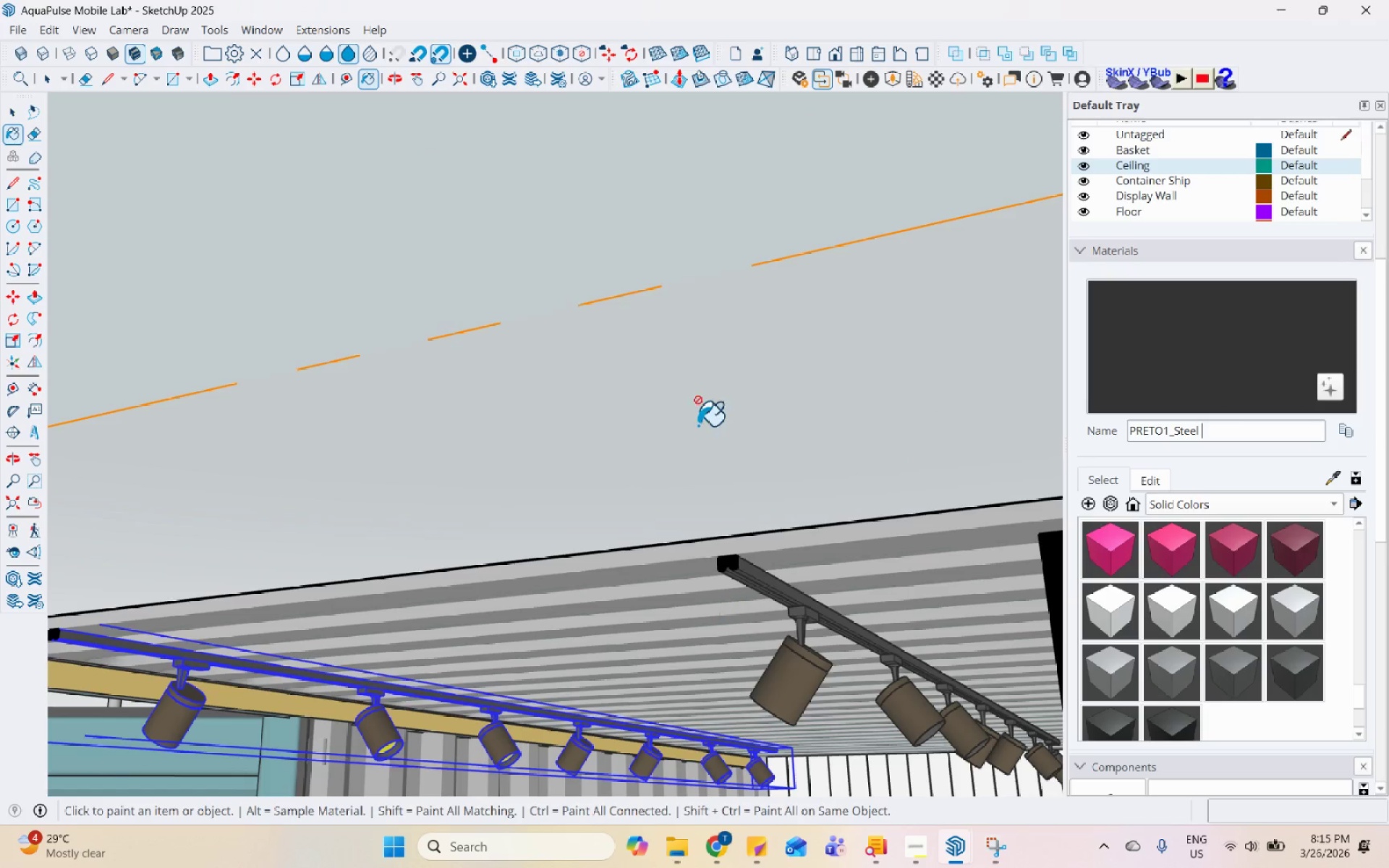 
left_click([681, 324])
 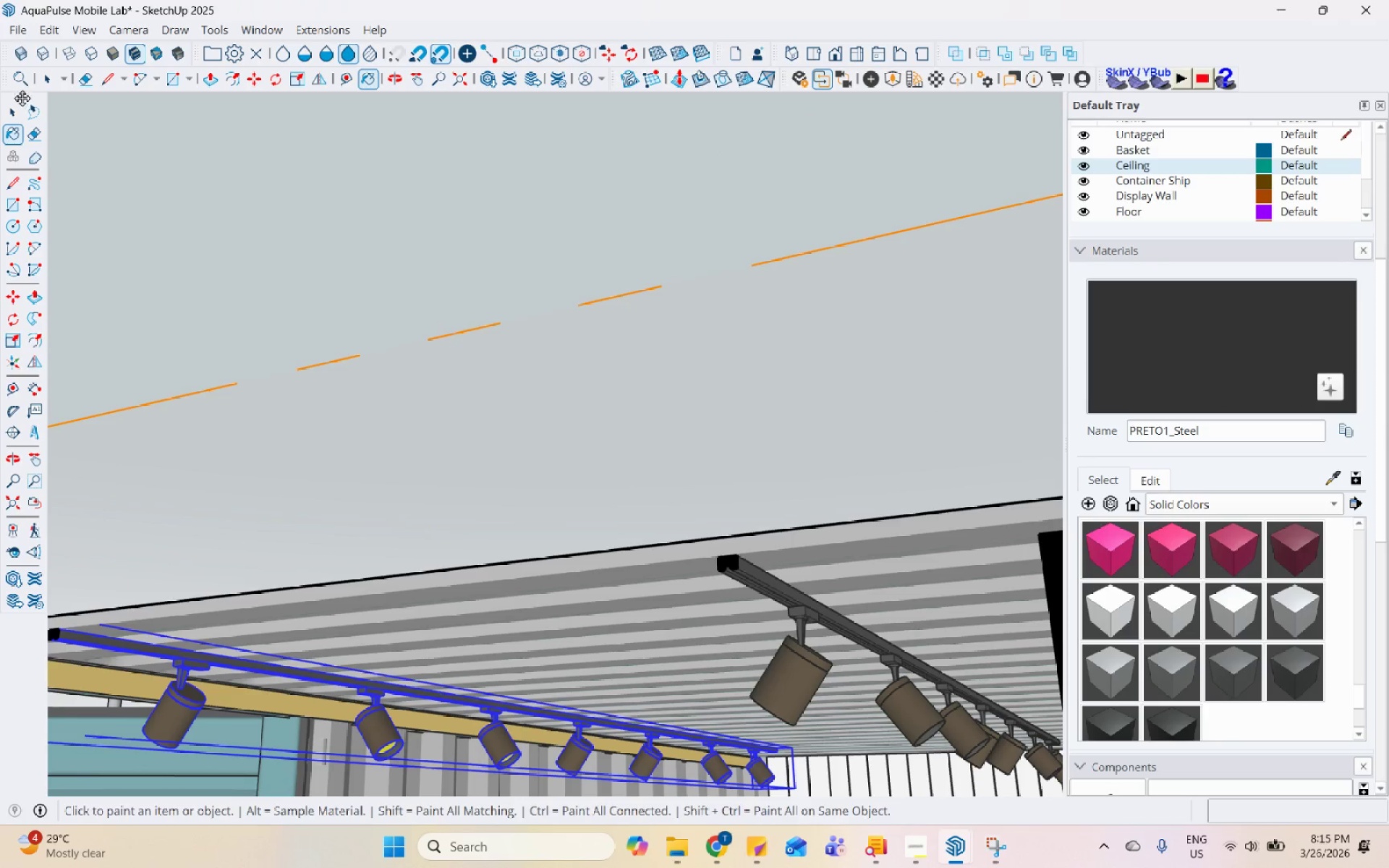 
scroll: coordinate [721, 621], scroll_direction: down, amount: 27.0
 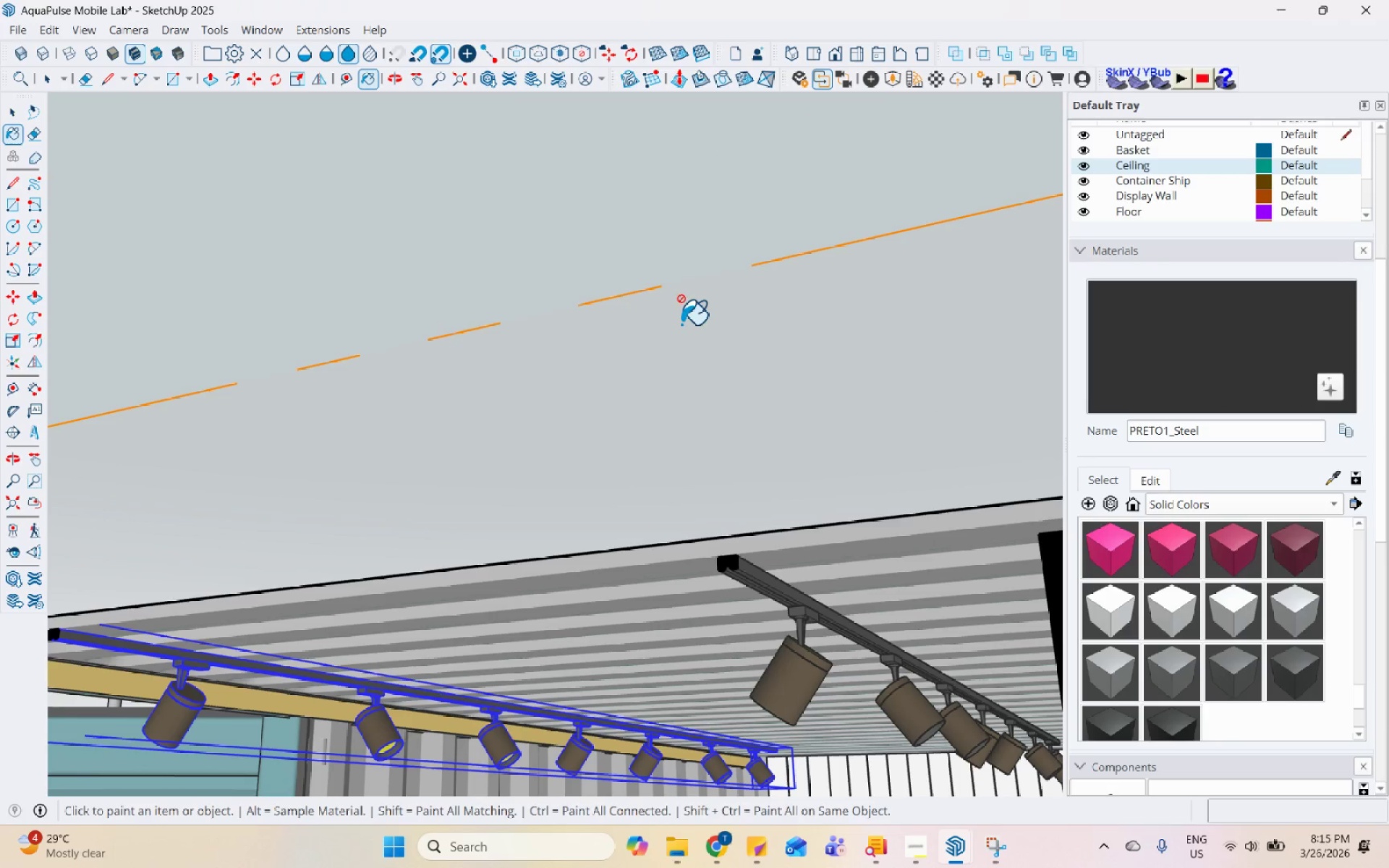 
double_click([382, 200])
 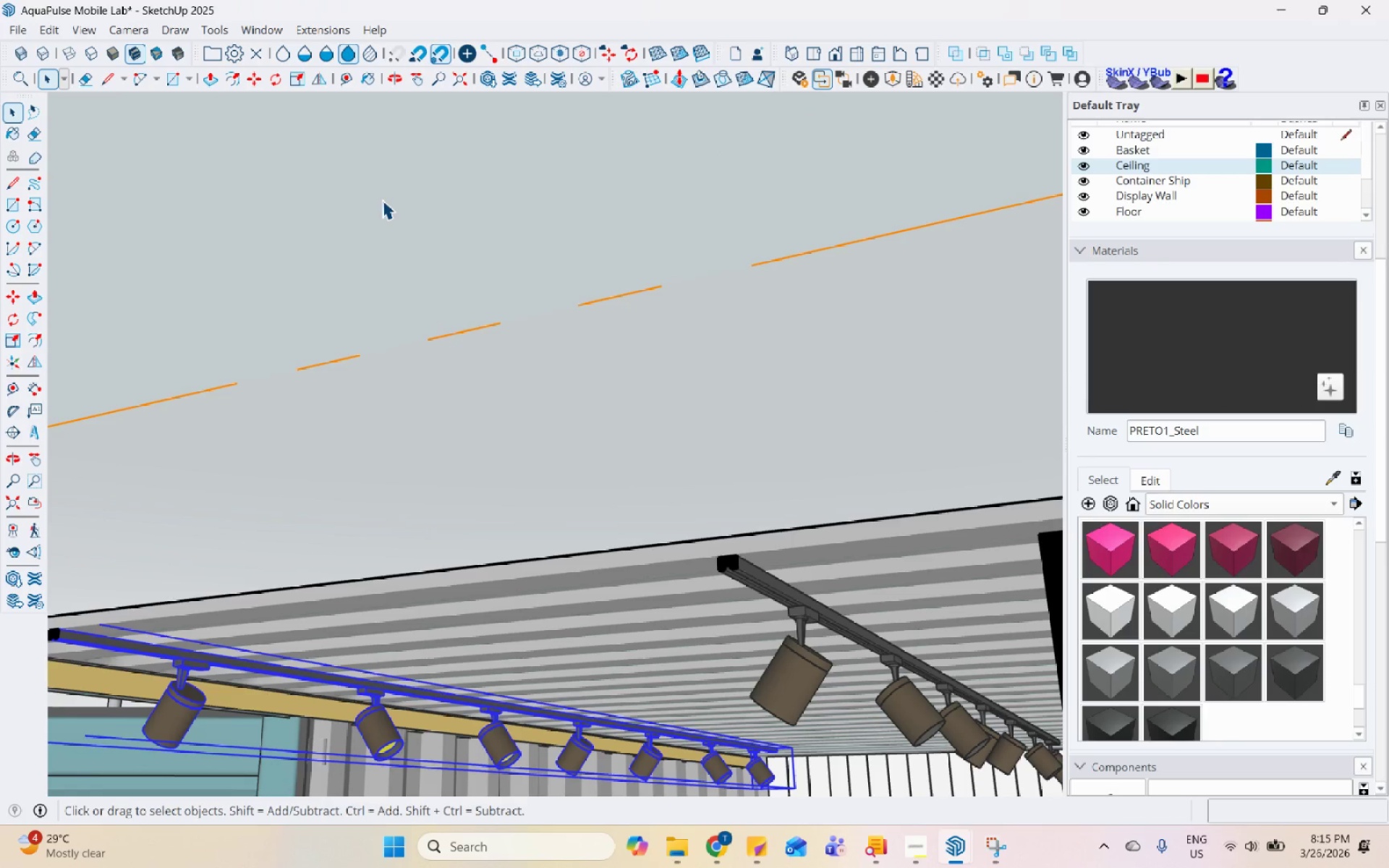 
triple_click([382, 200])
 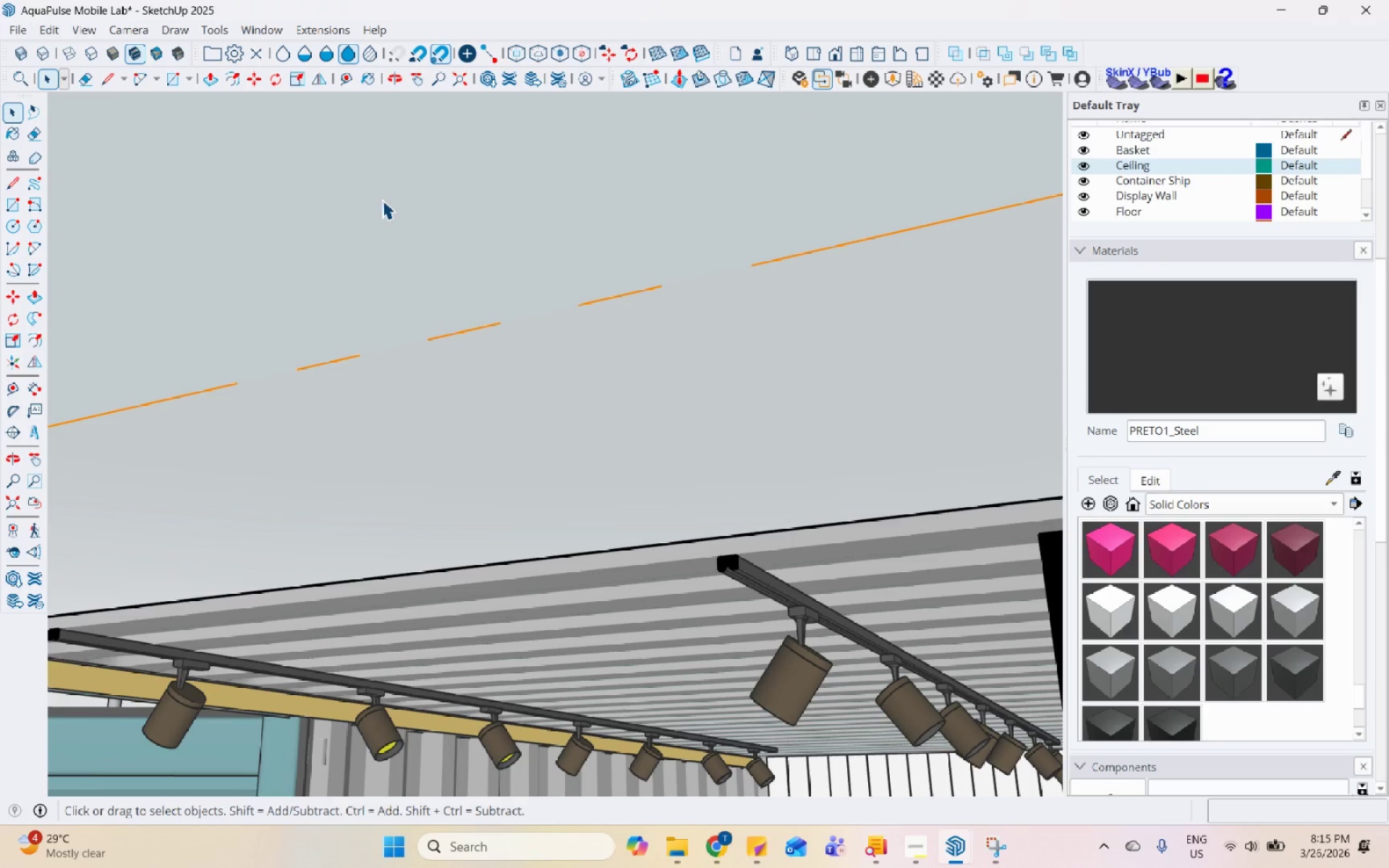 
triple_click([382, 200])
 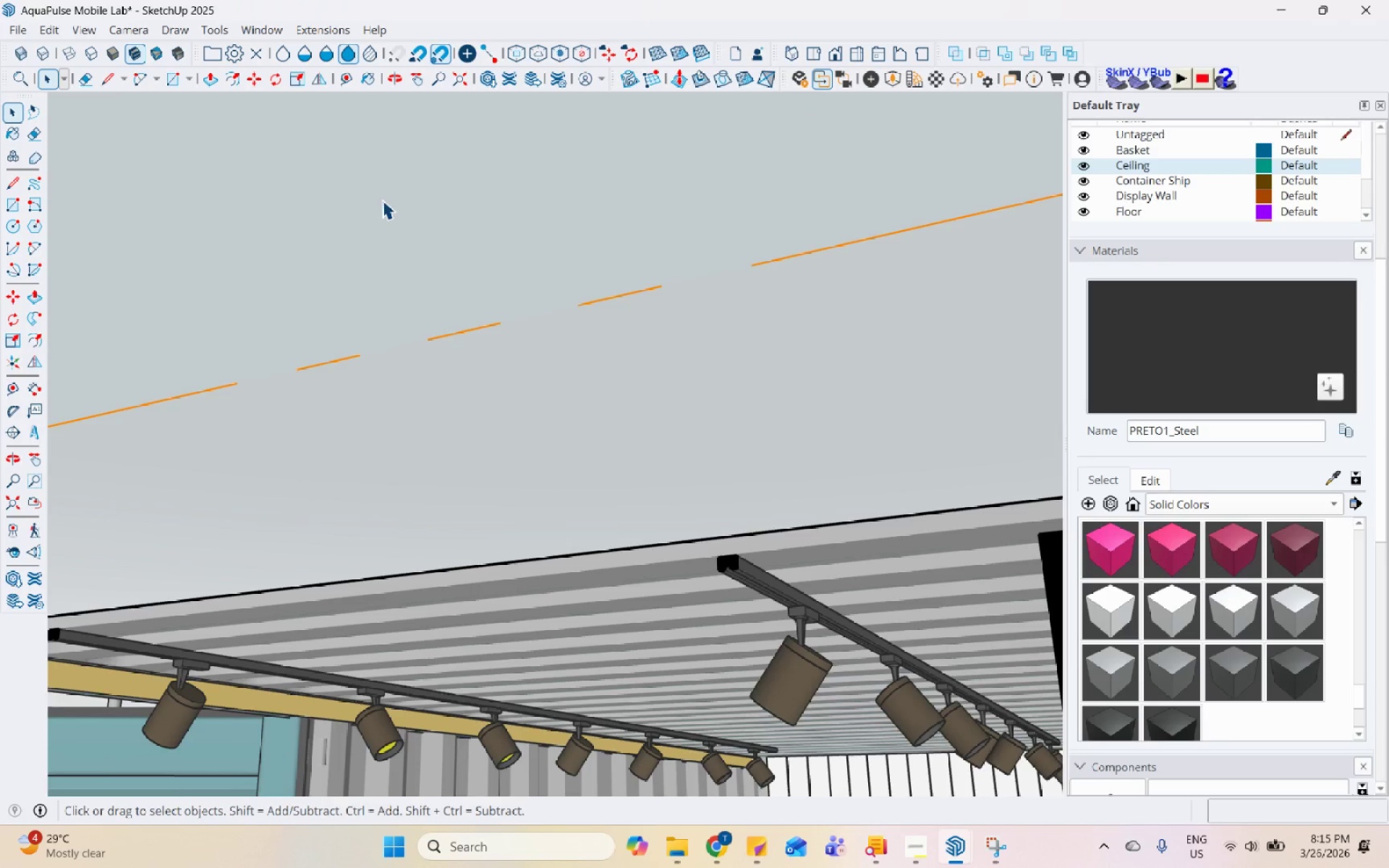 
scroll: coordinate [592, 441], scroll_direction: down, amount: 13.0
 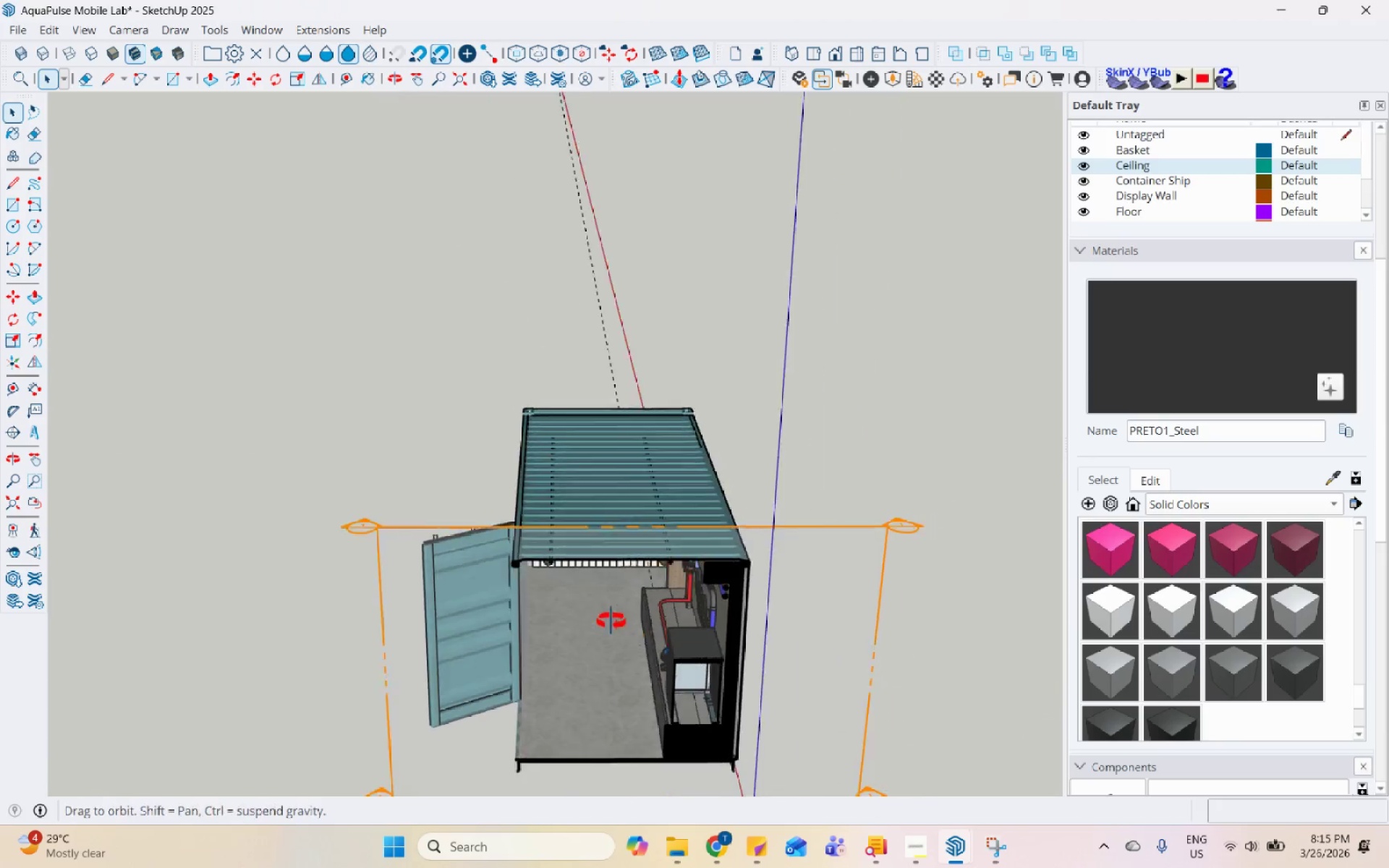 
scroll: coordinate [528, 587], scroll_direction: up, amount: 6.0
 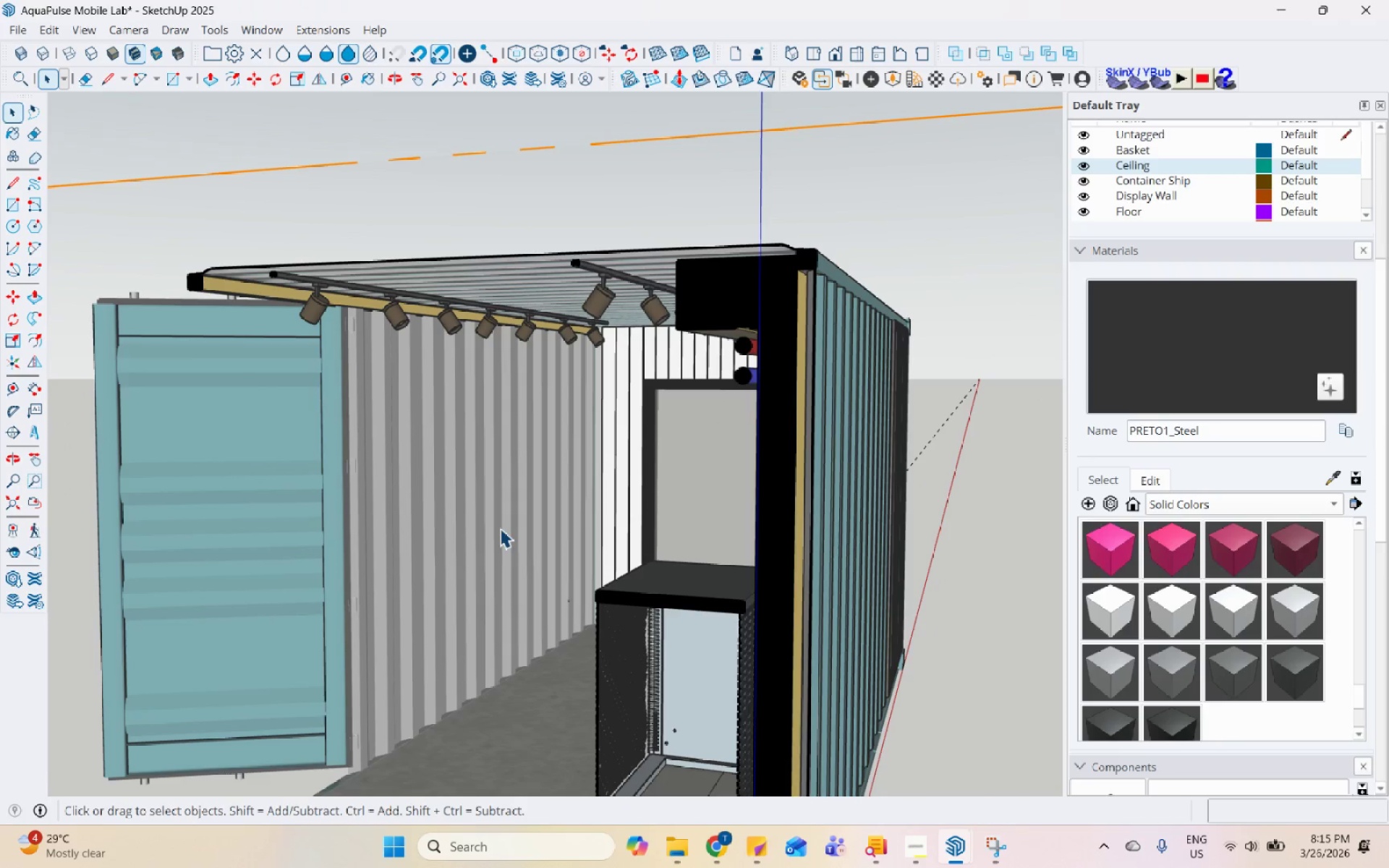 
wait(5.32)
 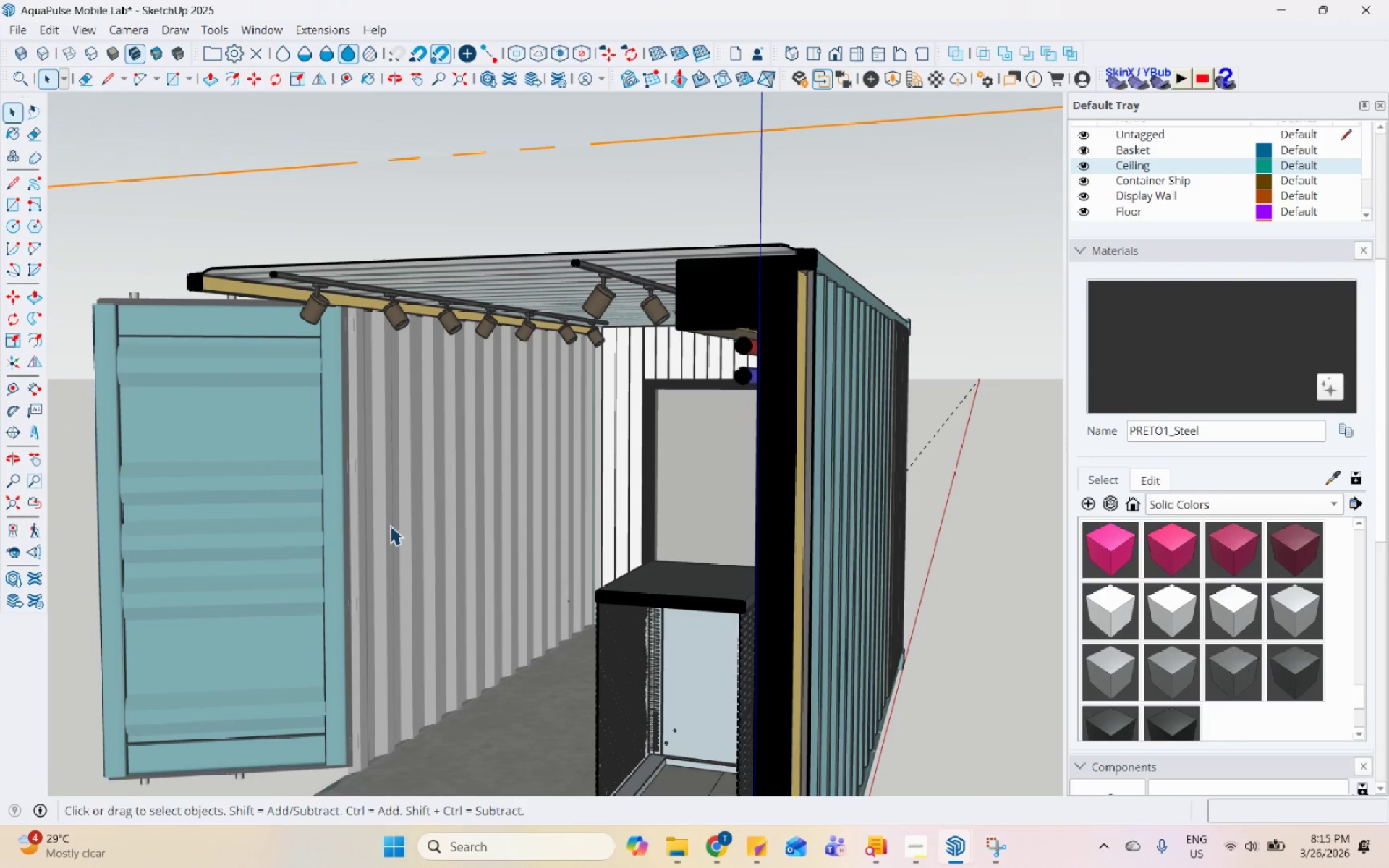 
left_click([20, 211])
 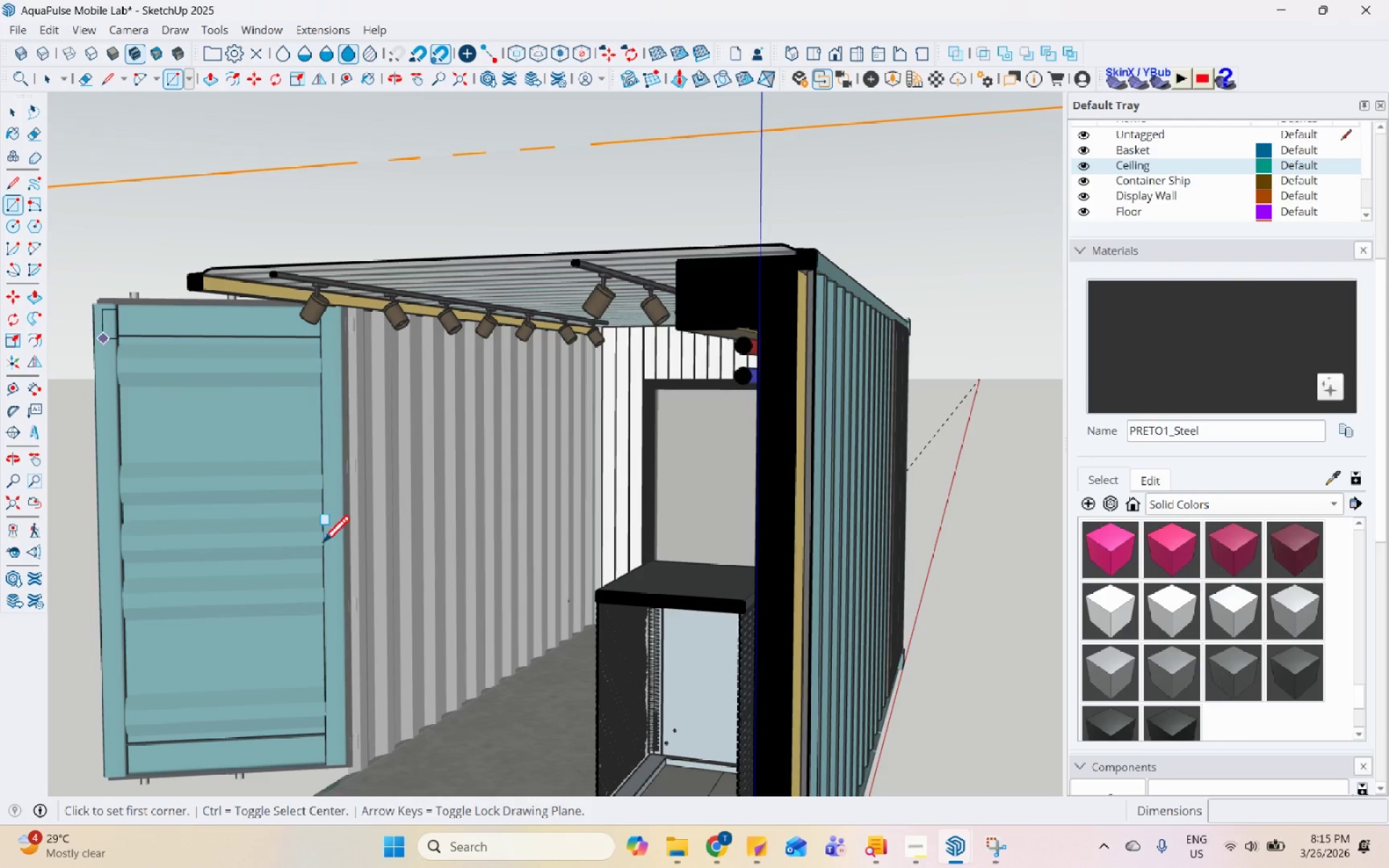 
scroll: coordinate [324, 542], scroll_direction: down, amount: 5.0
 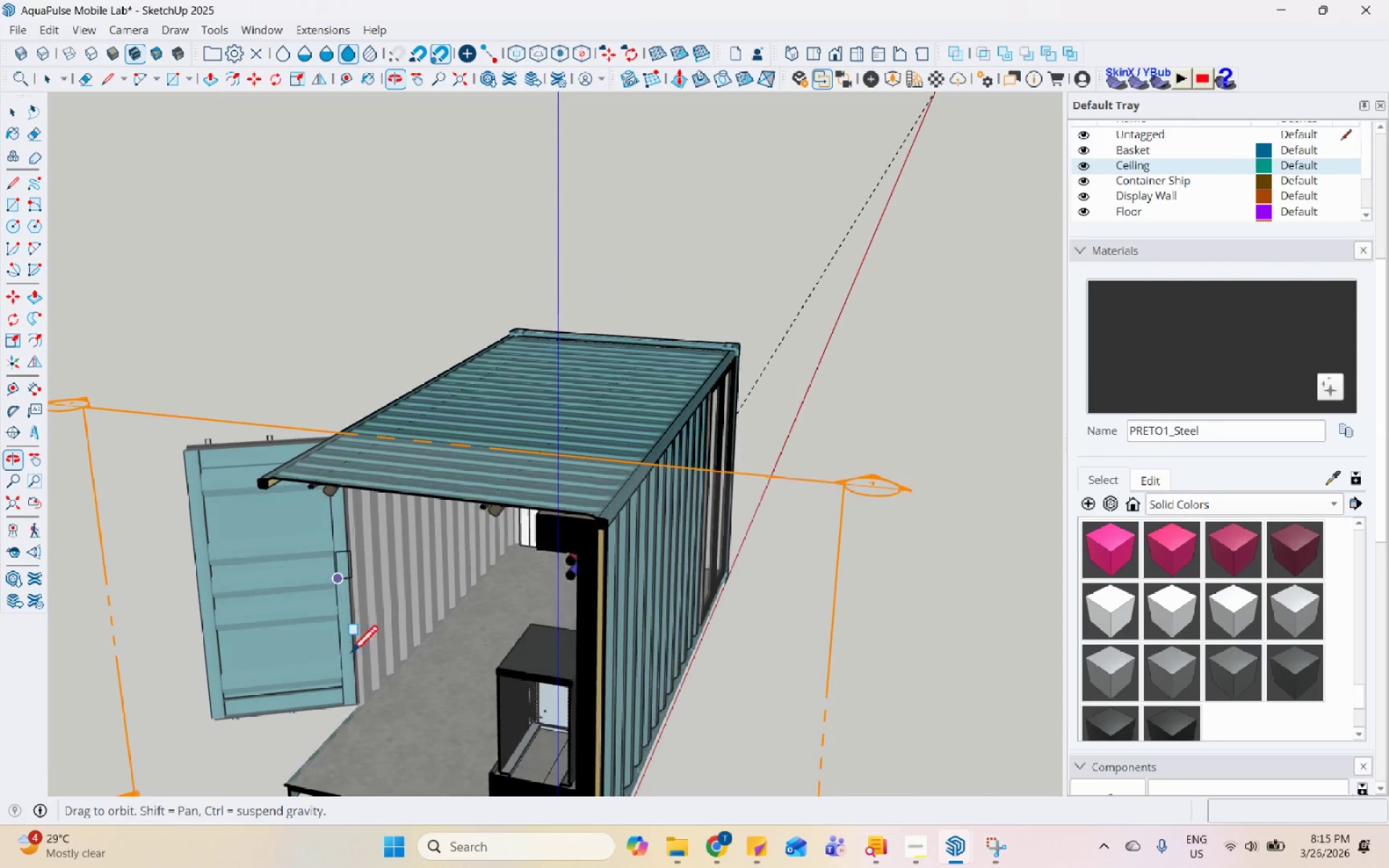 
key(Space)
 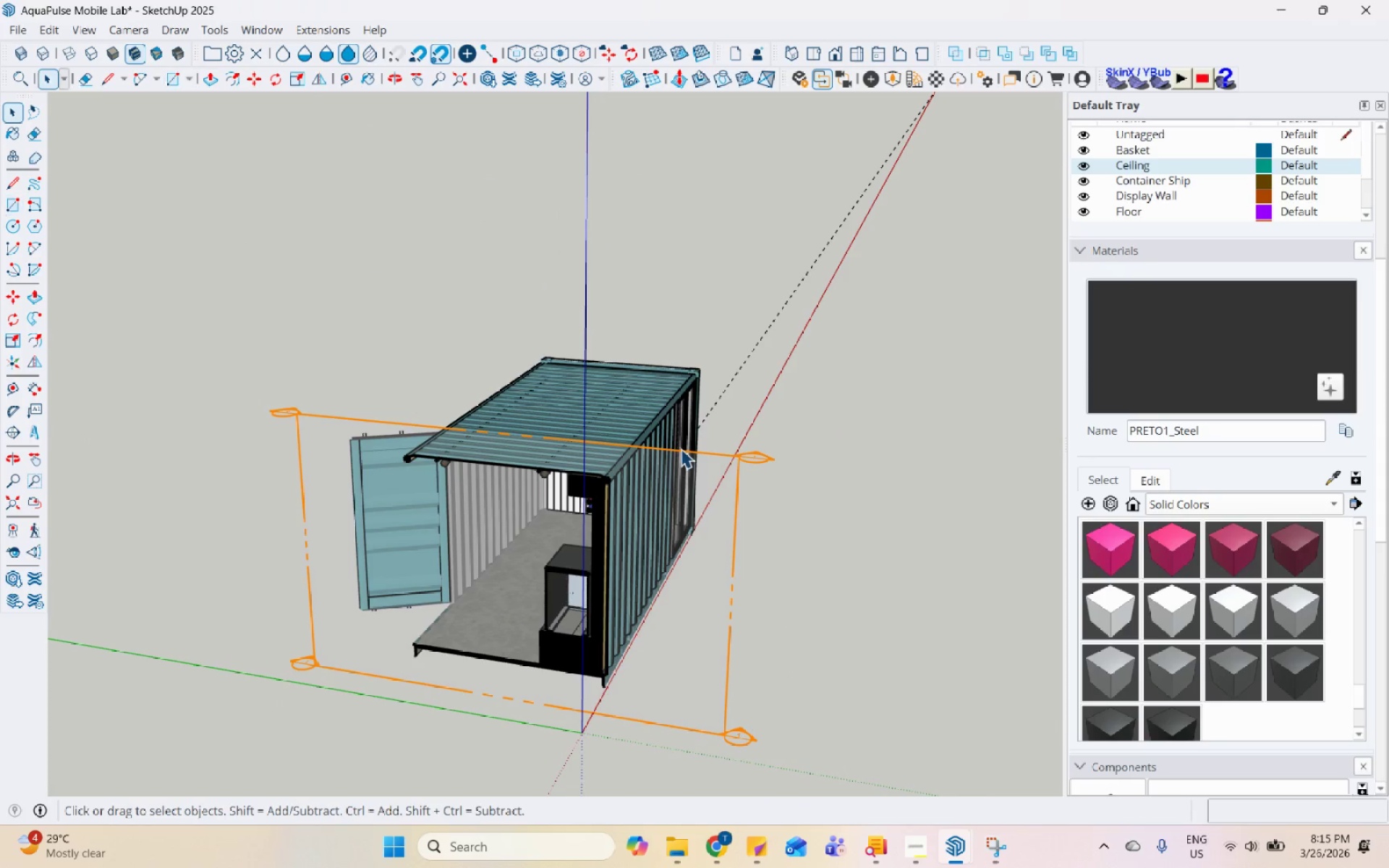 
scroll: coordinate [611, 431], scroll_direction: down, amount: 5.0
 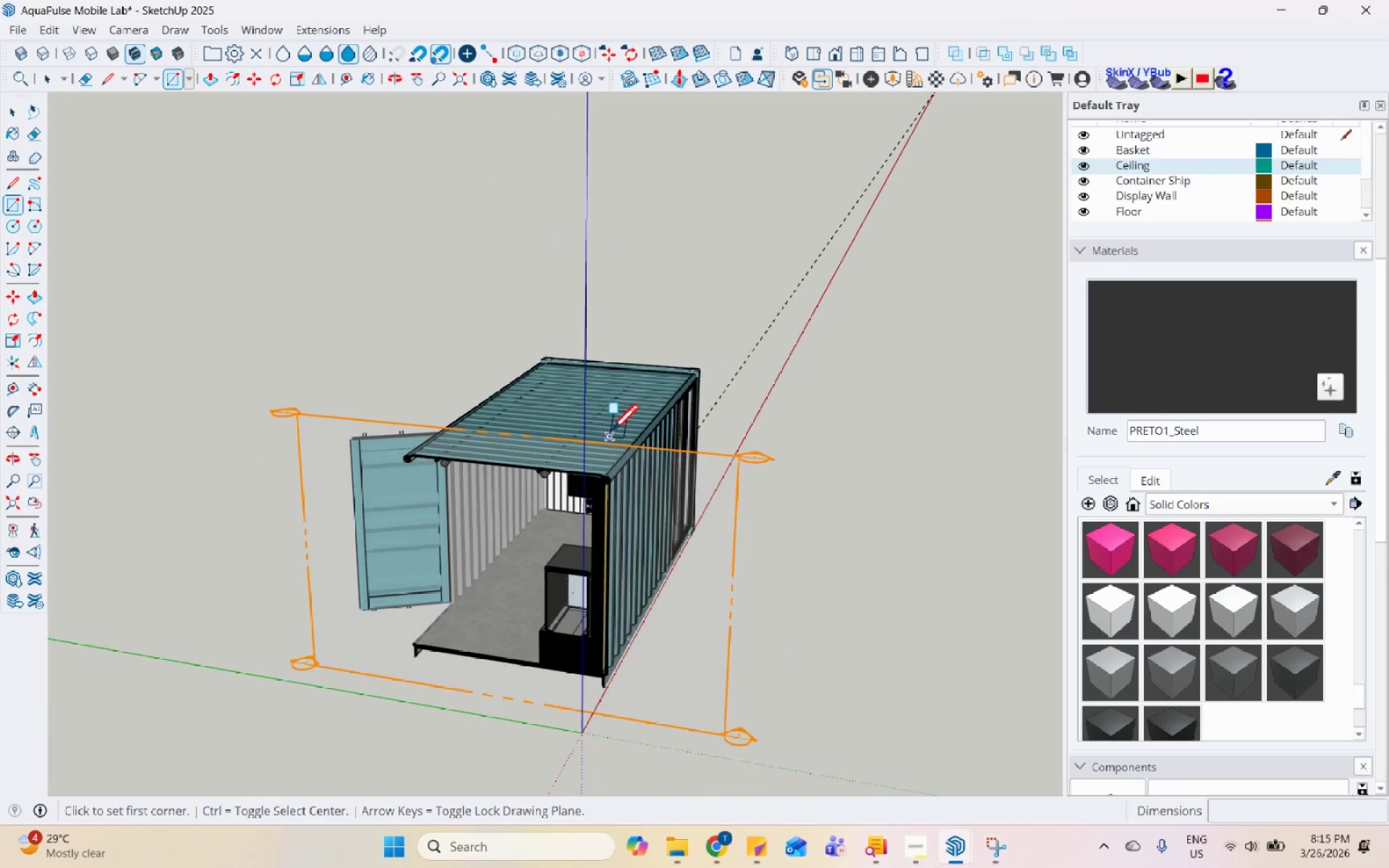 
left_click([681, 448])
 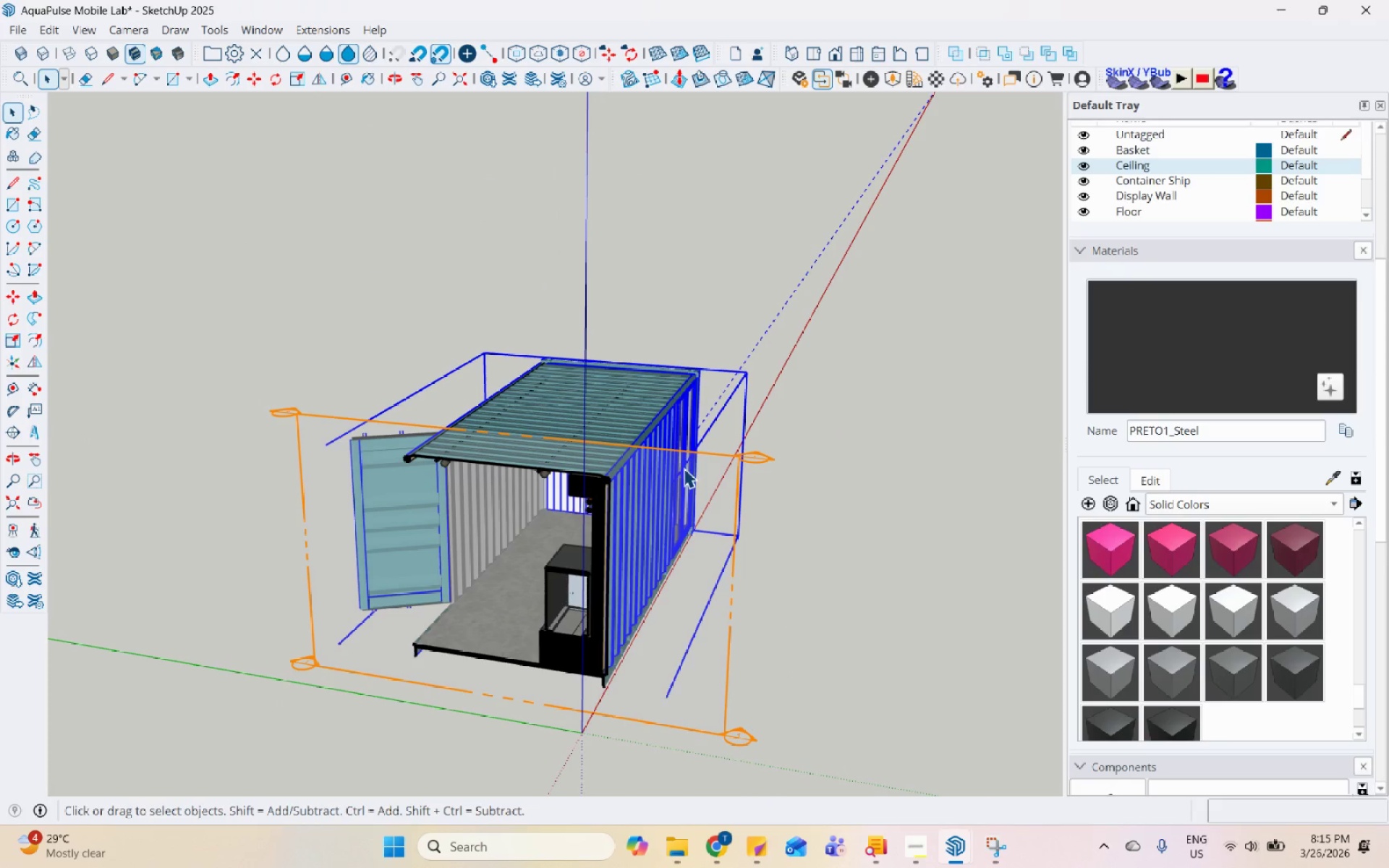 
left_click([702, 451])
 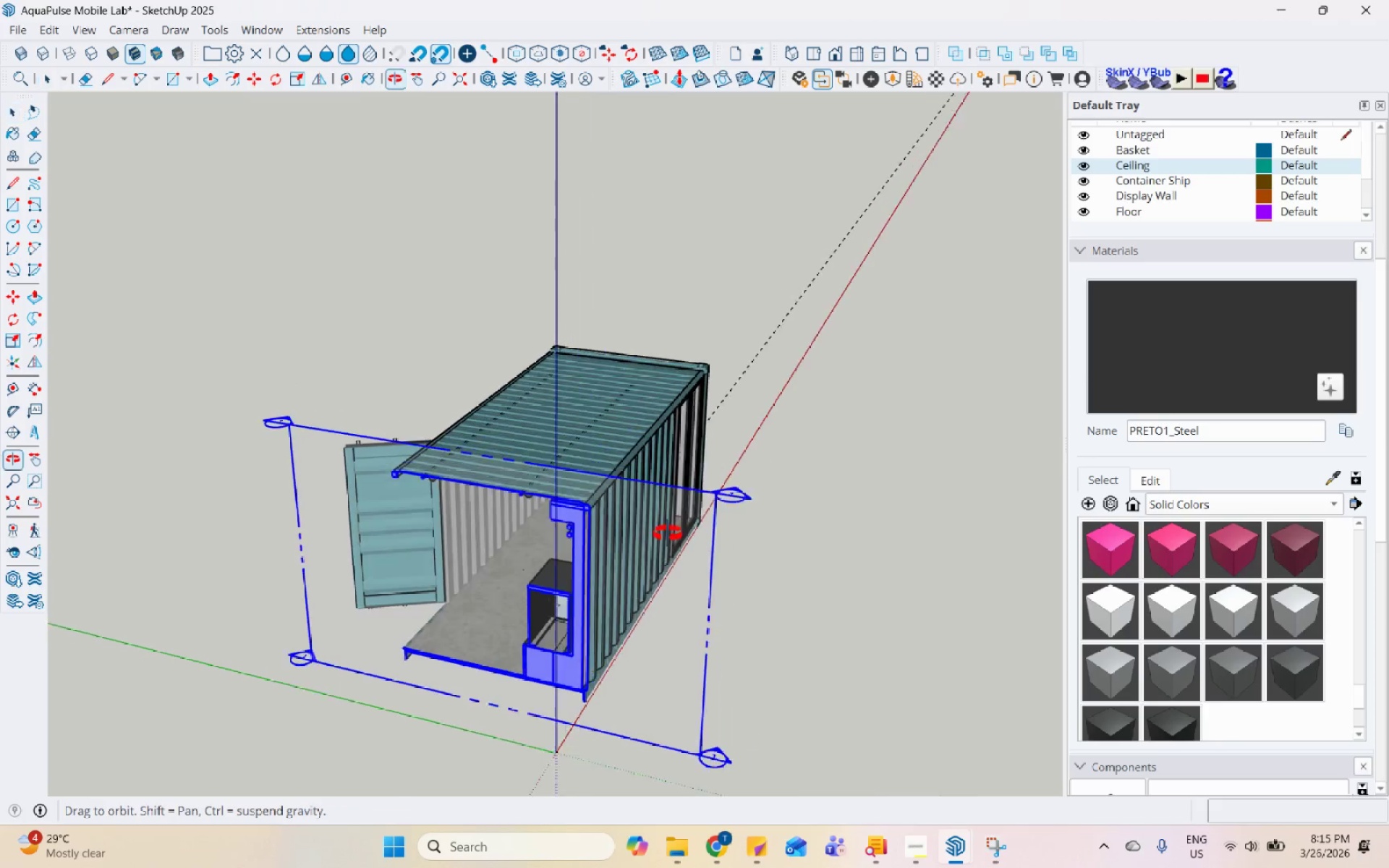 
scroll: coordinate [624, 452], scroll_direction: down, amount: 6.0
 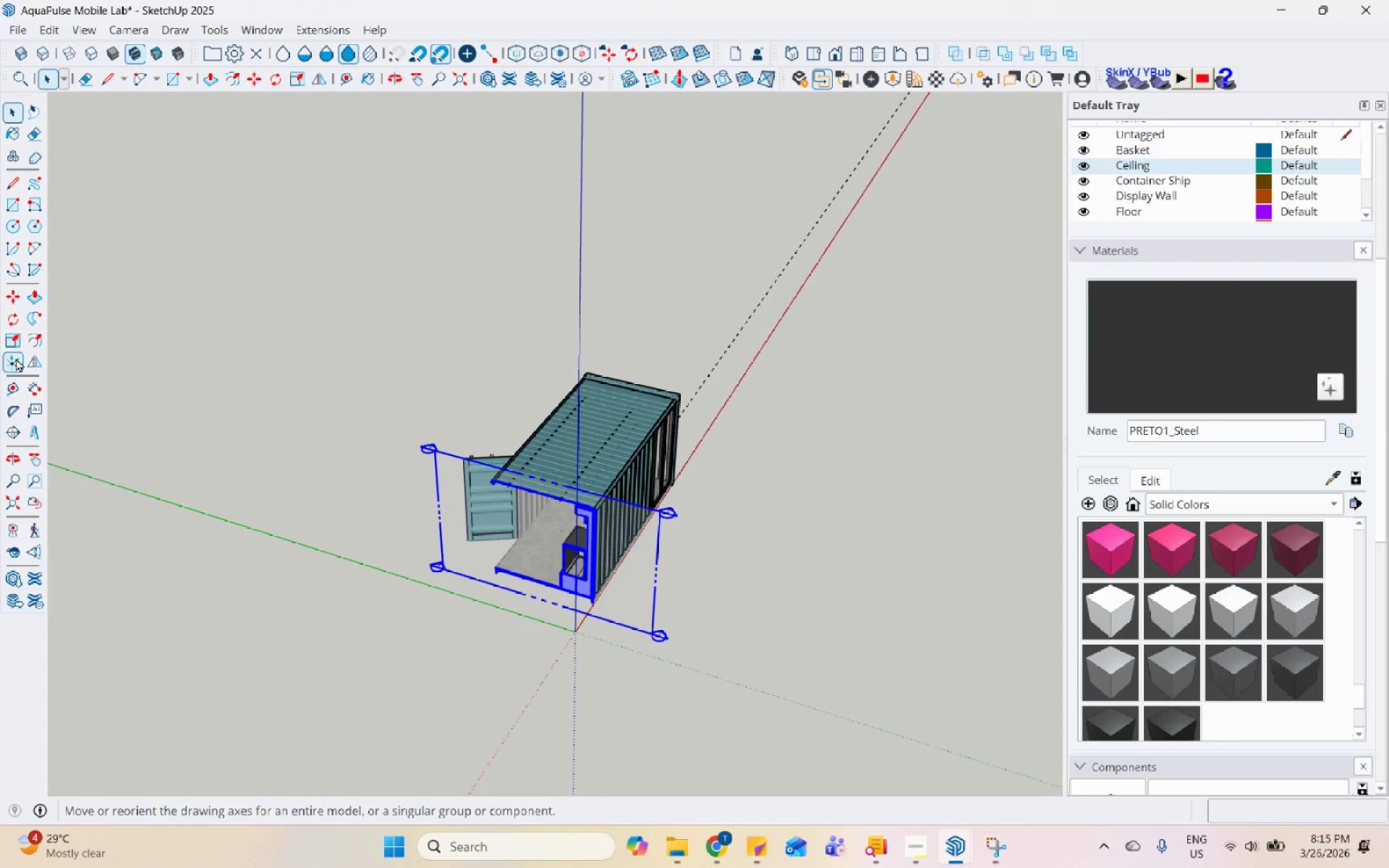 
left_click([14, 317])
 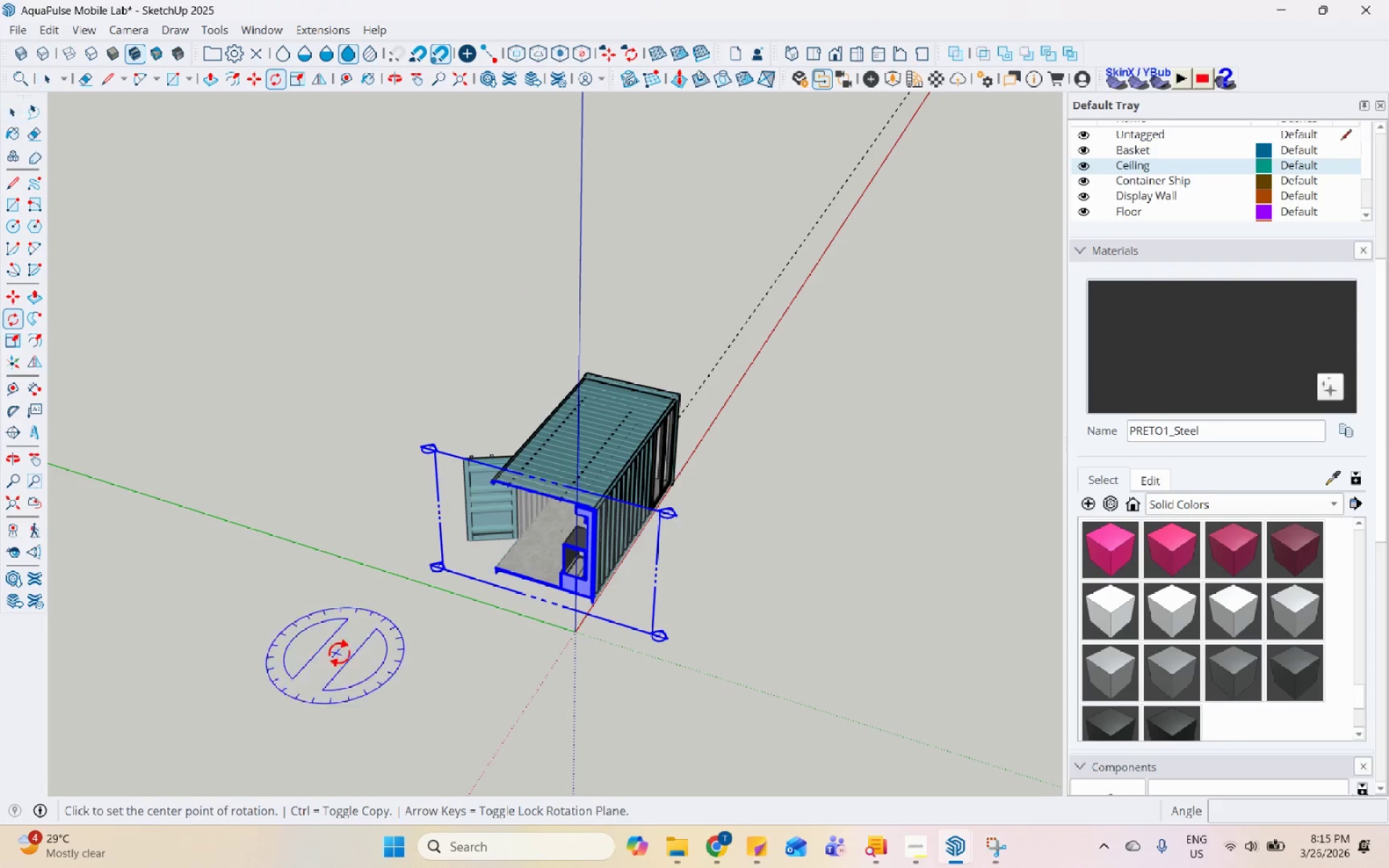 
left_click([481, 661])
 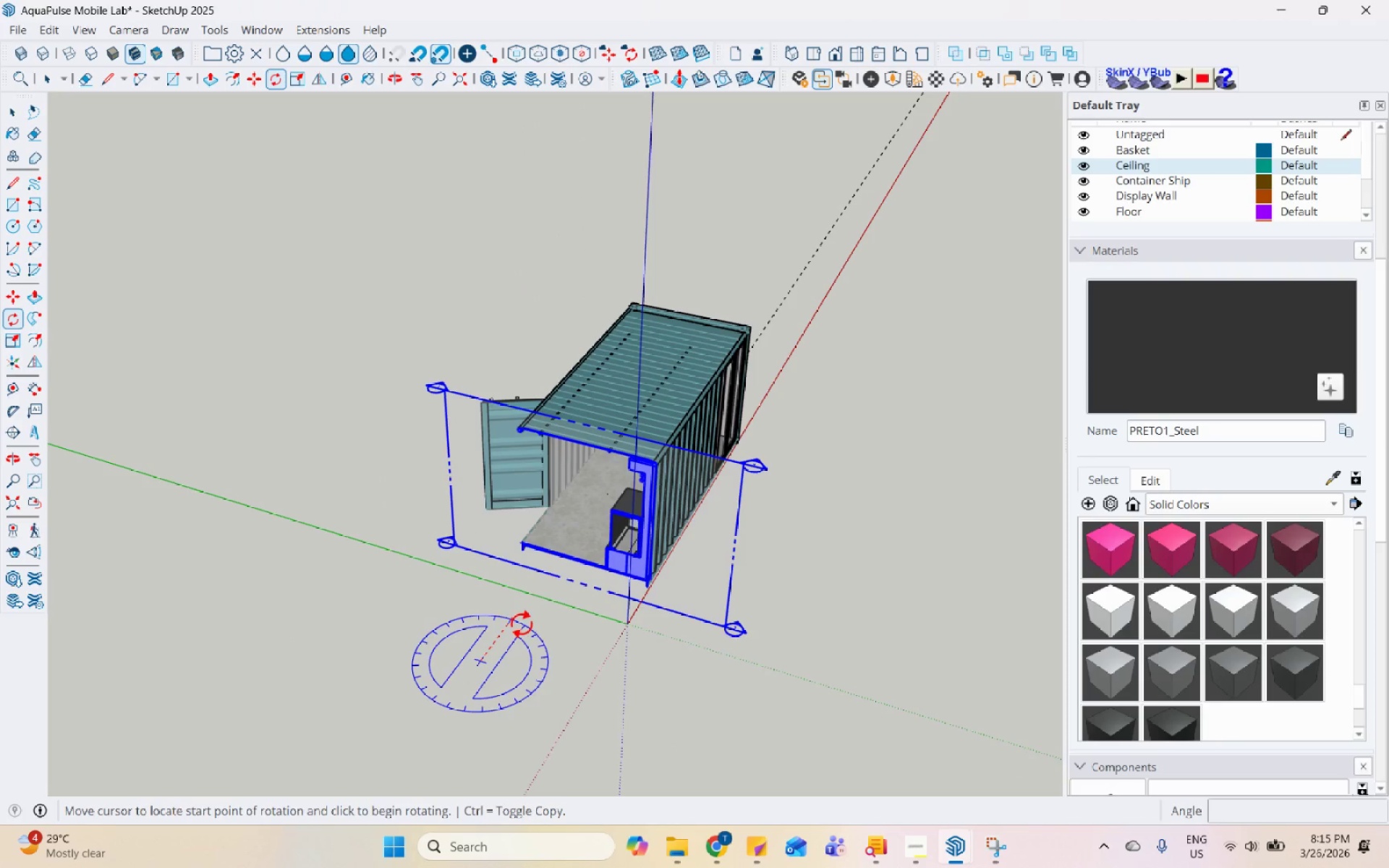 
scroll: coordinate [427, 666], scroll_direction: up, amount: 3.0
 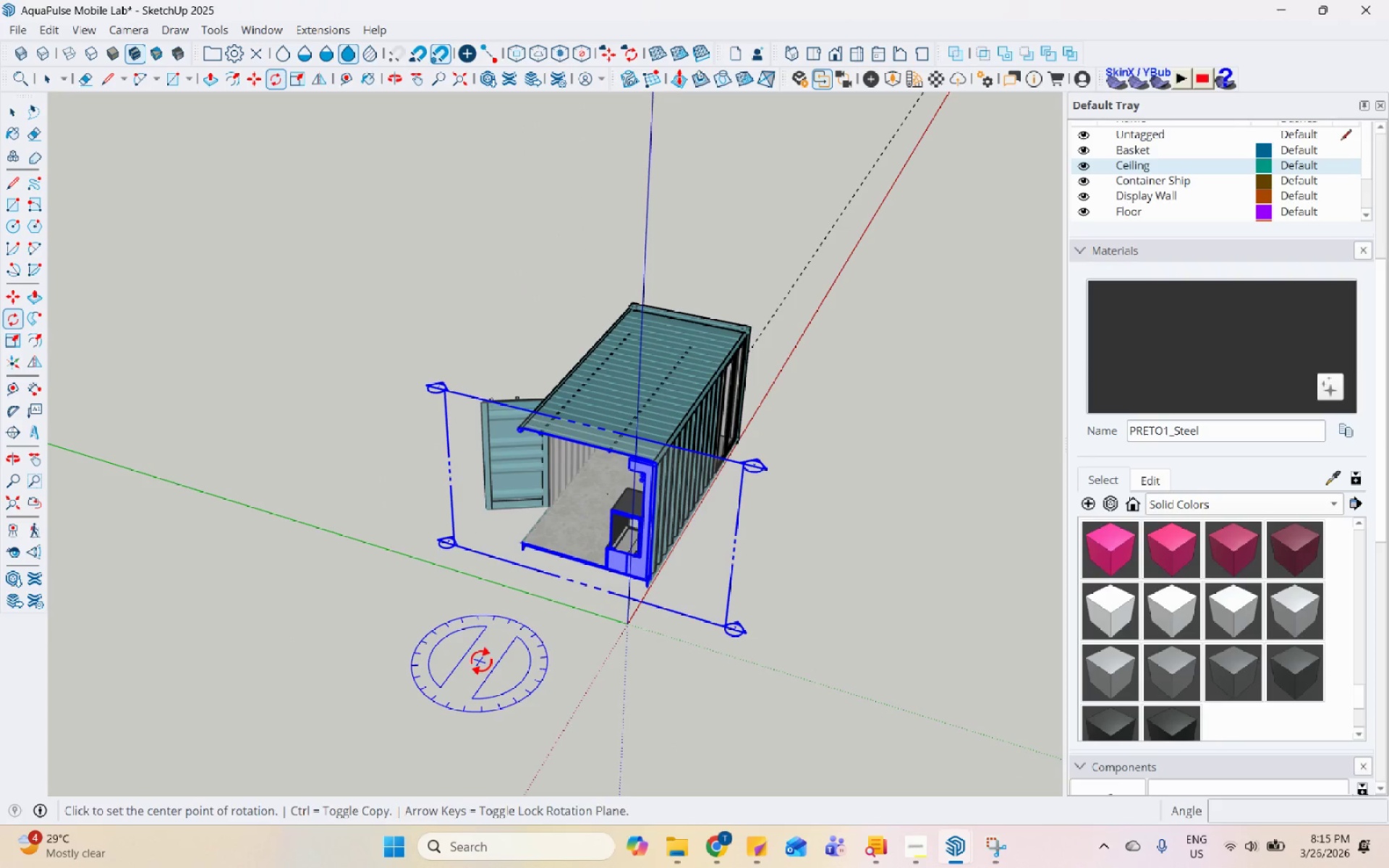 
left_click([522, 611])
 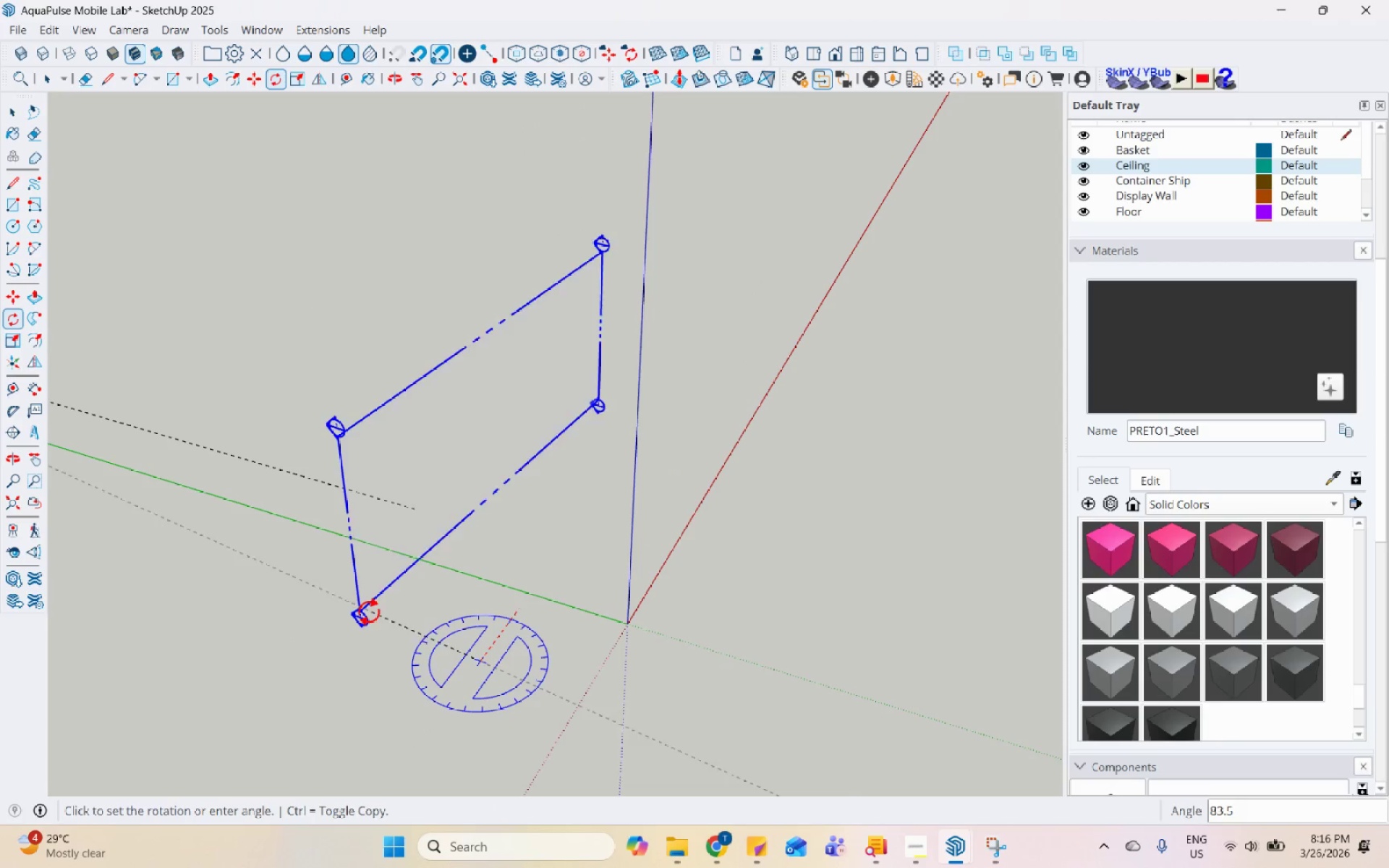 
left_click([368, 613])
 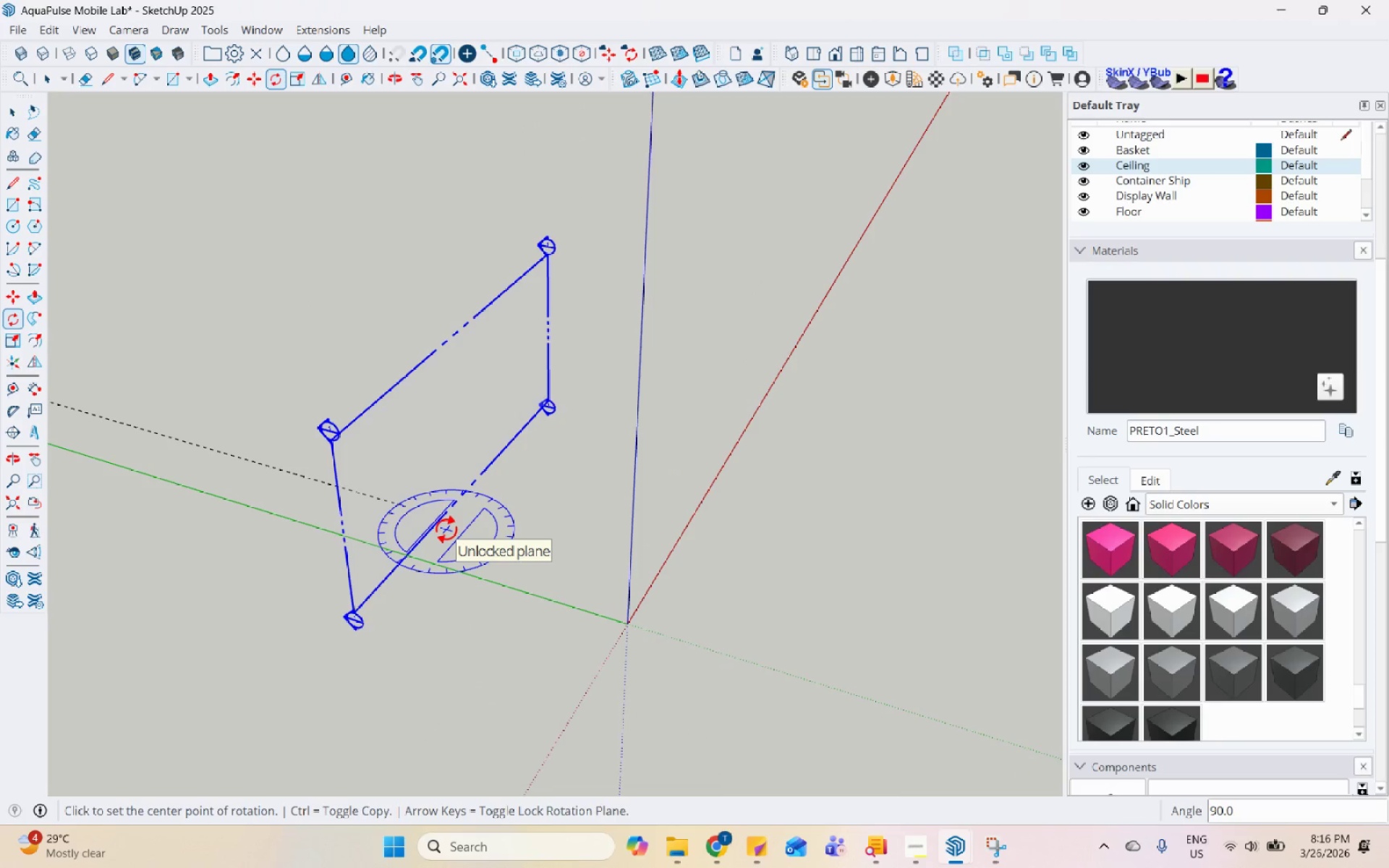 
key(M)
 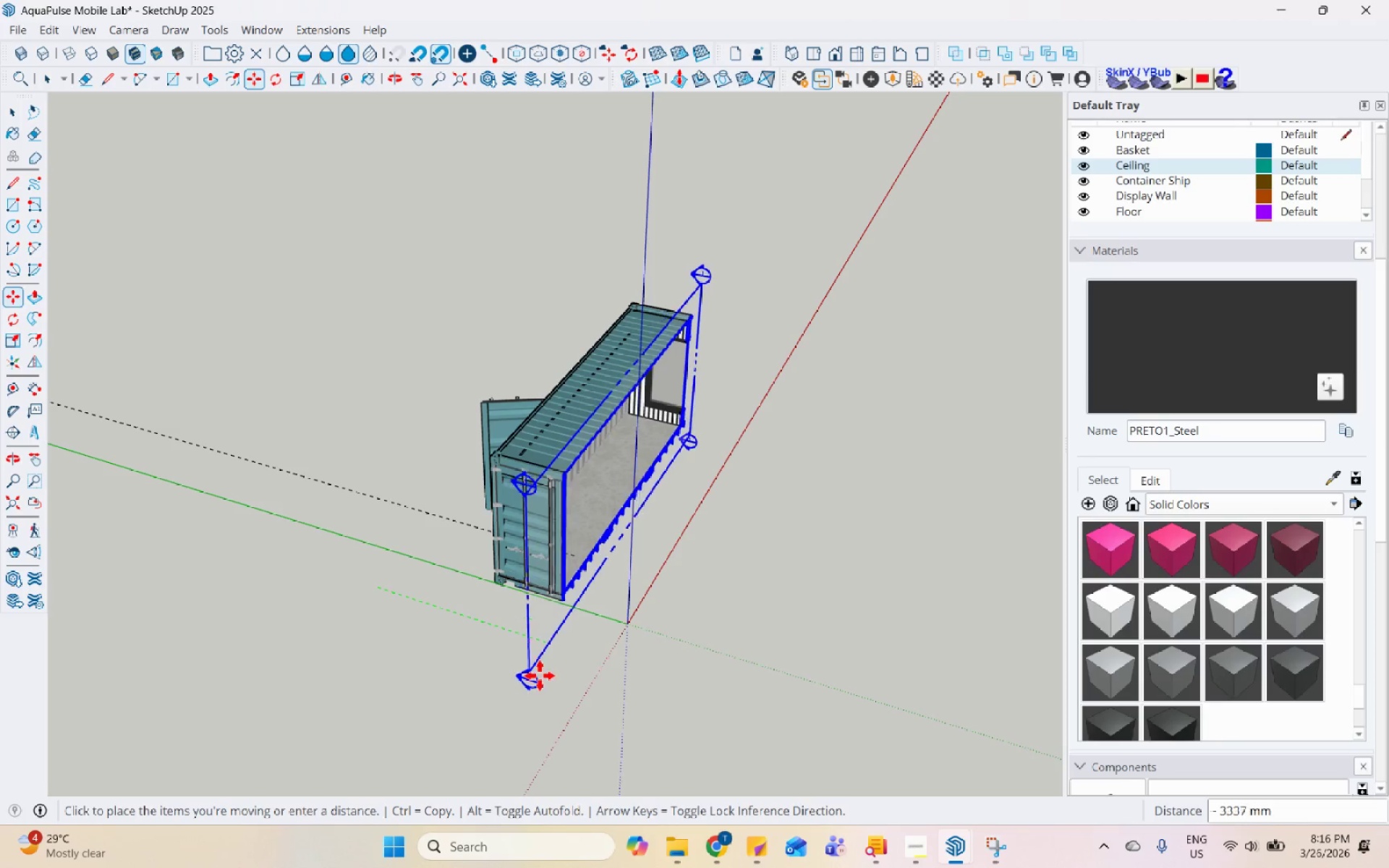 
key(Space)
 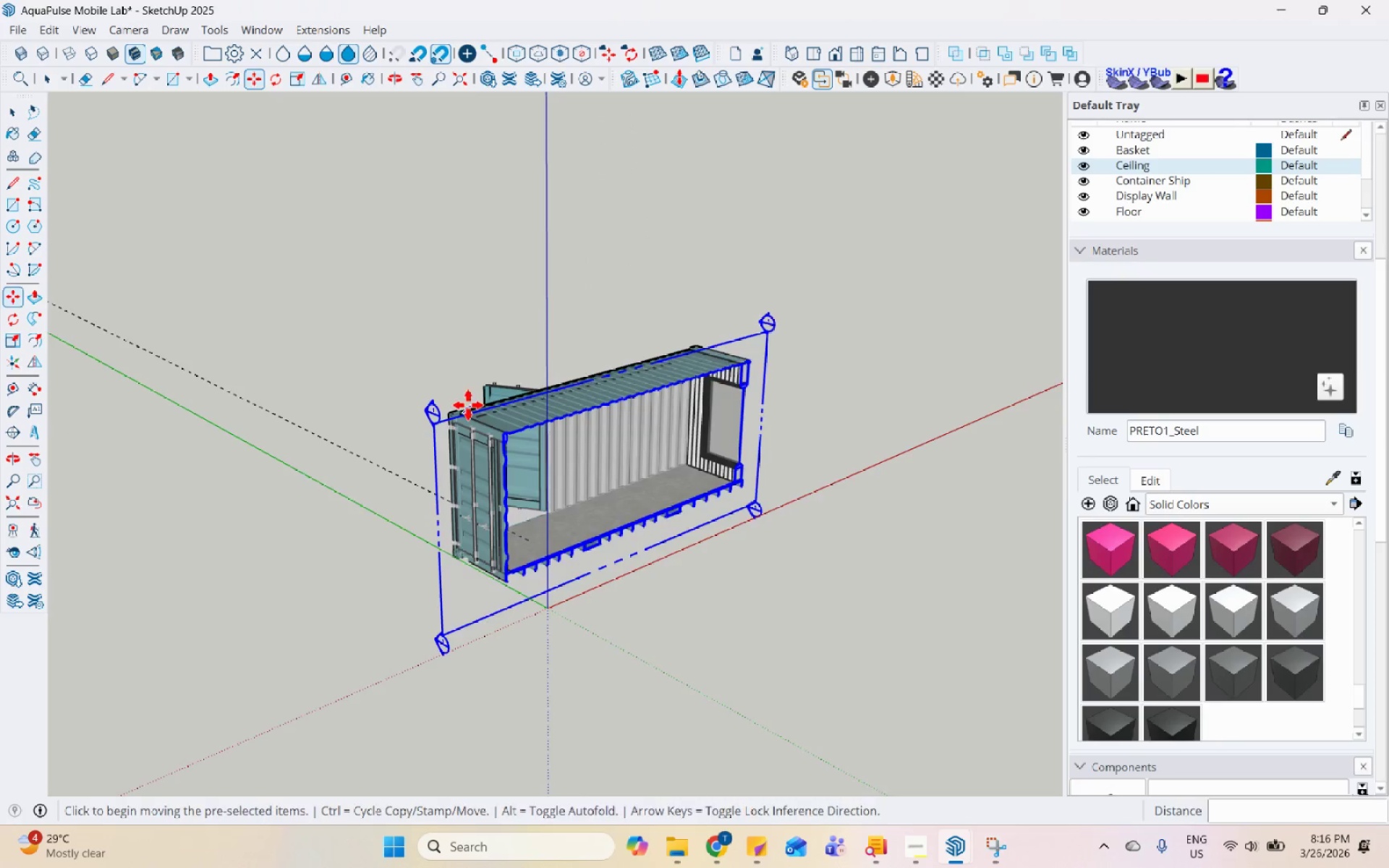 
scroll: coordinate [807, 411], scroll_direction: up, amount: 11.0
 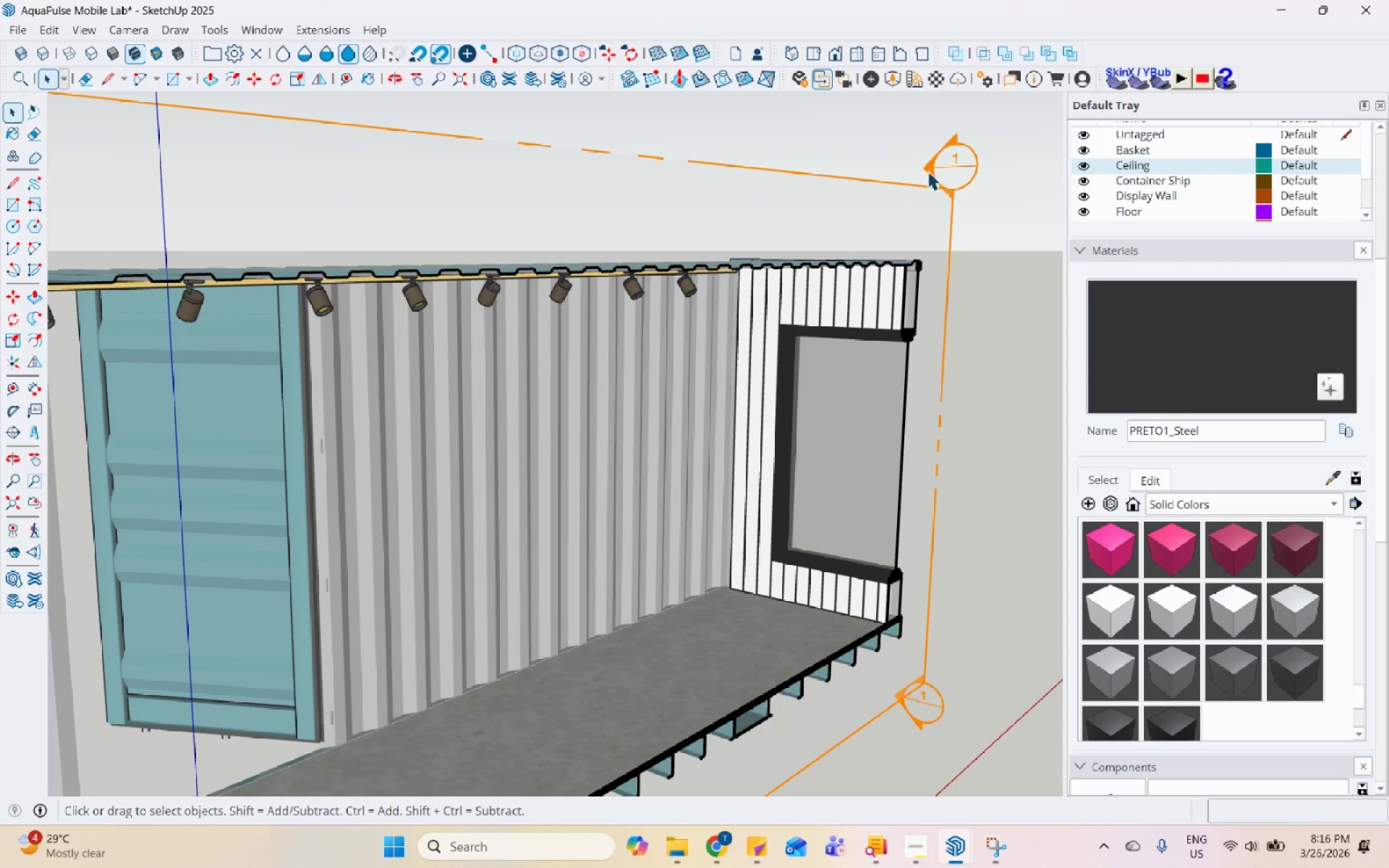 
left_click([934, 175])
 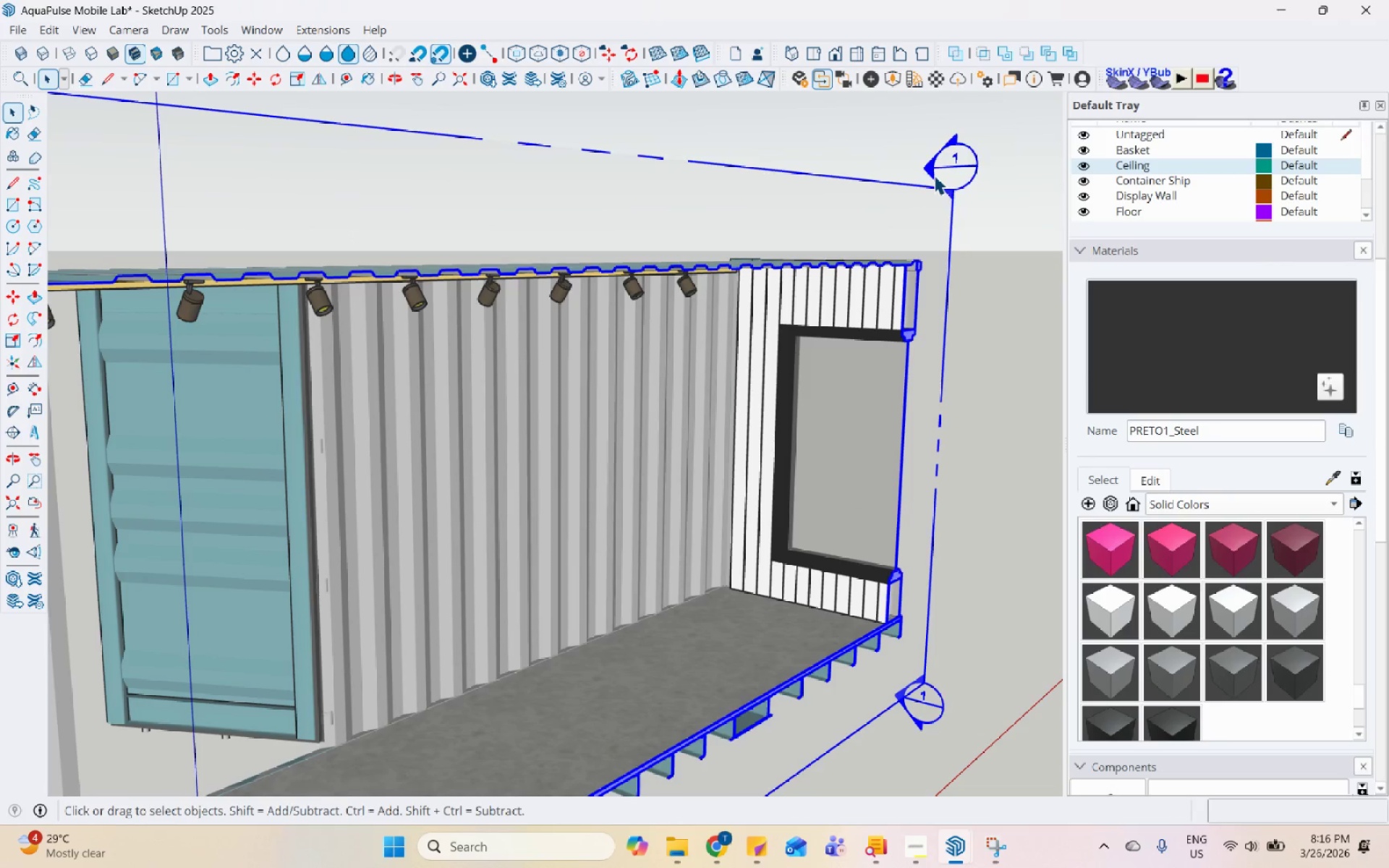 
right_click([934, 175])
 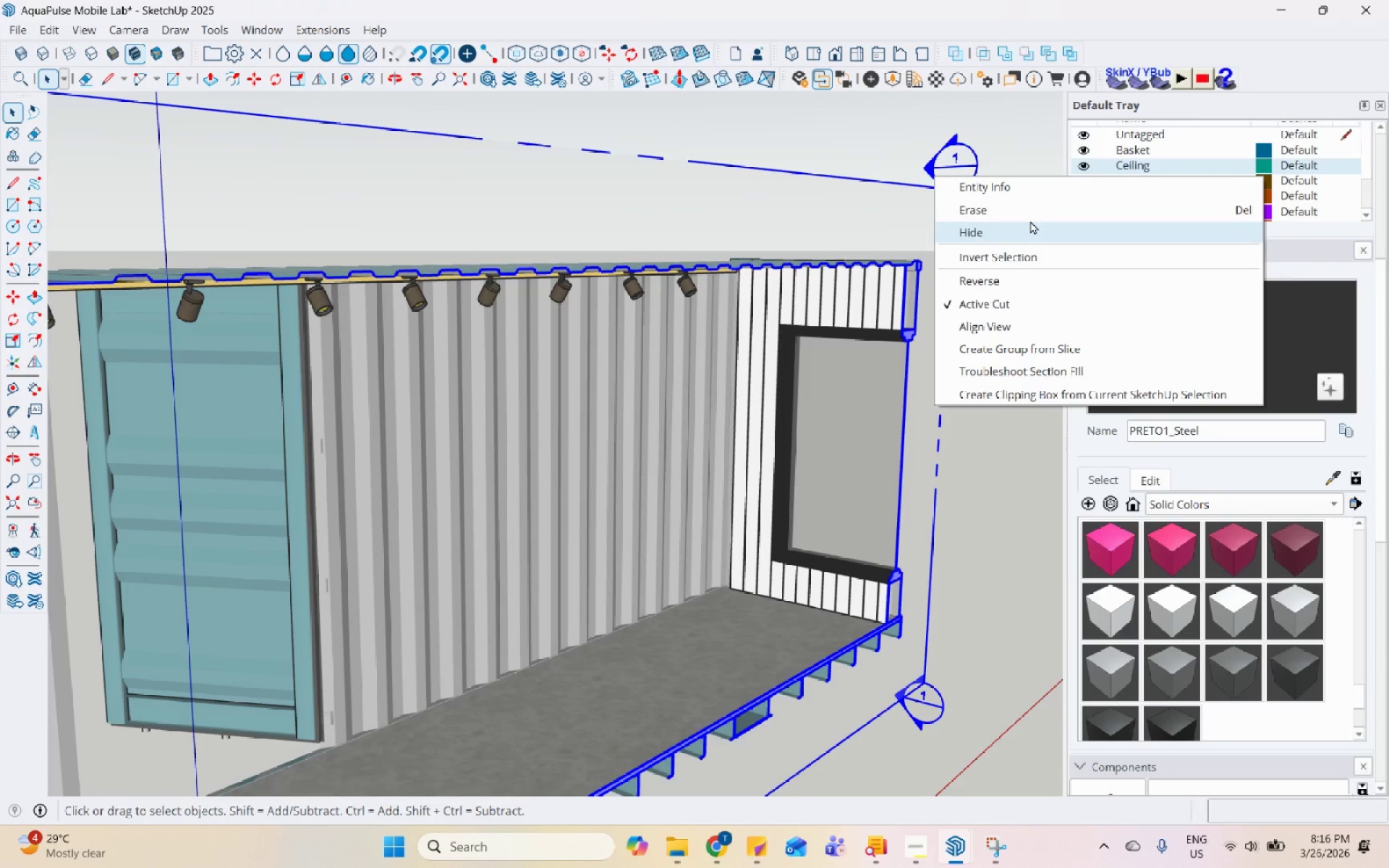 
left_click([1024, 225])
 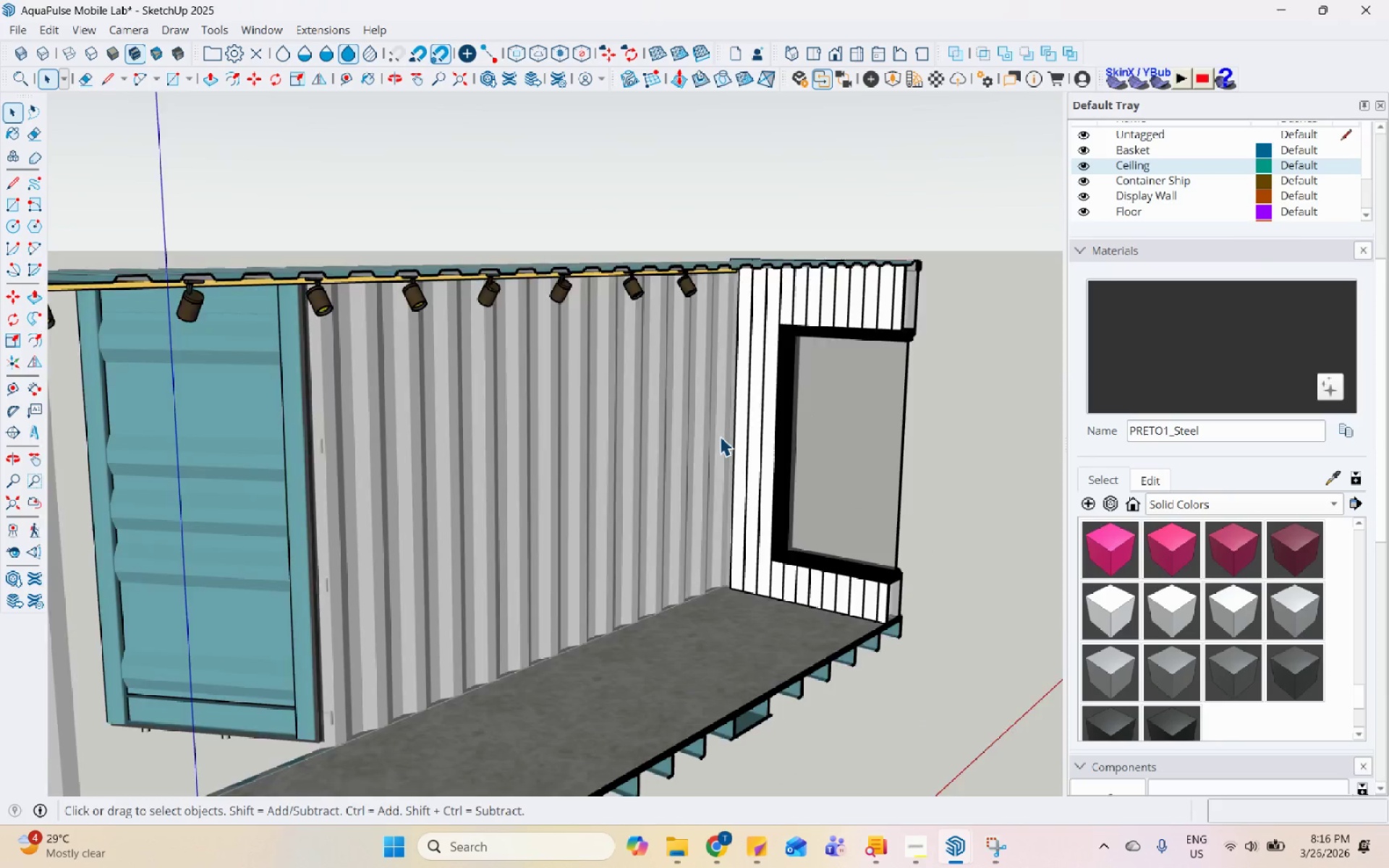 
scroll: coordinate [720, 436], scroll_direction: down, amount: 5.0
 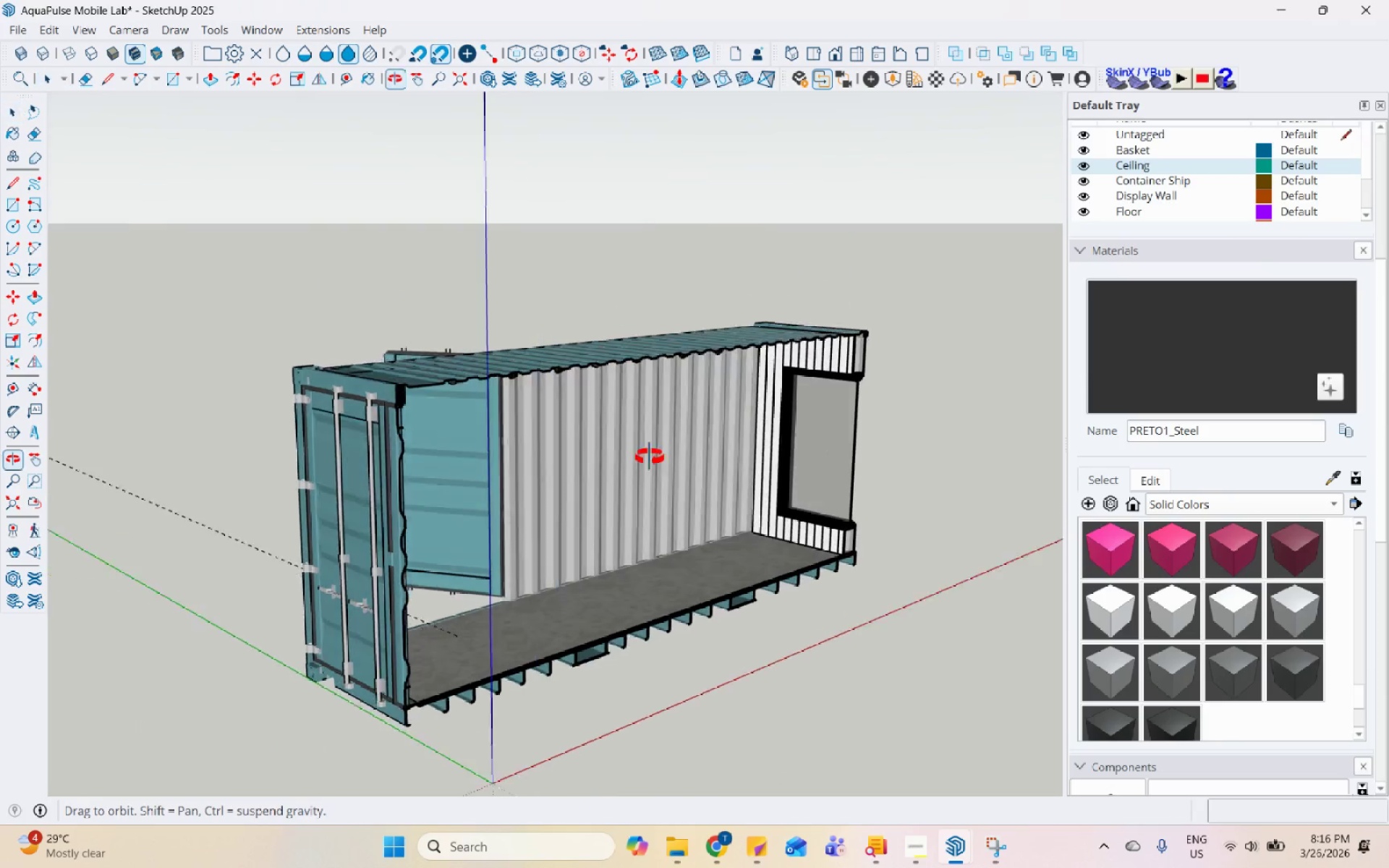 
scroll: coordinate [610, 495], scroll_direction: up, amount: 4.0
 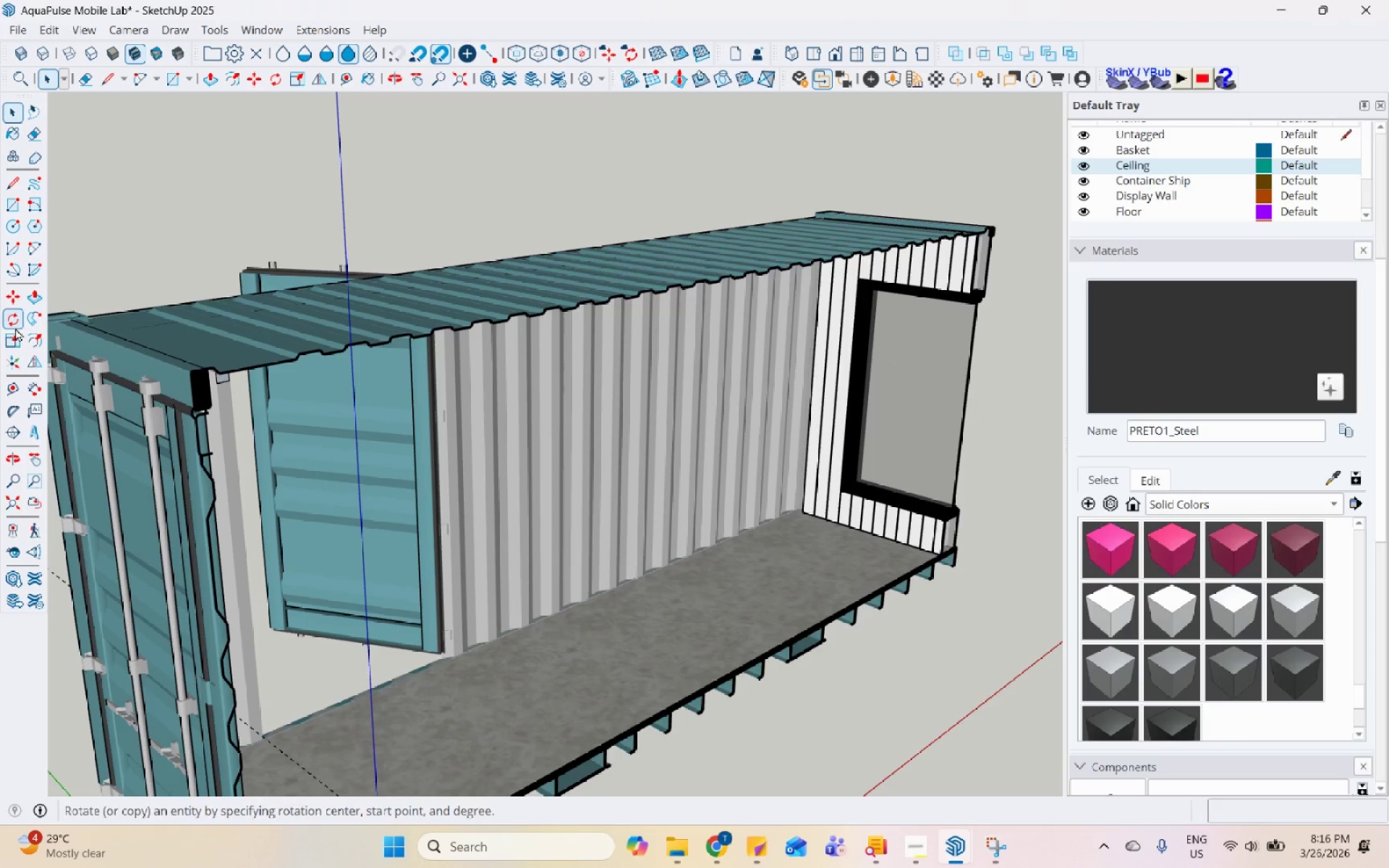 
left_click([17, 386])
 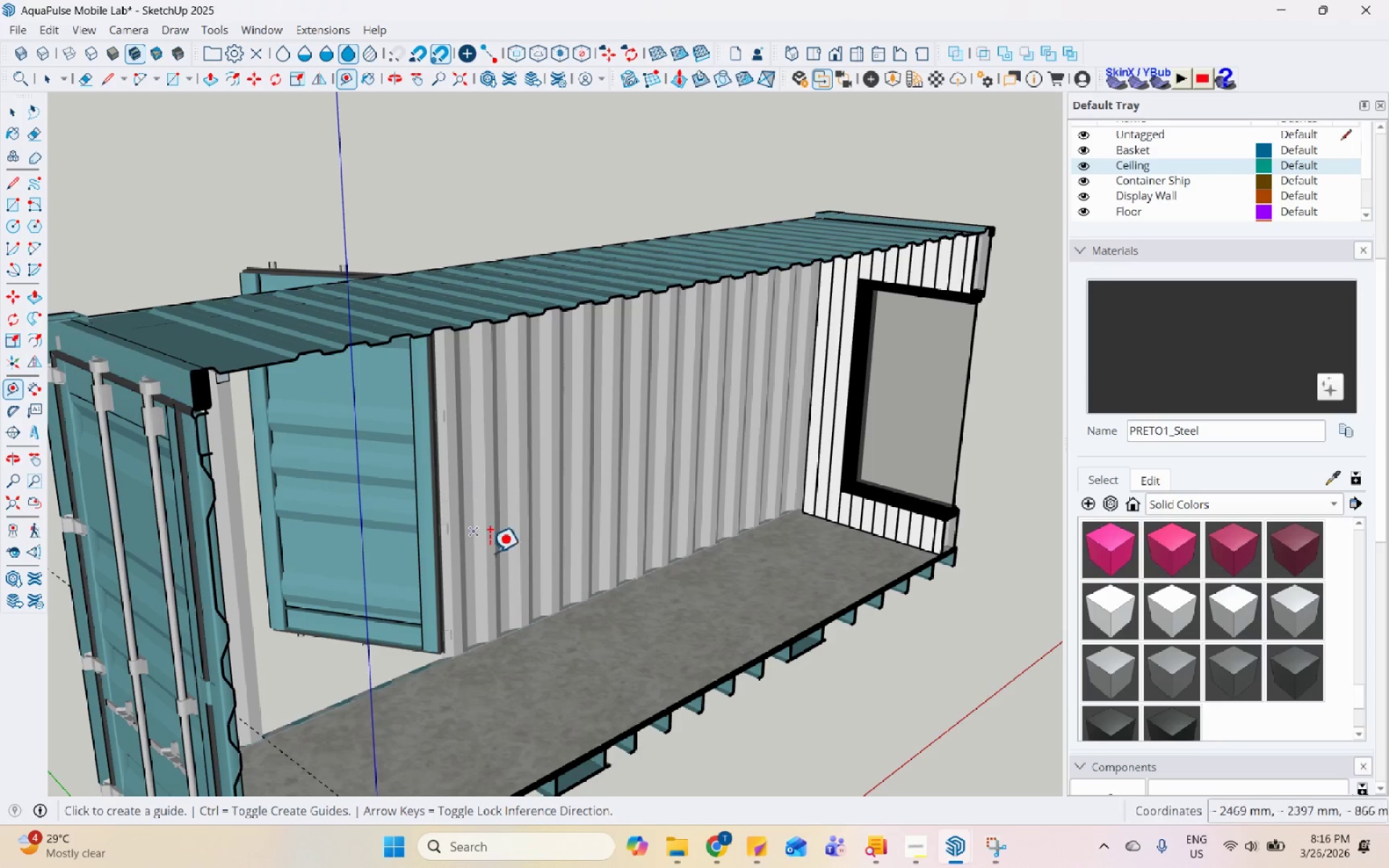 
scroll: coordinate [539, 657], scroll_direction: up, amount: 14.0
 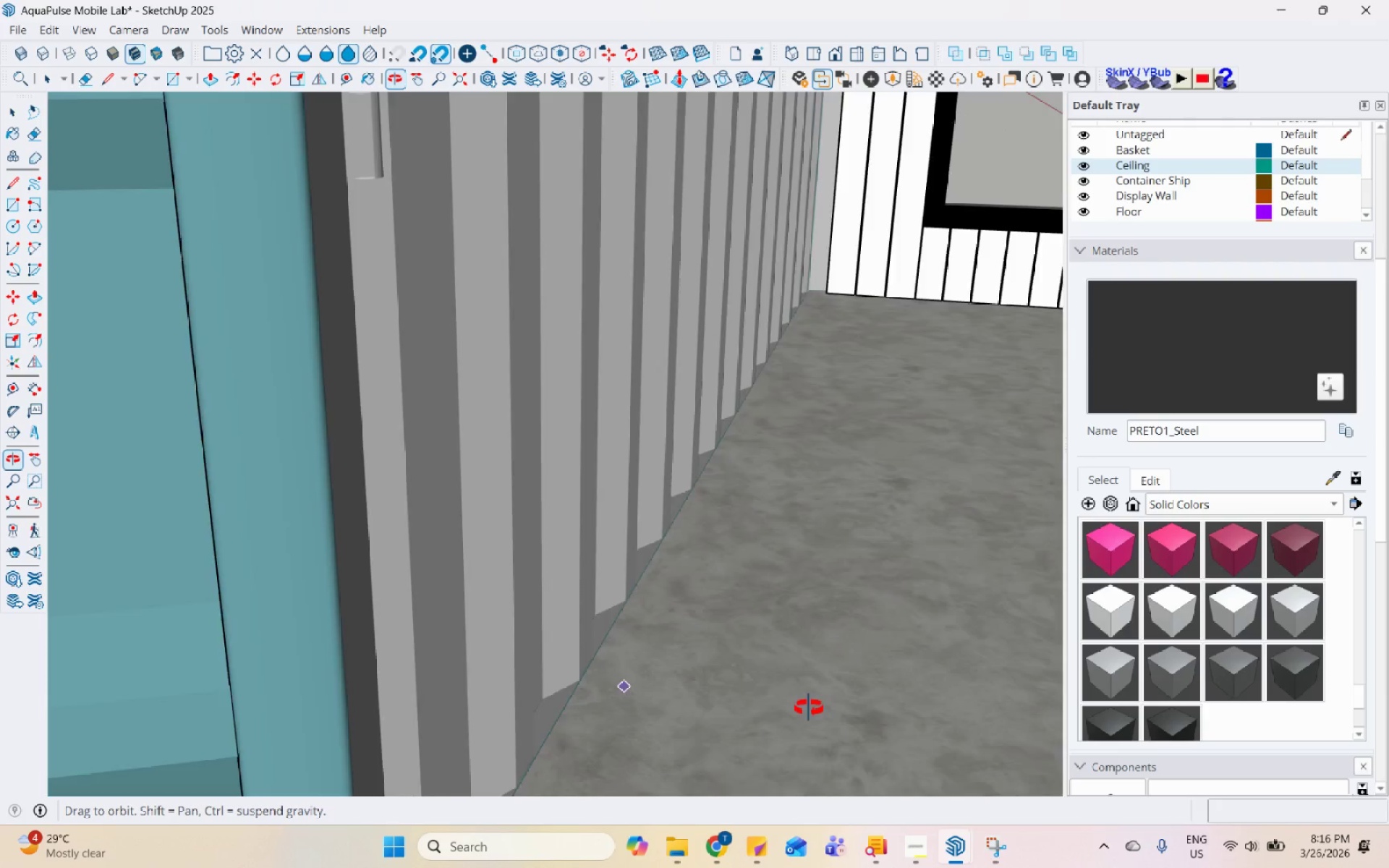 
scroll: coordinate [498, 651], scroll_direction: down, amount: 3.0
 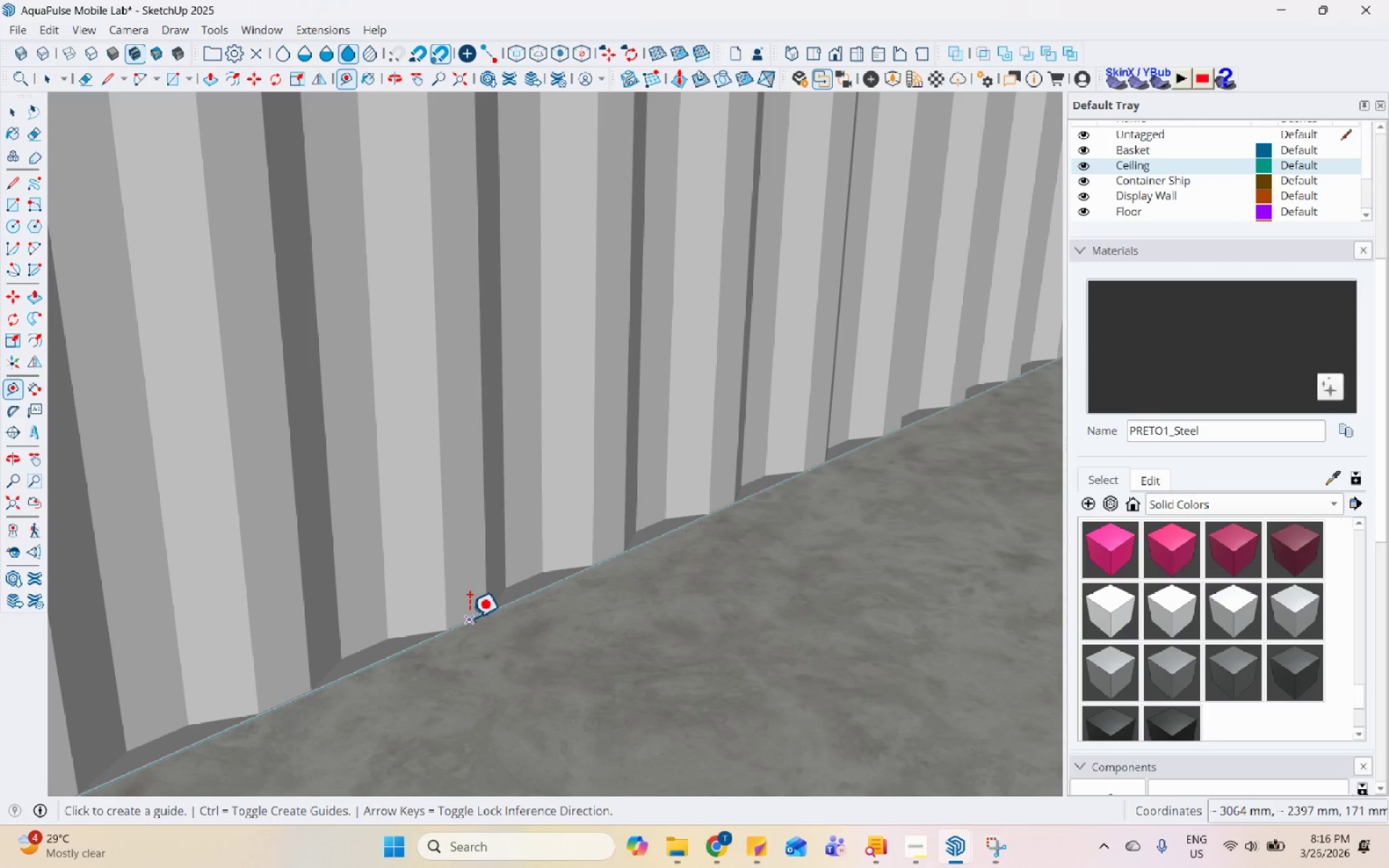 
left_click([472, 615])
 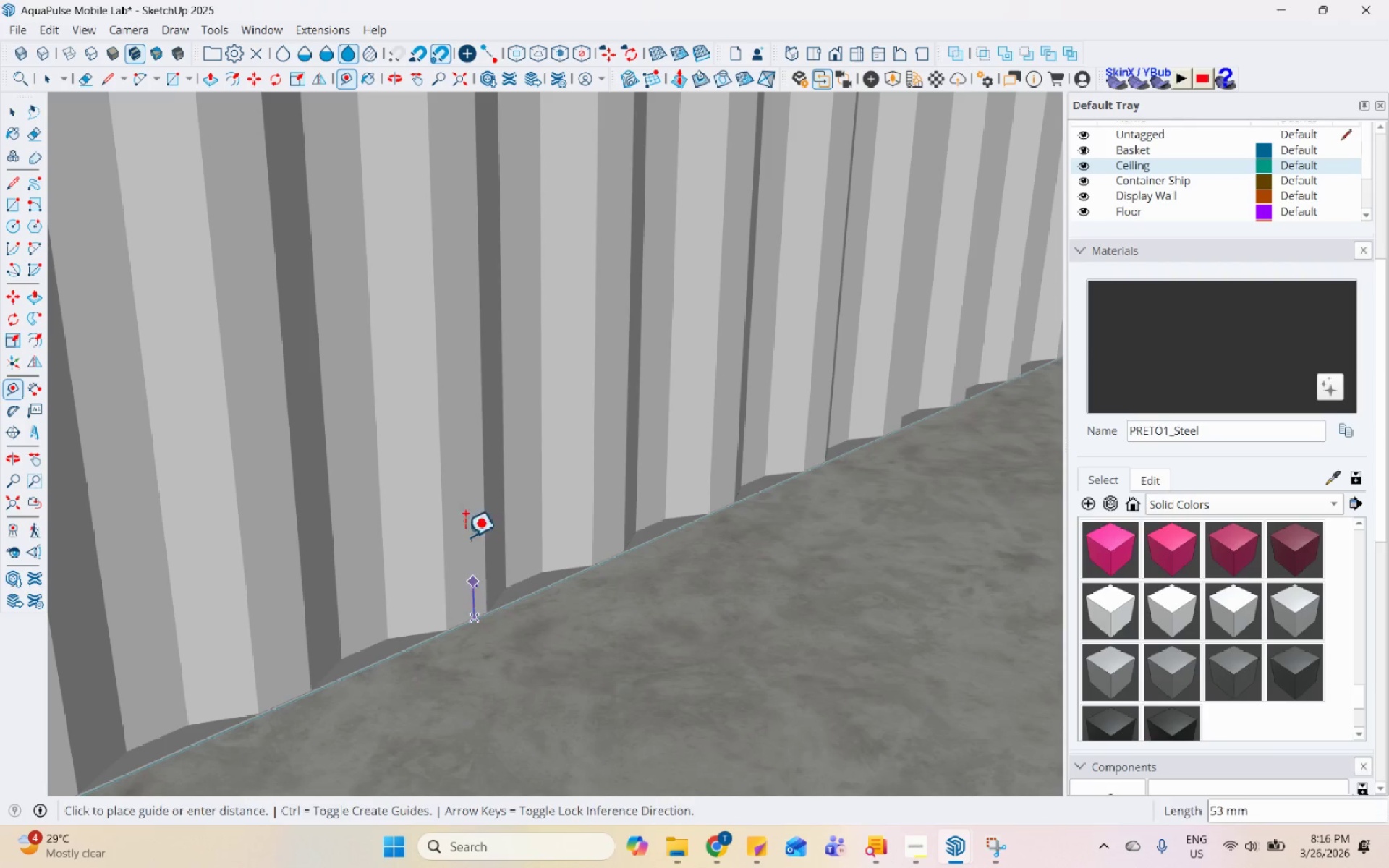 
key(Space)
 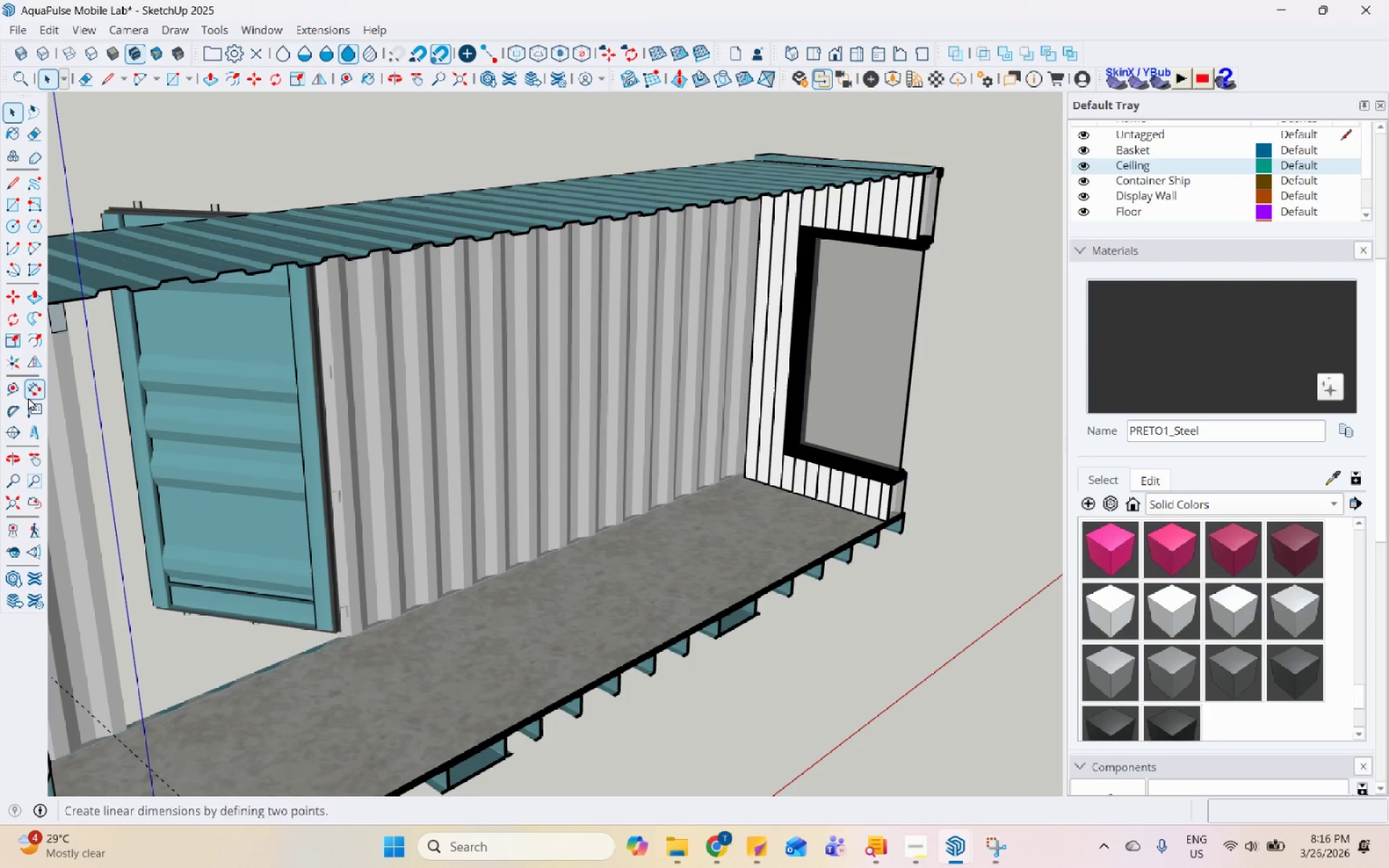 
scroll: coordinate [488, 629], scroll_direction: down, amount: 17.0
 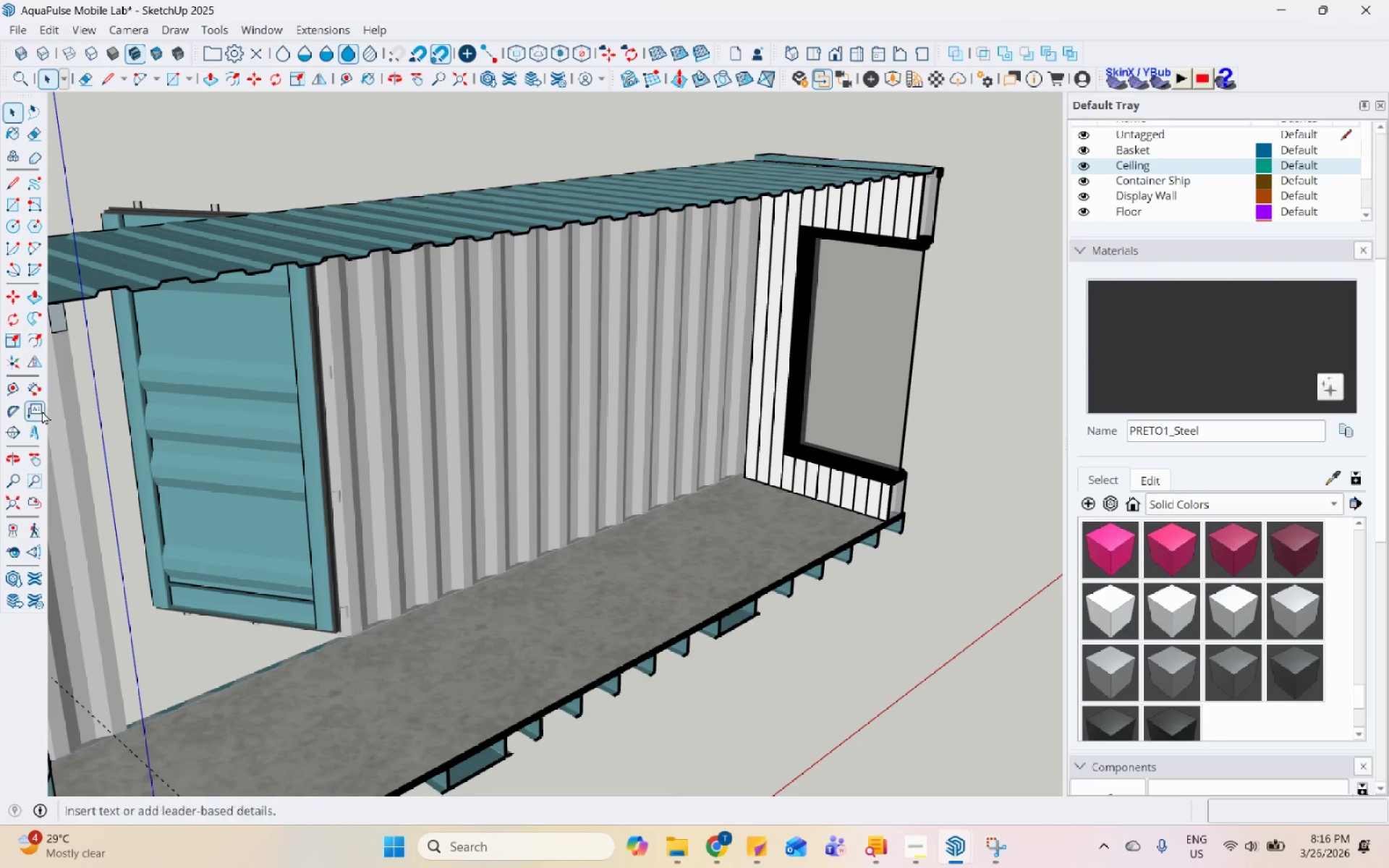 
left_click([17, 391])
 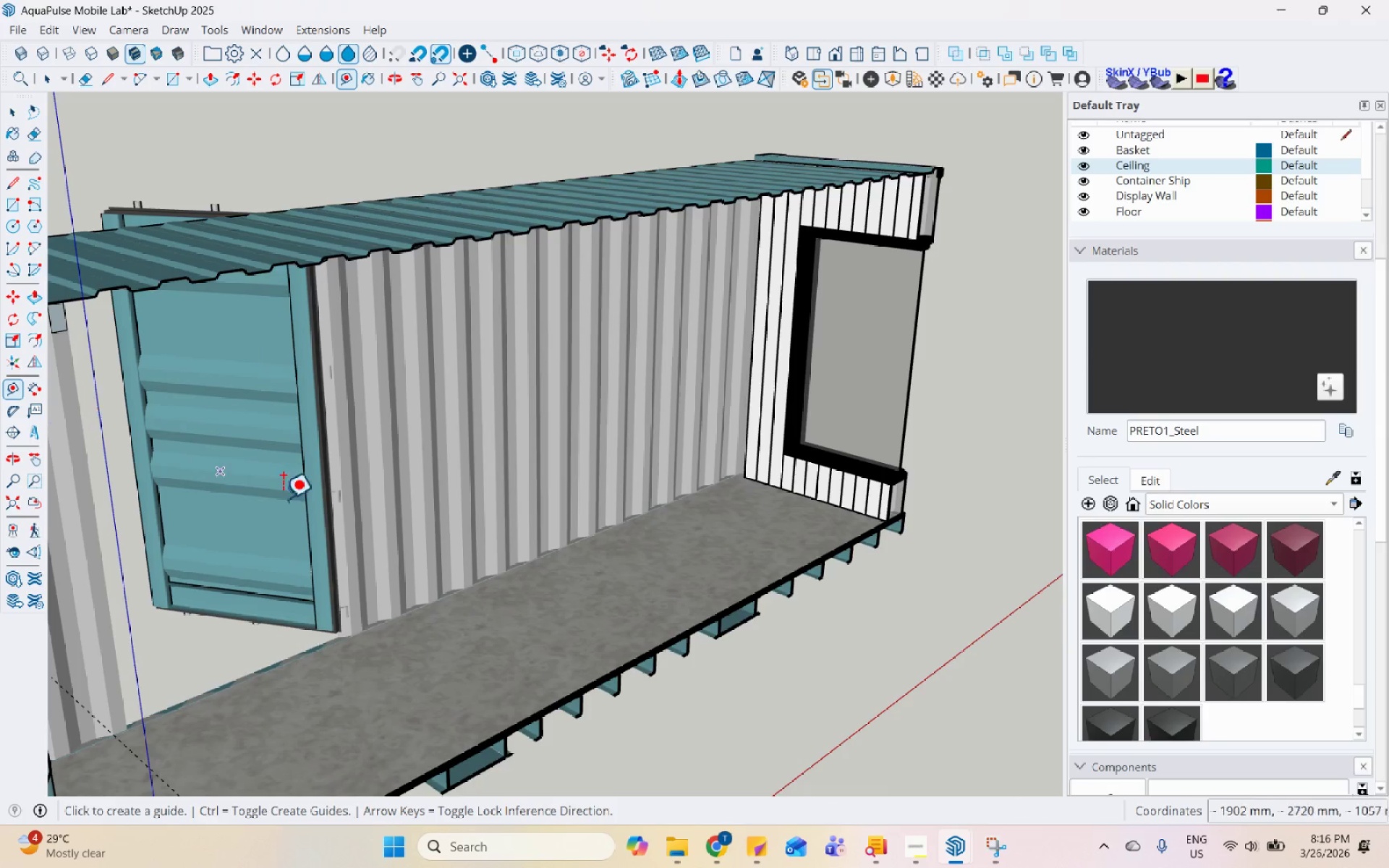 
scroll: coordinate [479, 615], scroll_direction: up, amount: 18.0
 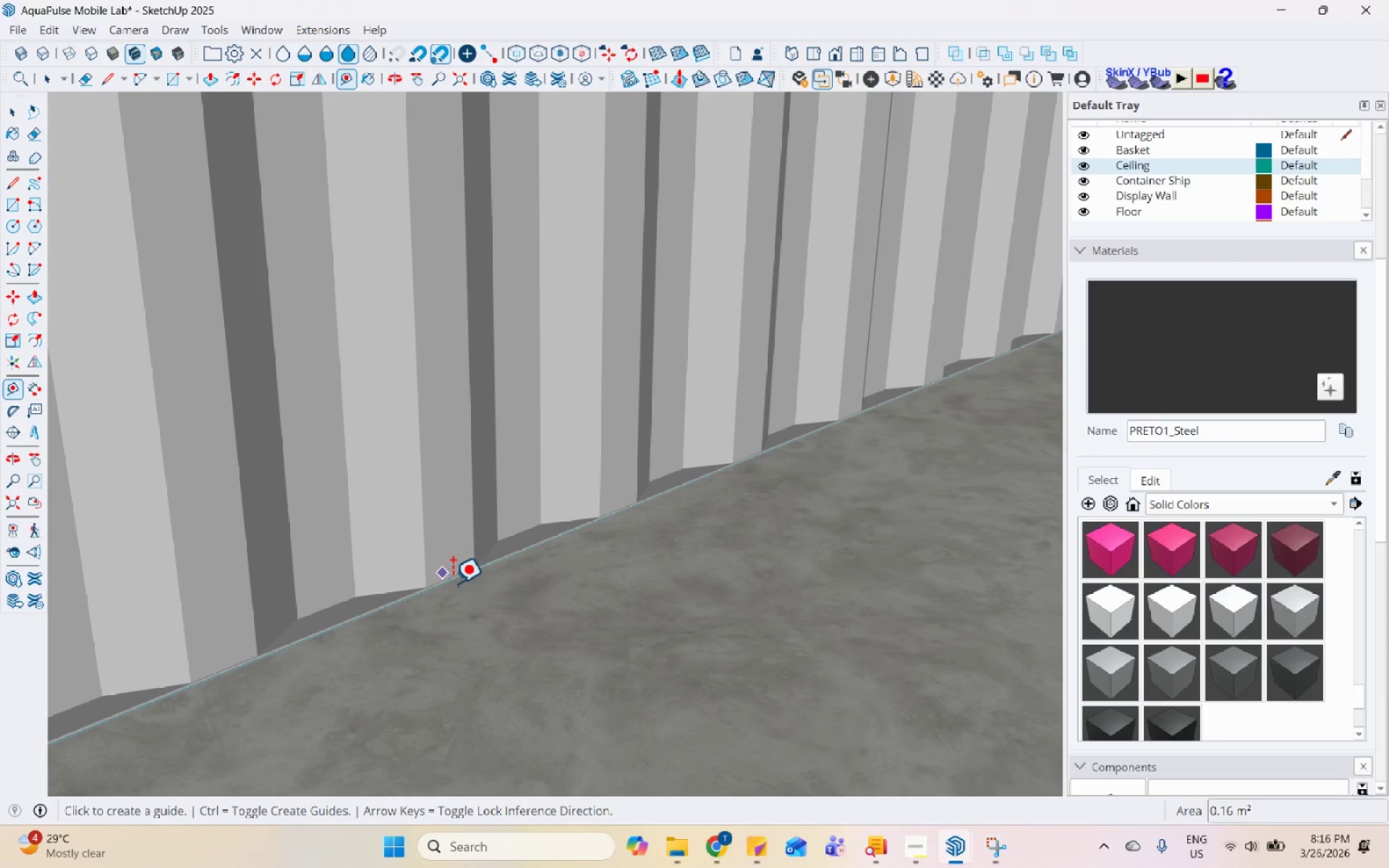 
left_click([452, 583])
 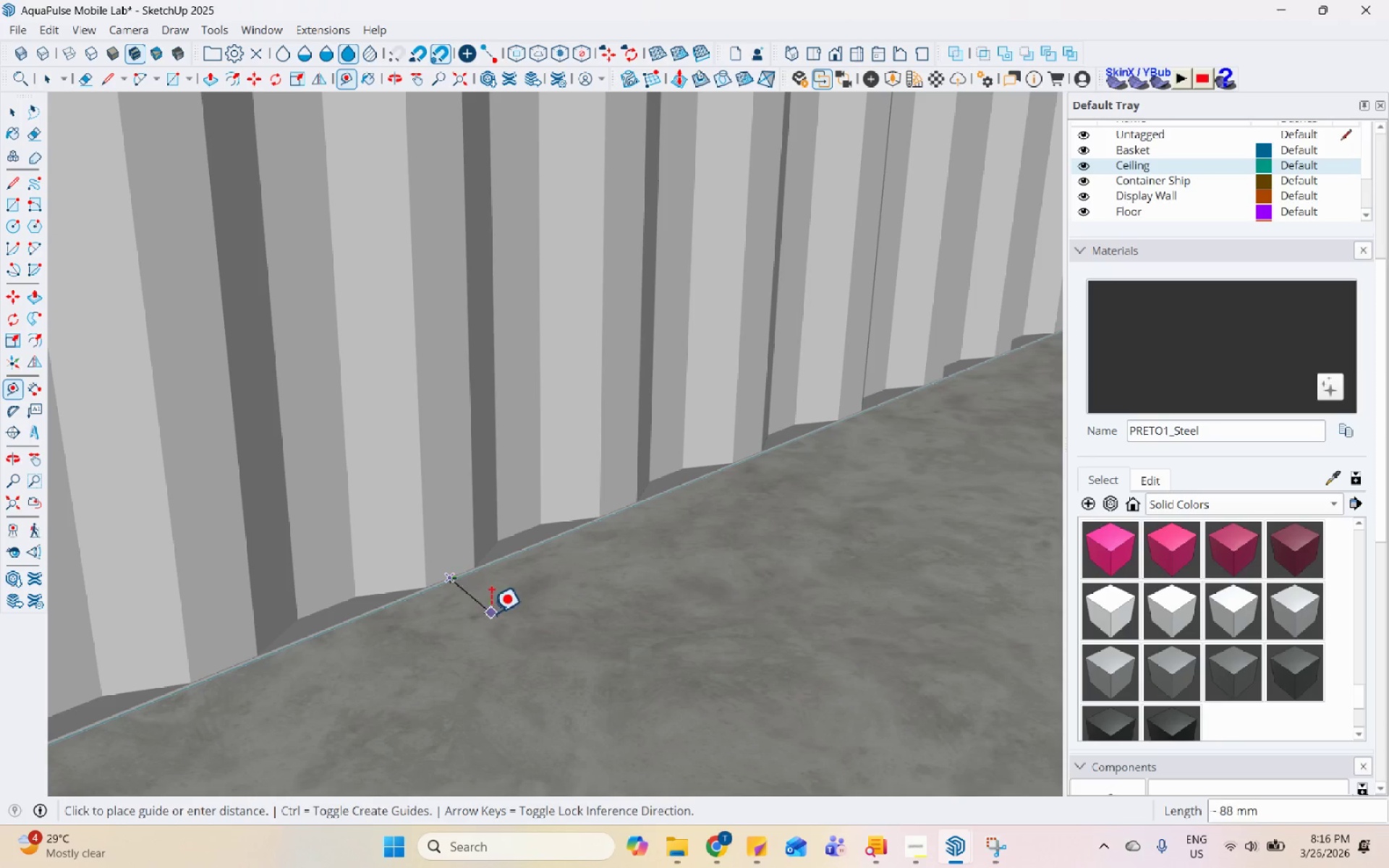 
key(Space)
 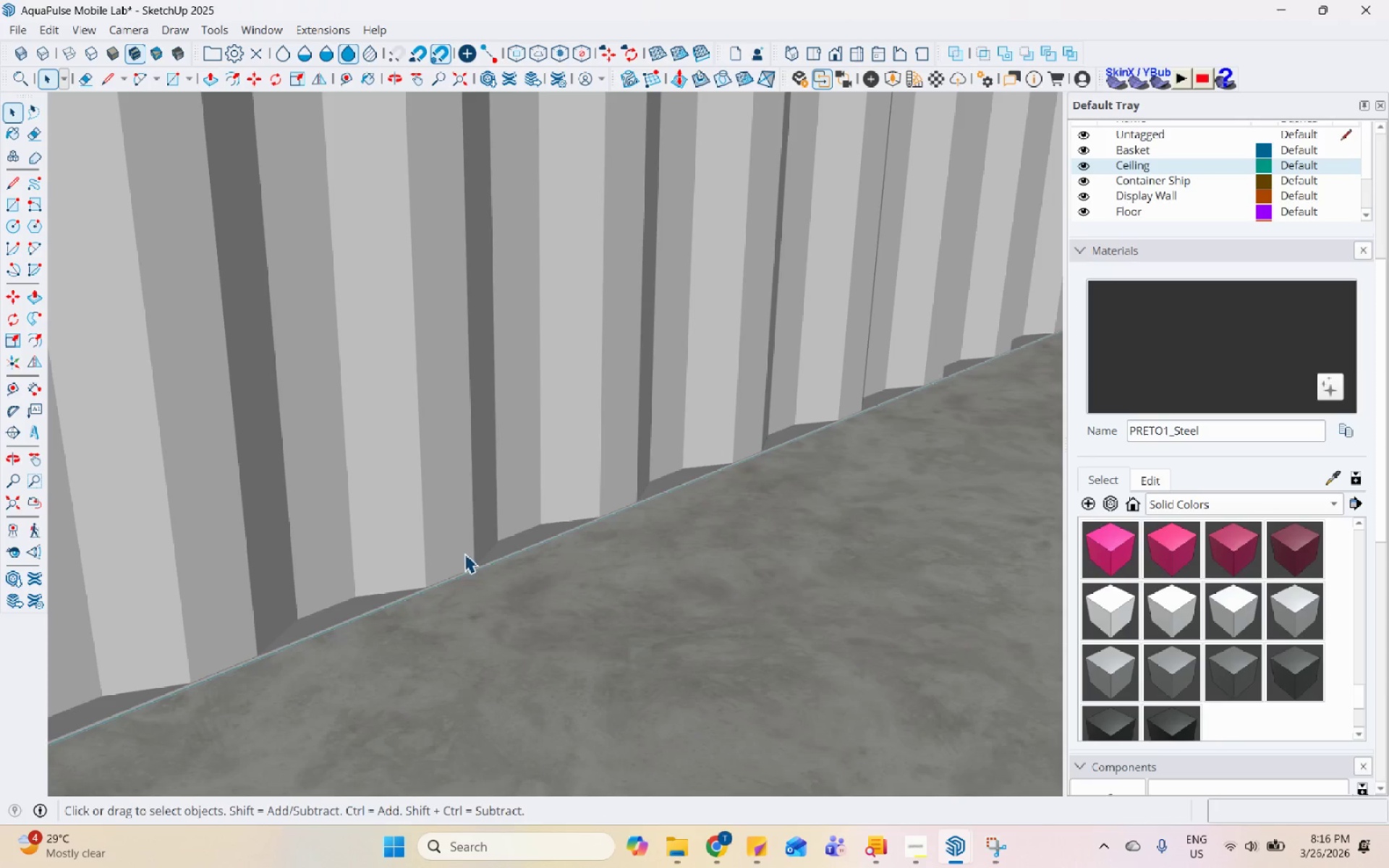 
scroll: coordinate [412, 685], scroll_direction: down, amount: 6.0
 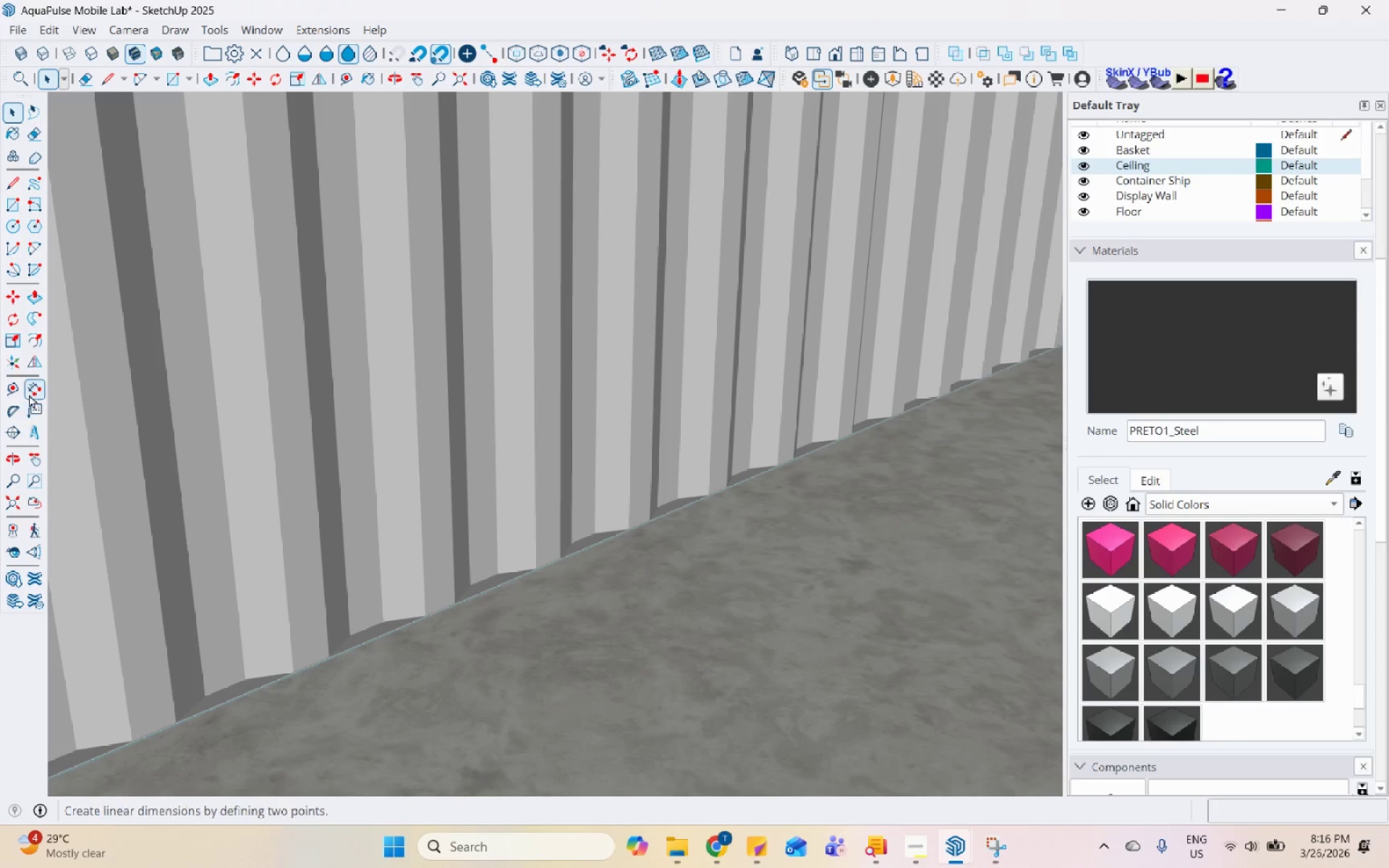 
left_click([4, 393])
 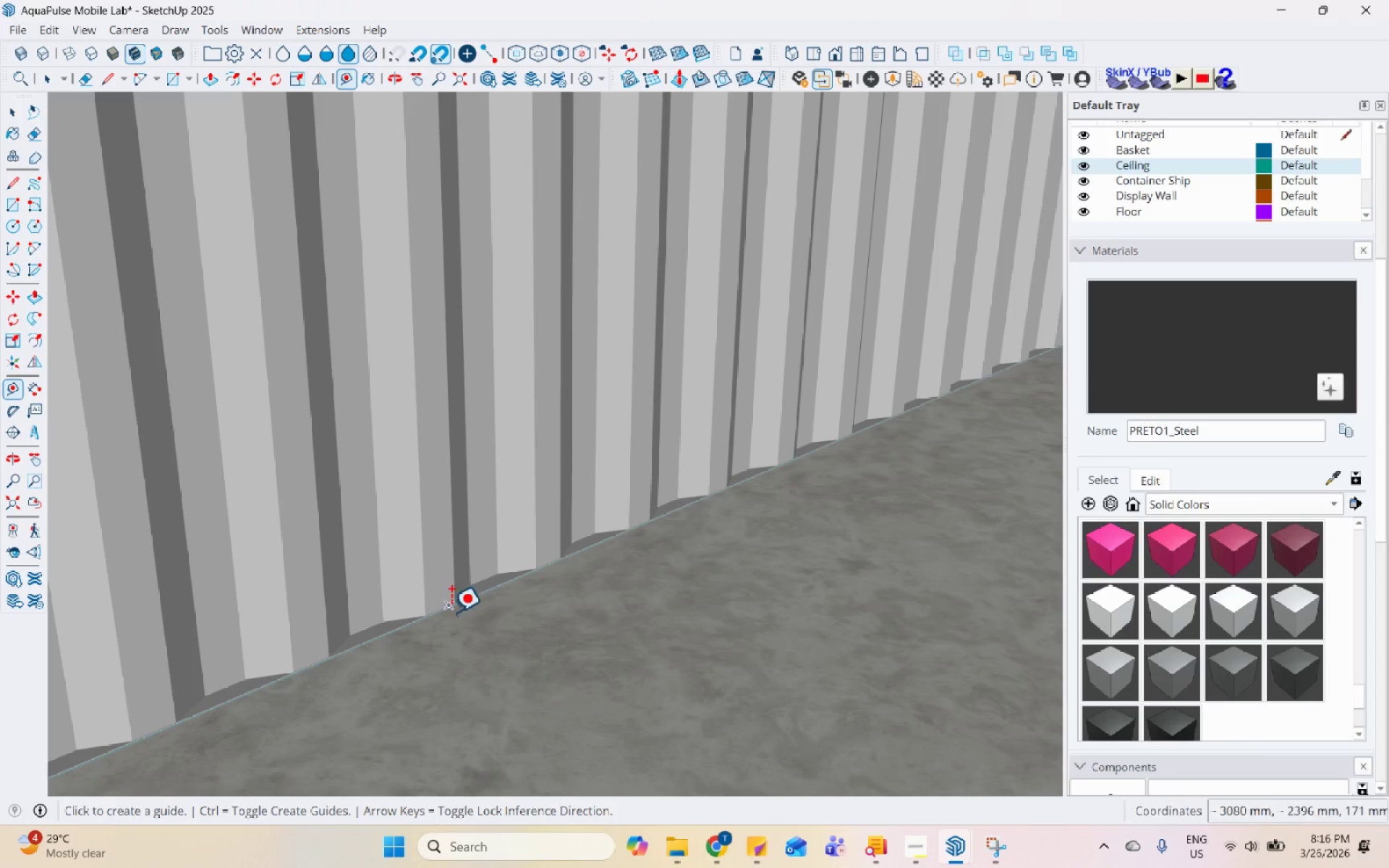 
left_click([440, 608])
 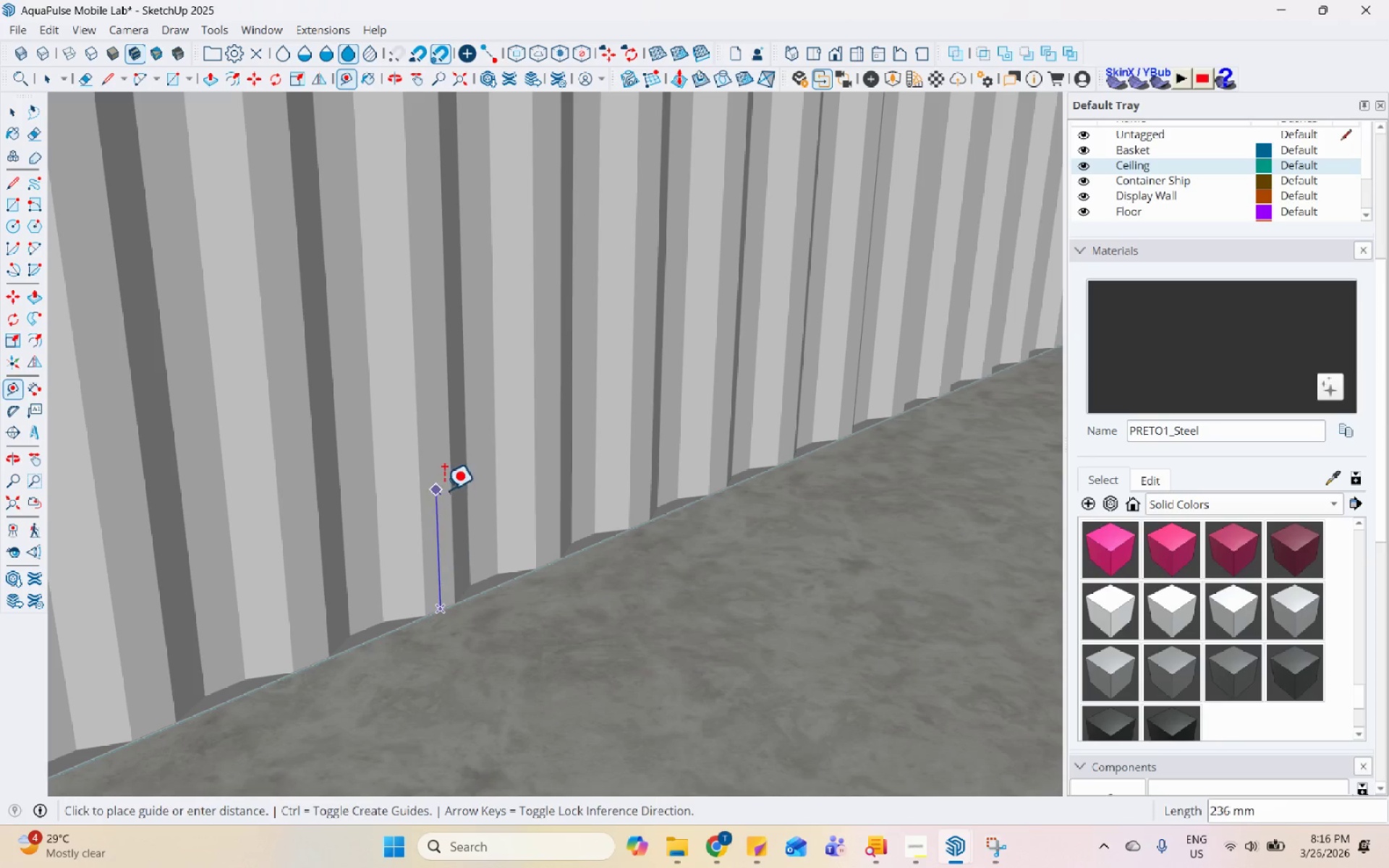 
scroll: coordinate [444, 516], scroll_direction: down, amount: 12.0
 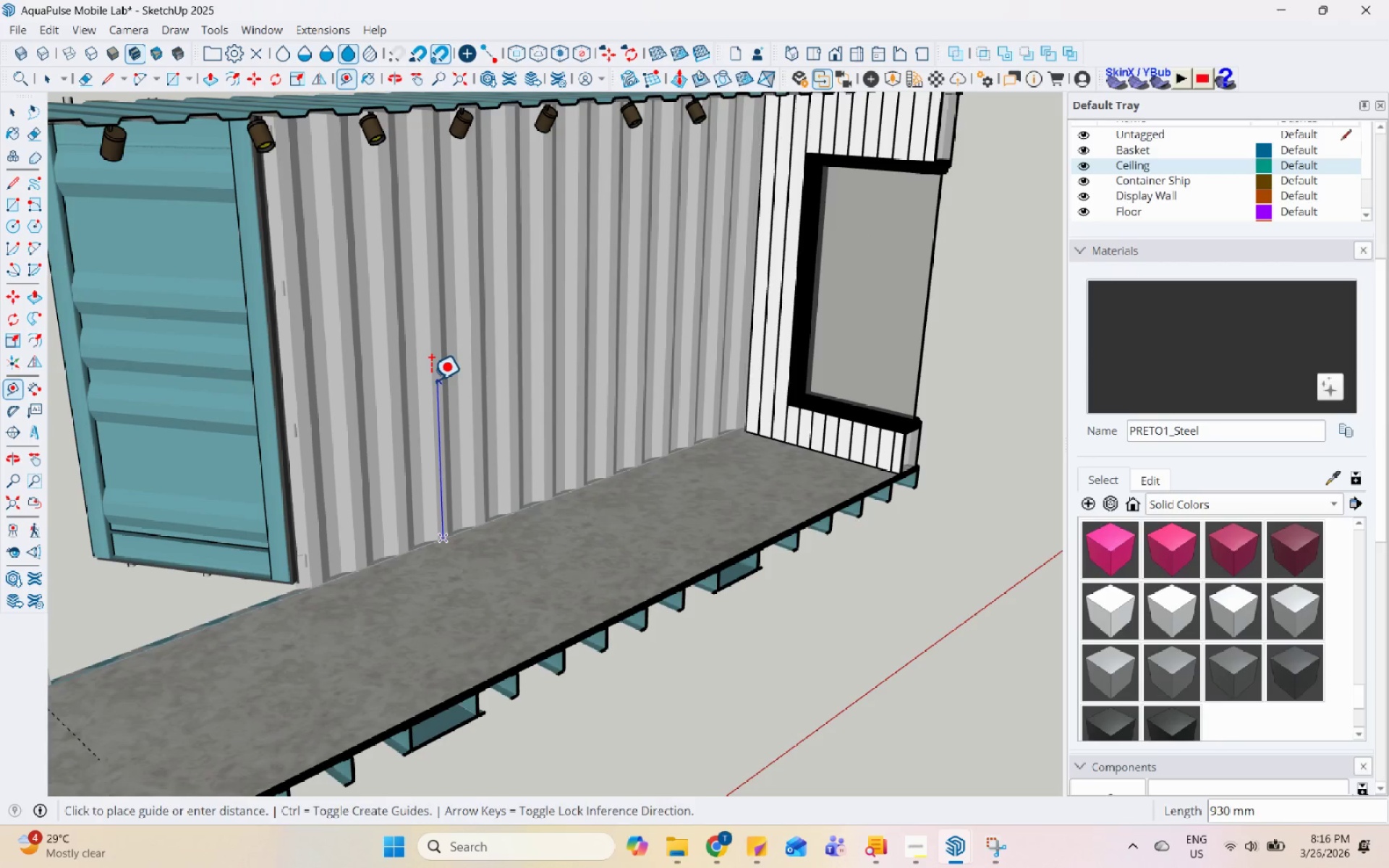 
scroll: coordinate [430, 392], scroll_direction: up, amount: 4.0
 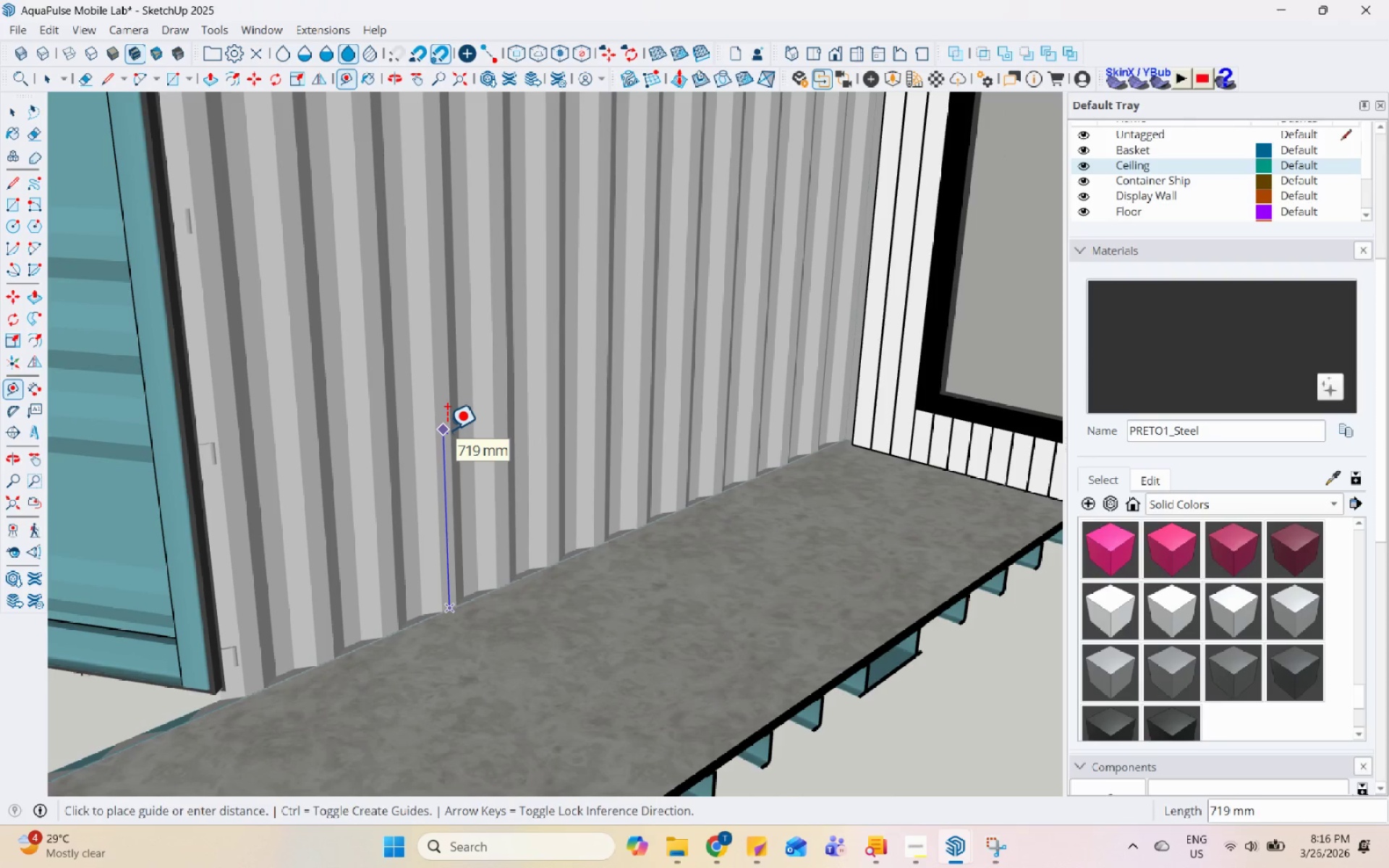 
key(Escape)
 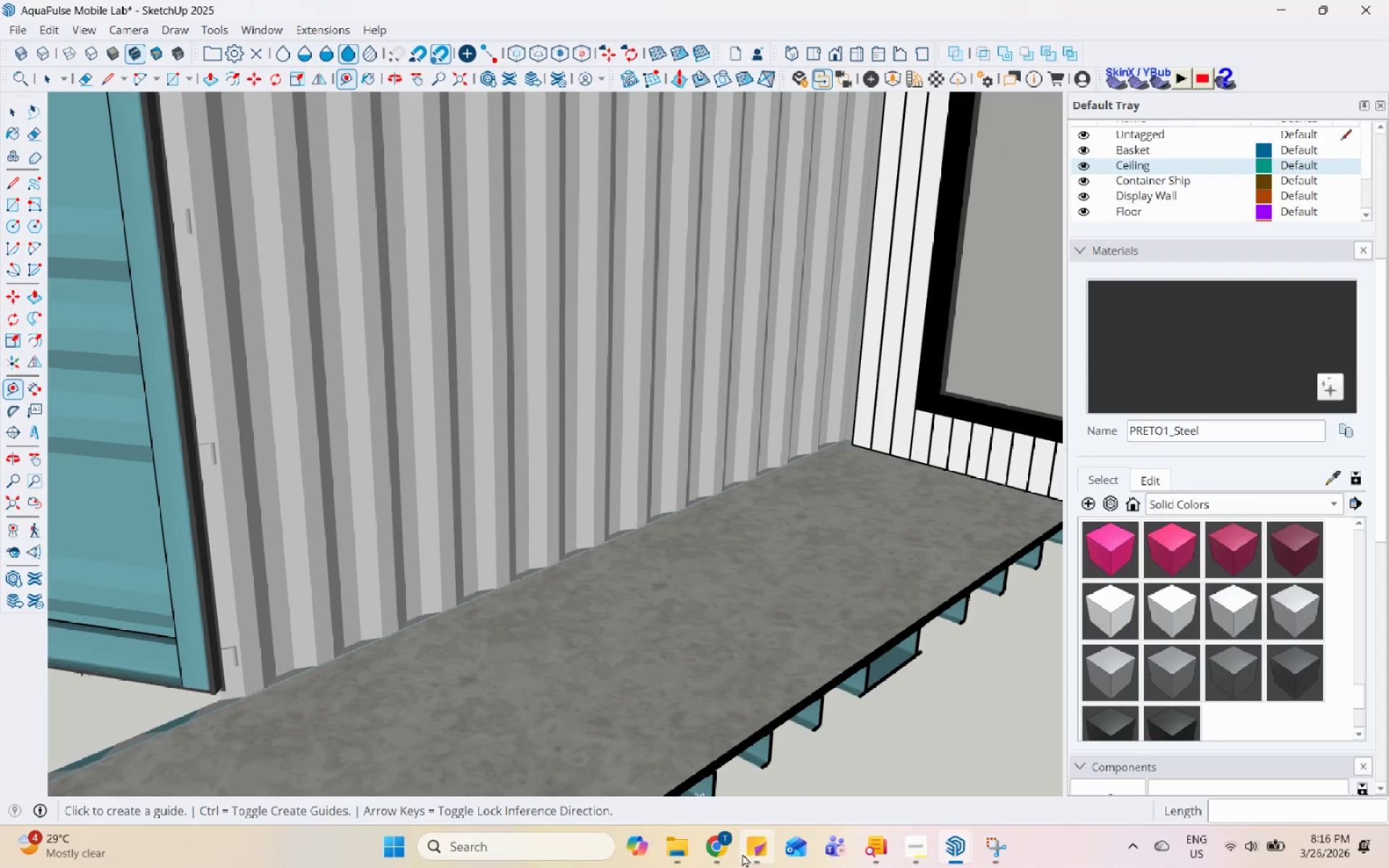 
left_click([724, 845])
 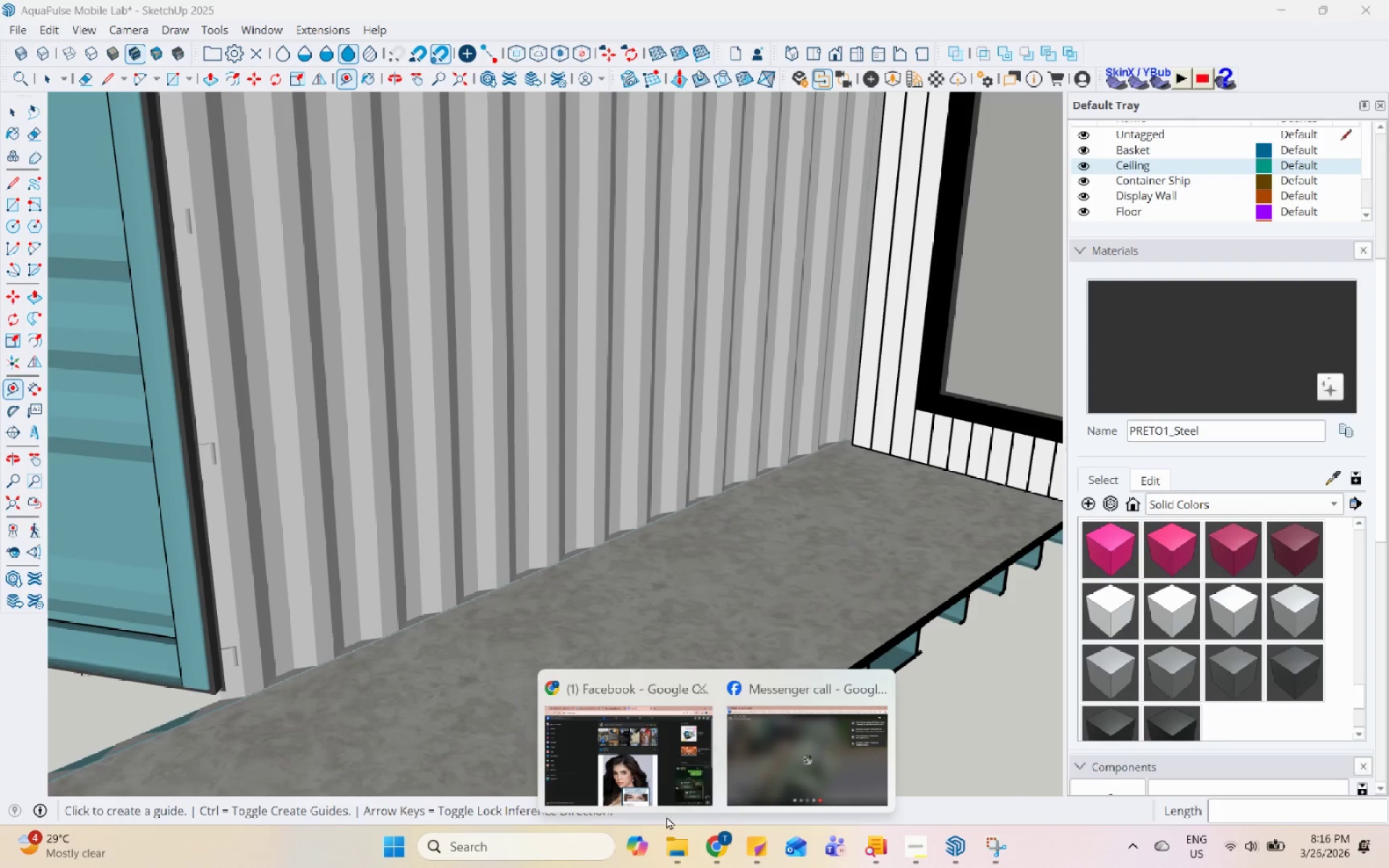 
left_click([658, 757])
 